 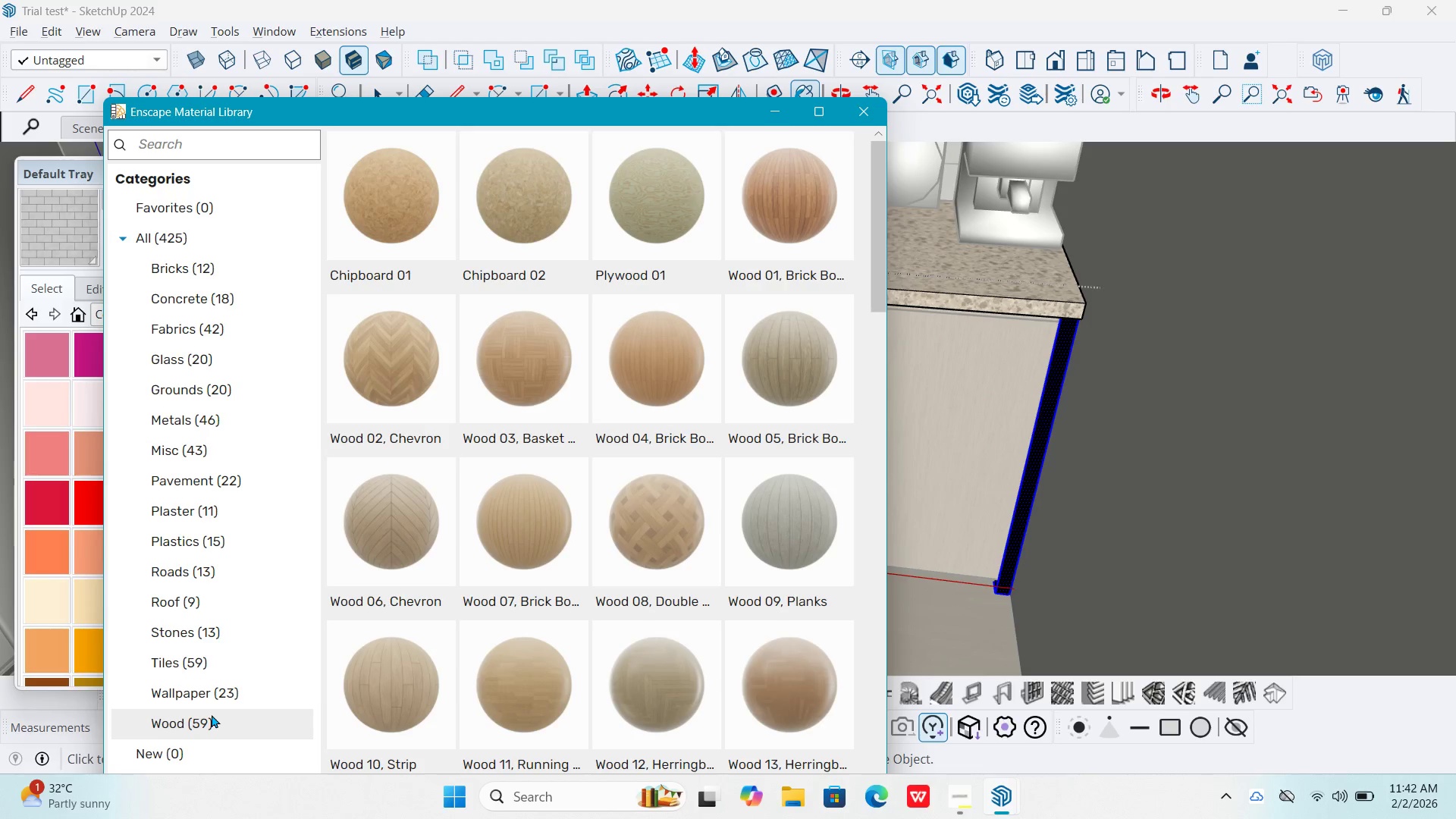 
scroll: coordinate [660, 570], scroll_direction: down, amount: 4.0
 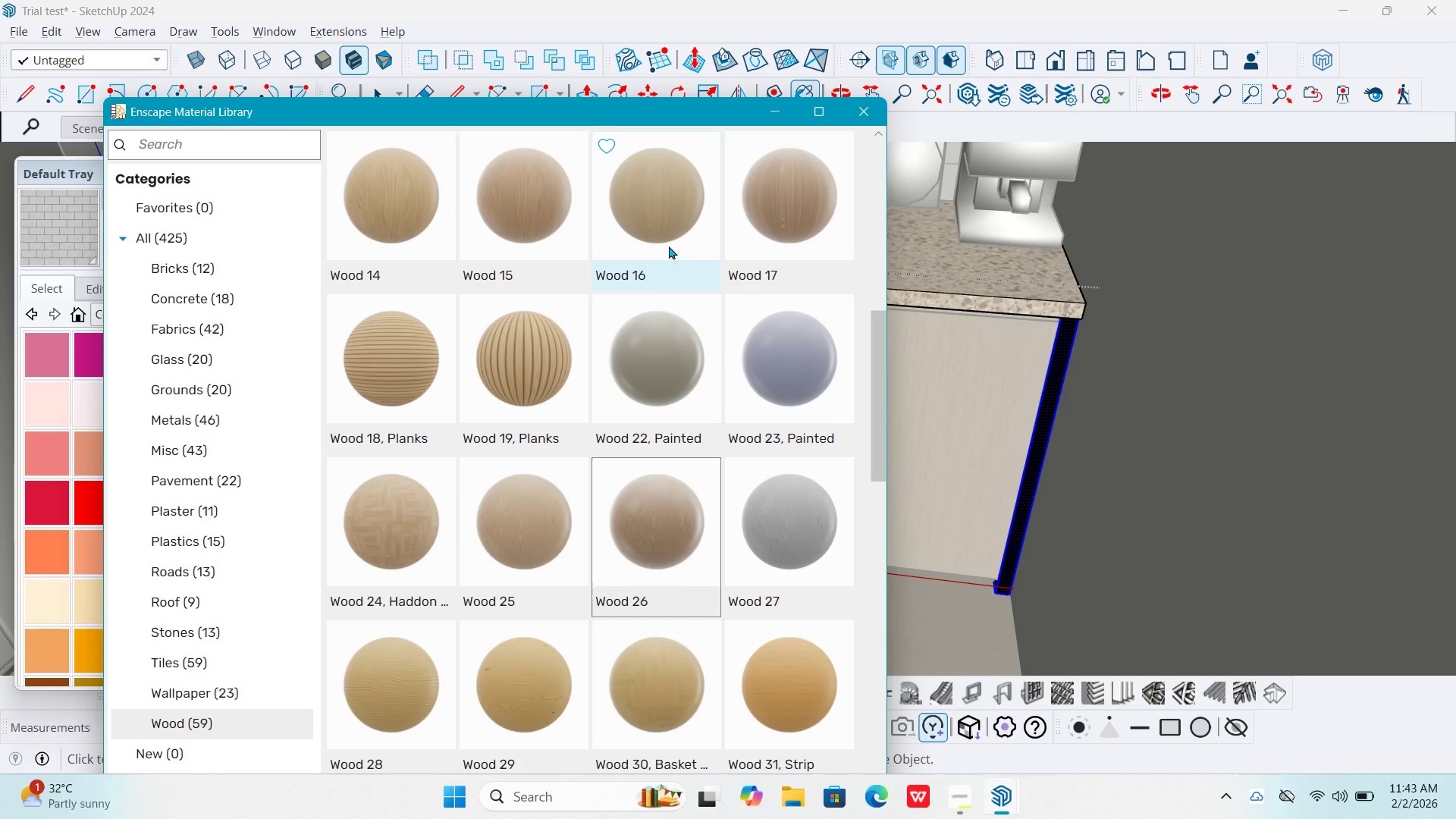 
left_click_drag(start_coordinate=[610, 112], to_coordinate=[619, 78])
 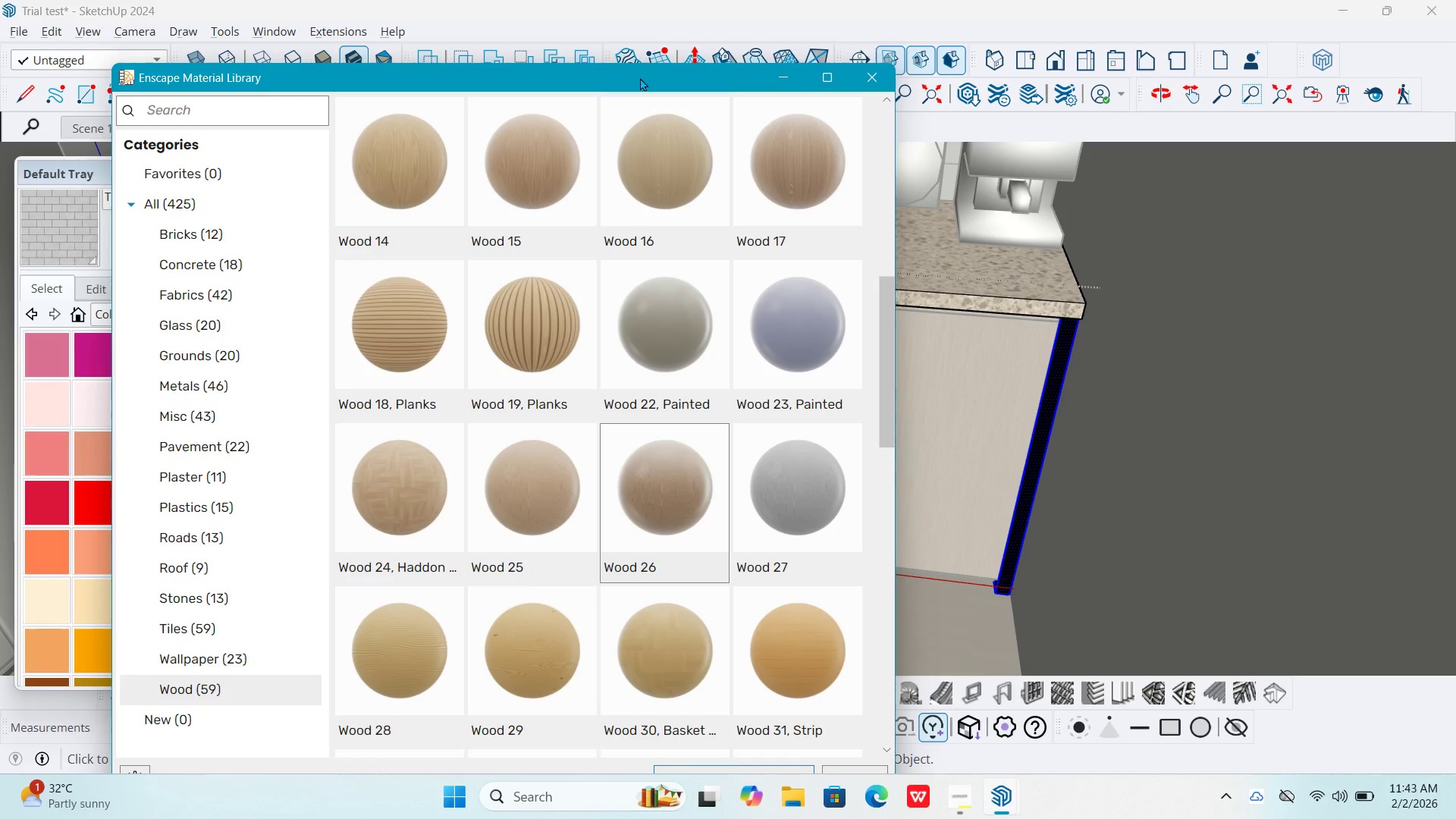 
left_click_drag(start_coordinate=[637, 74], to_coordinate=[618, 36])
 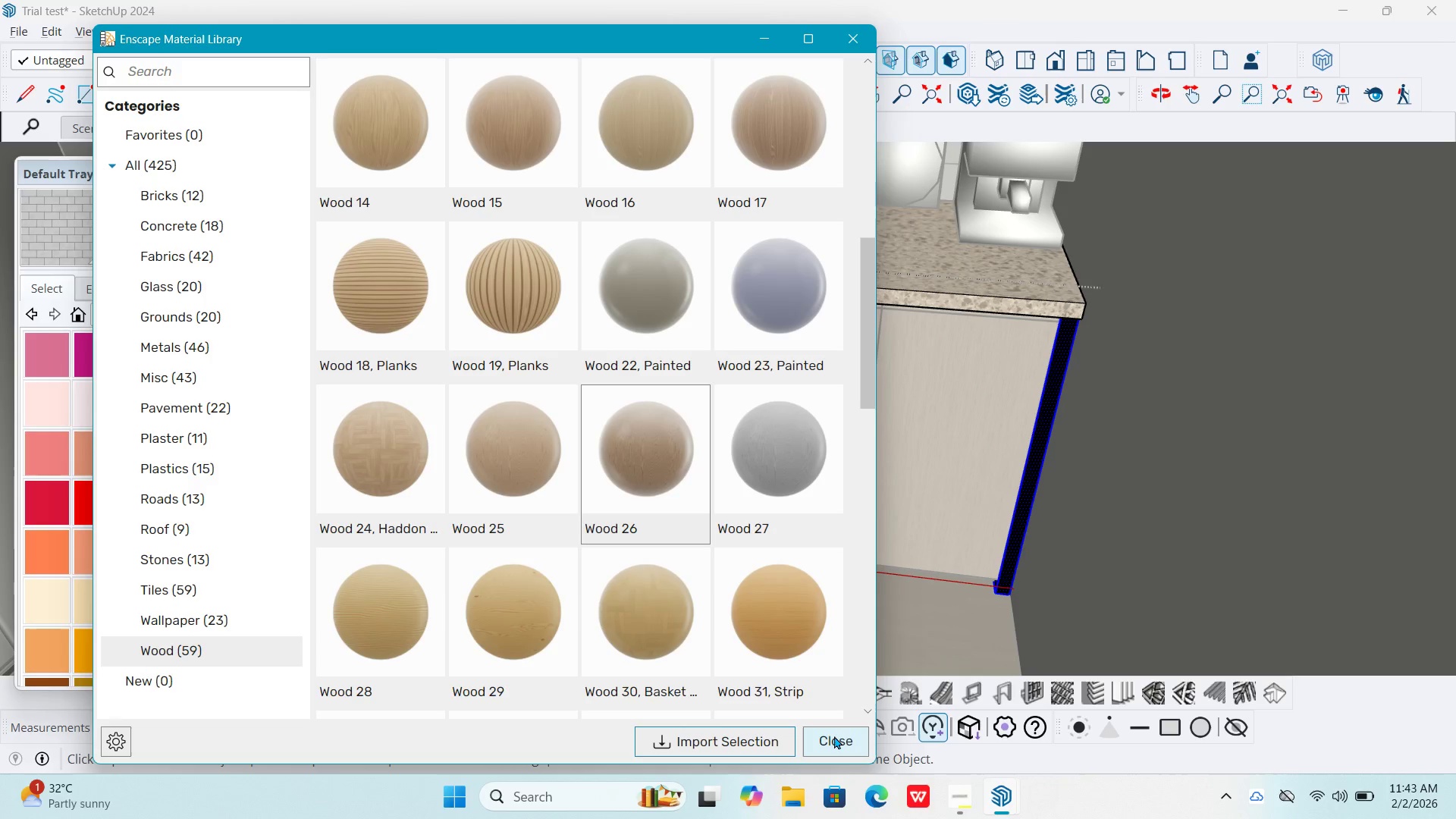 
left_click([834, 736])
 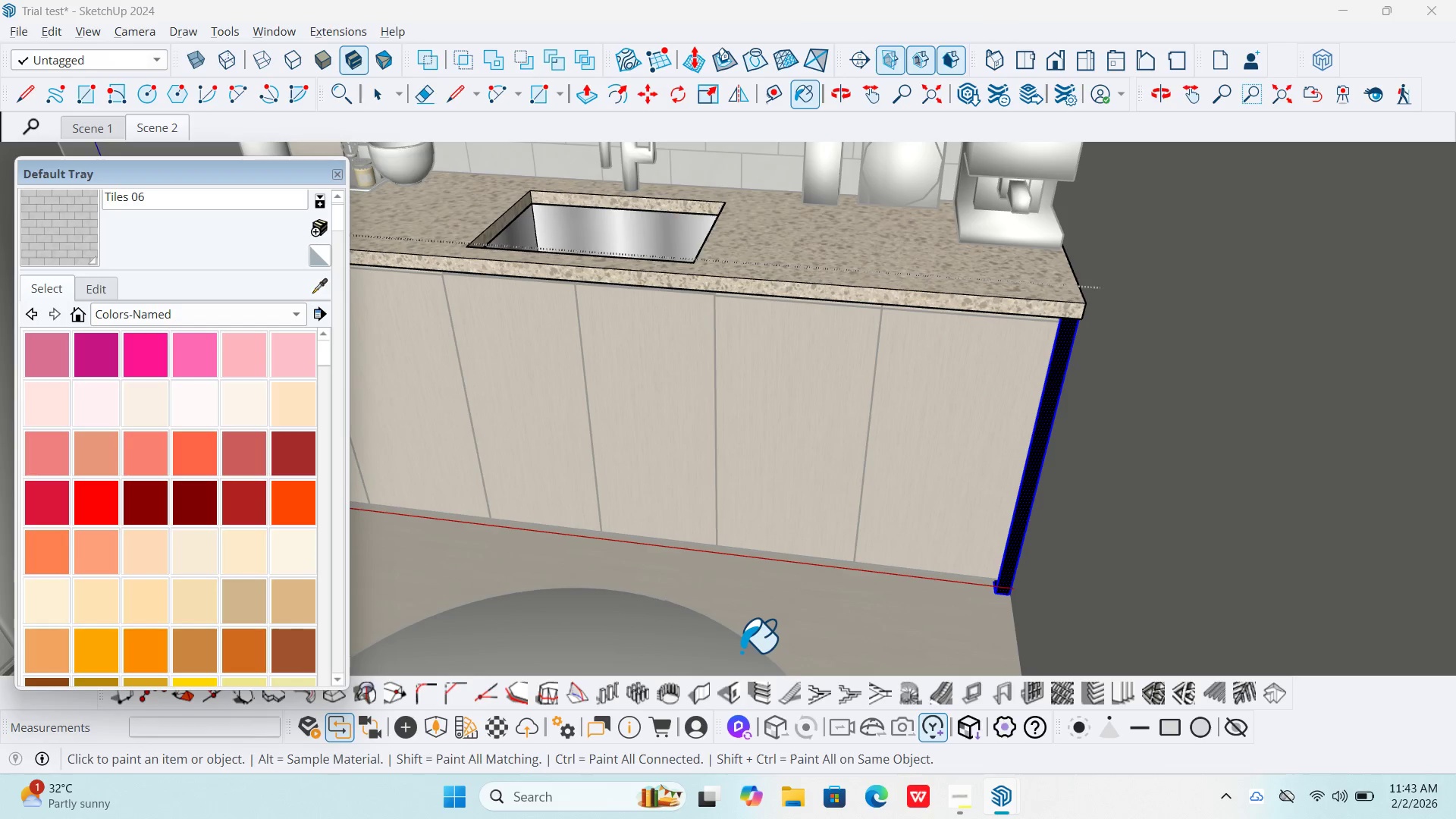 
wait(10.11)
 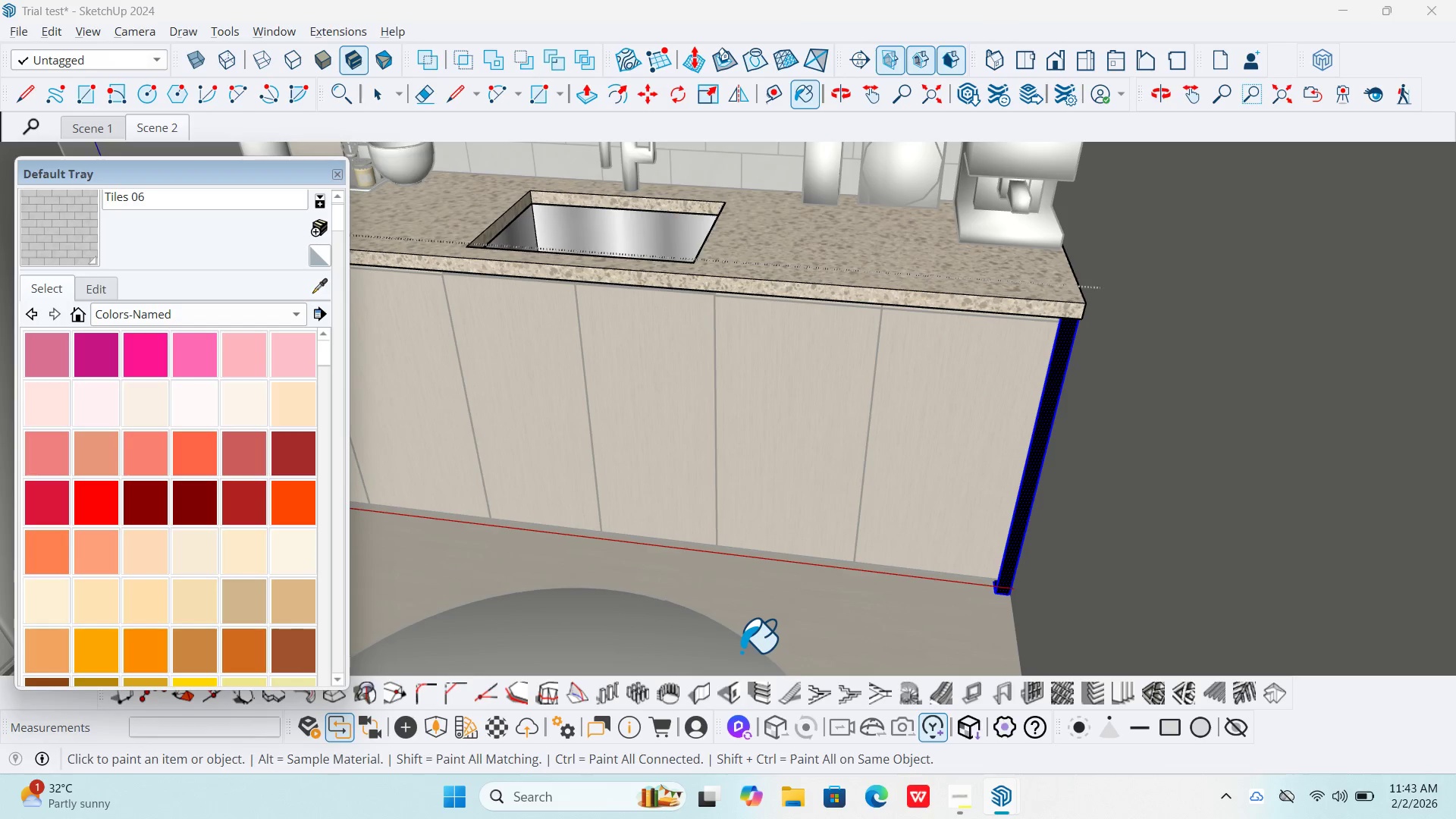 
key(Space)
 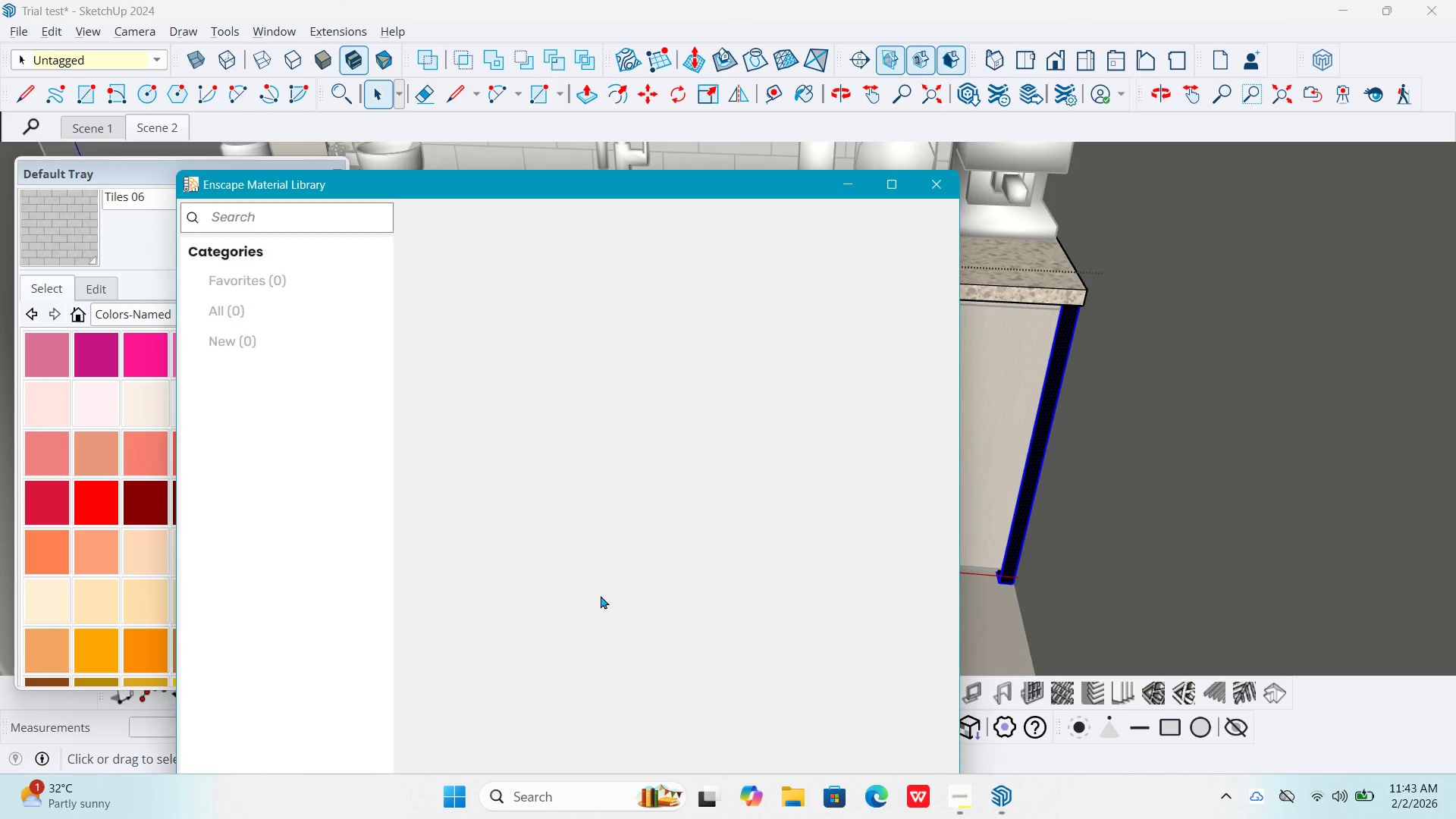 
left_click_drag(start_coordinate=[573, 185], to_coordinate=[570, 135])
 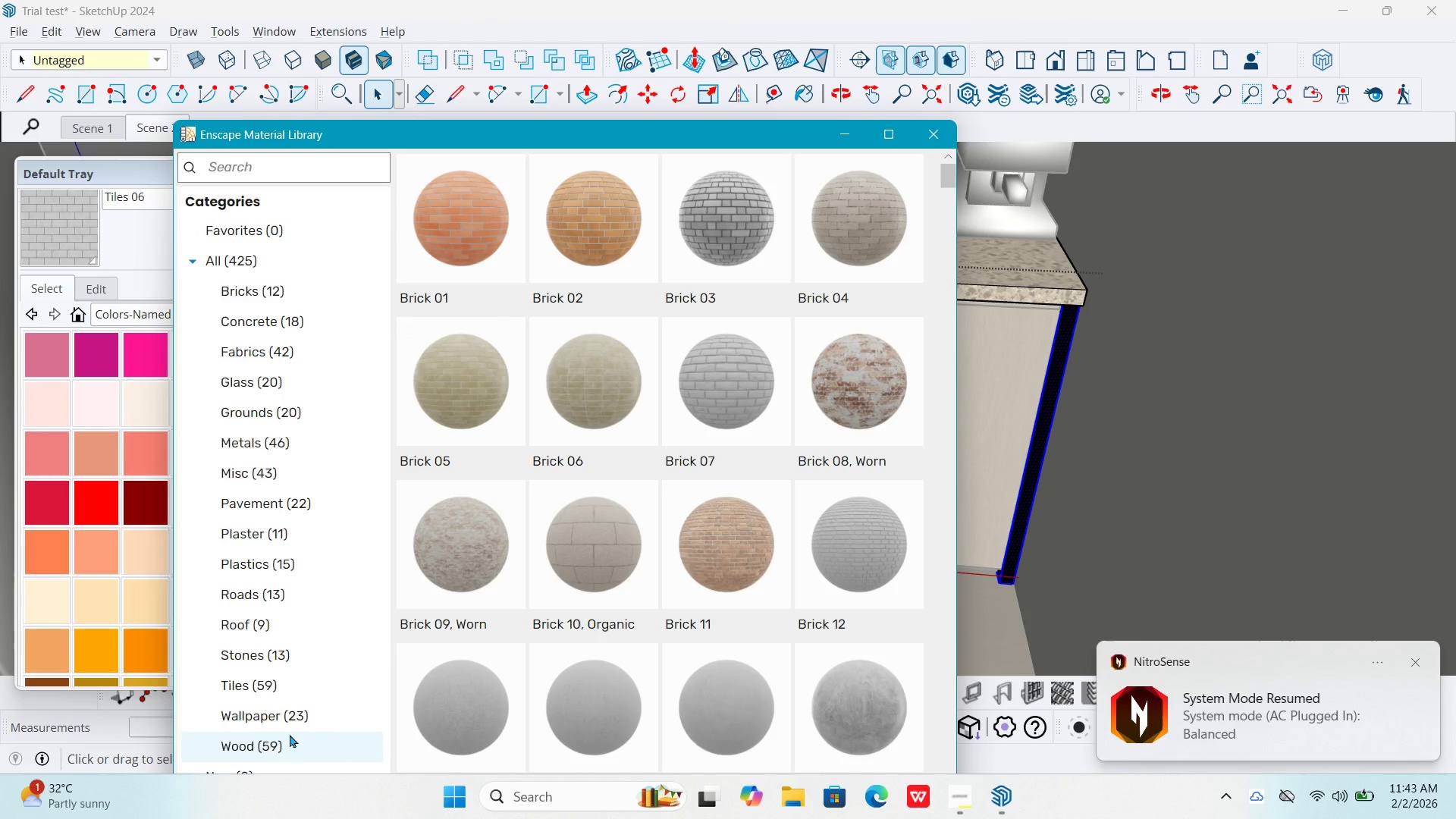 
left_click([289, 736])
 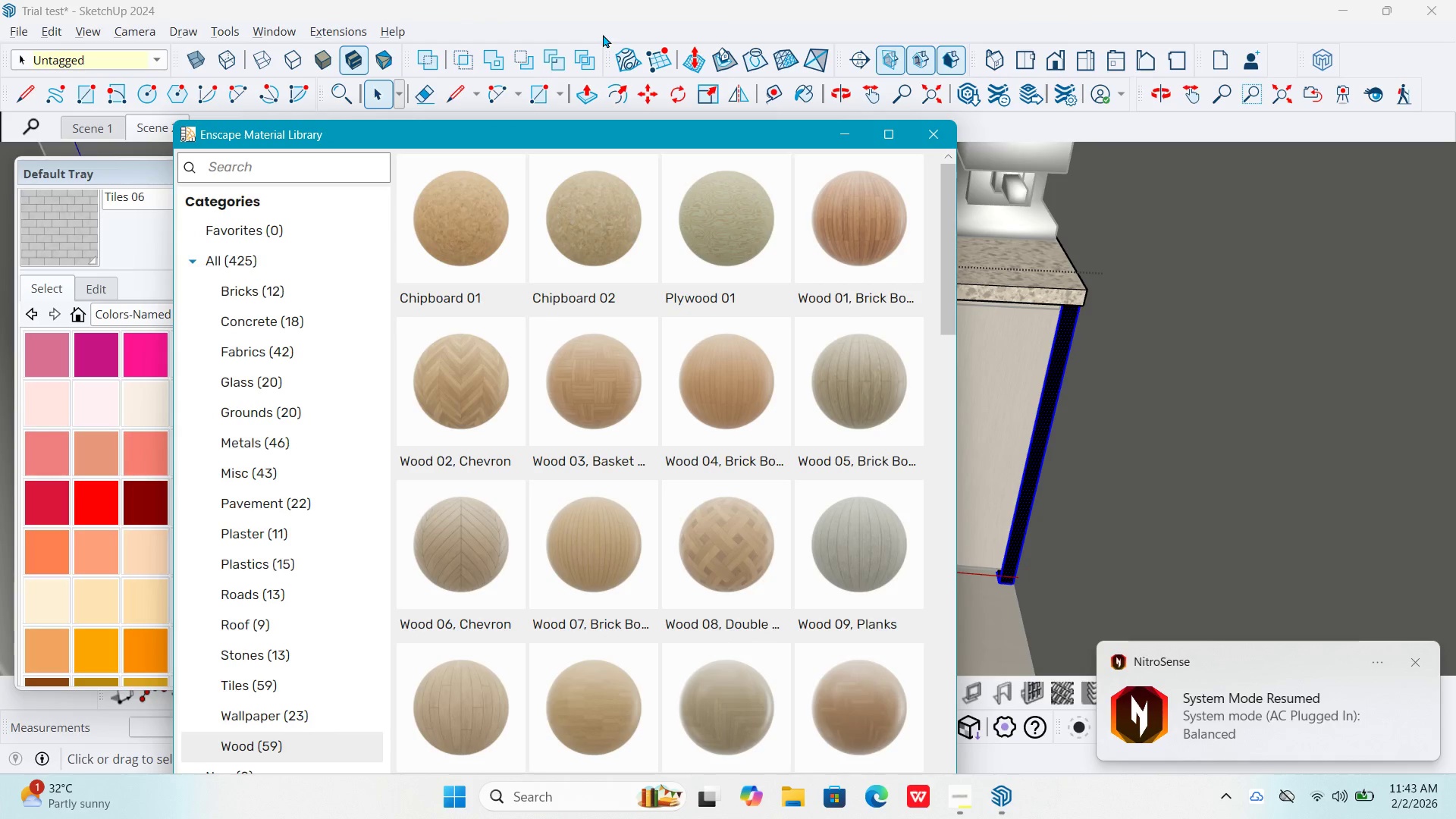 
left_click_drag(start_coordinate=[617, 131], to_coordinate=[604, 58])
 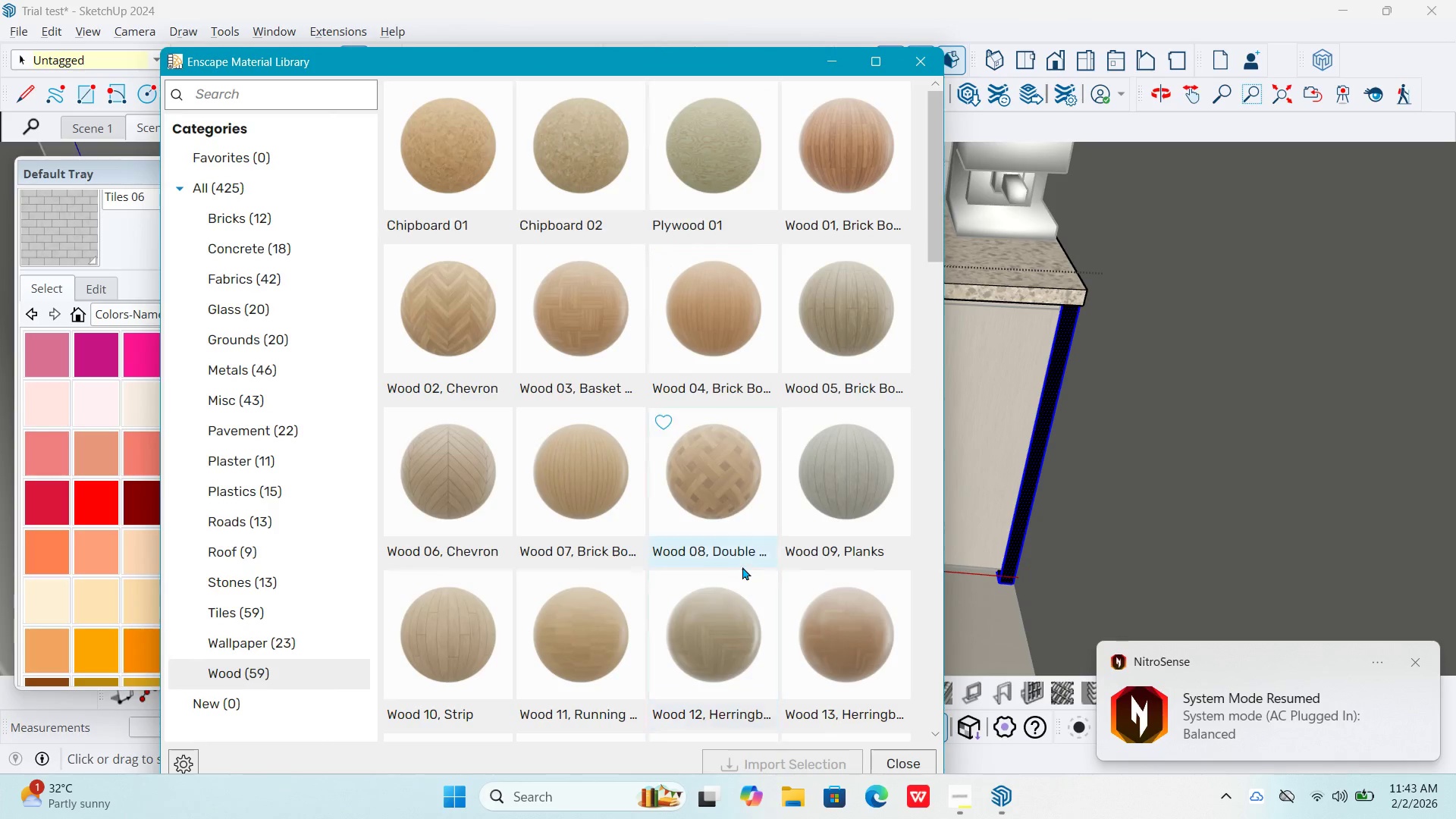 
scroll: coordinate [742, 566], scroll_direction: down, amount: 3.0
 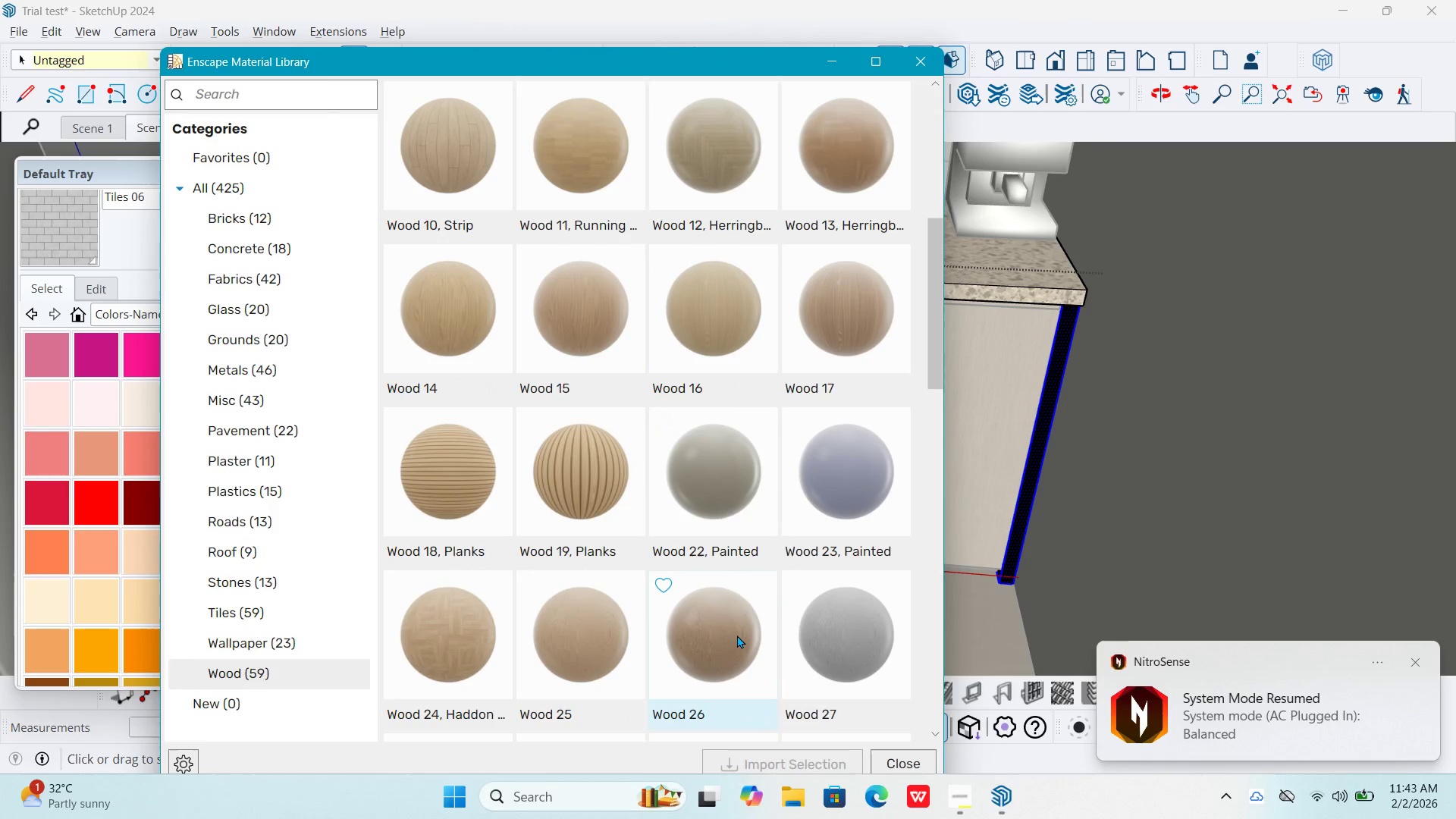 
left_click([736, 634])
 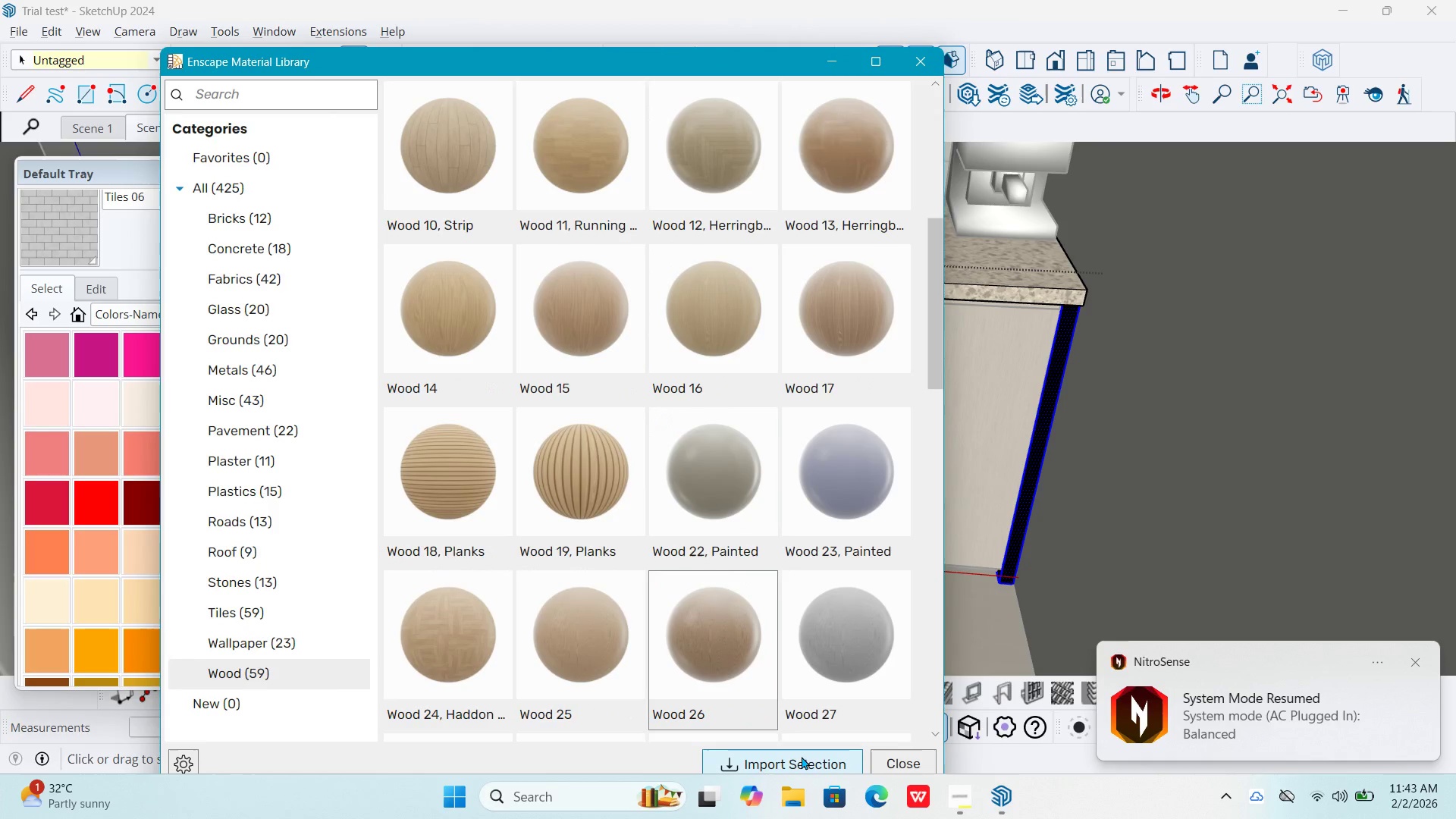 
left_click([802, 756])
 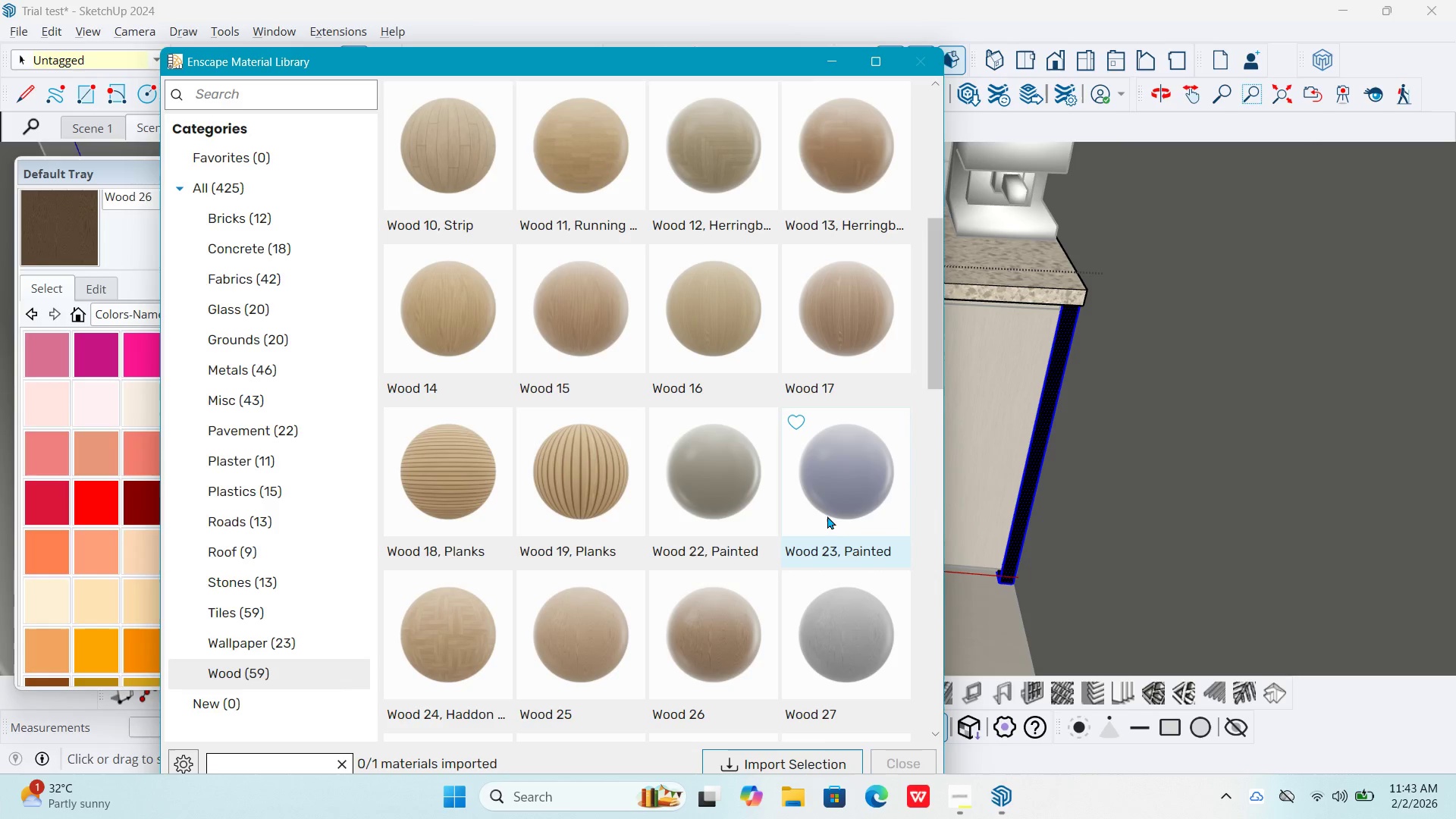 
left_click([924, 764])
 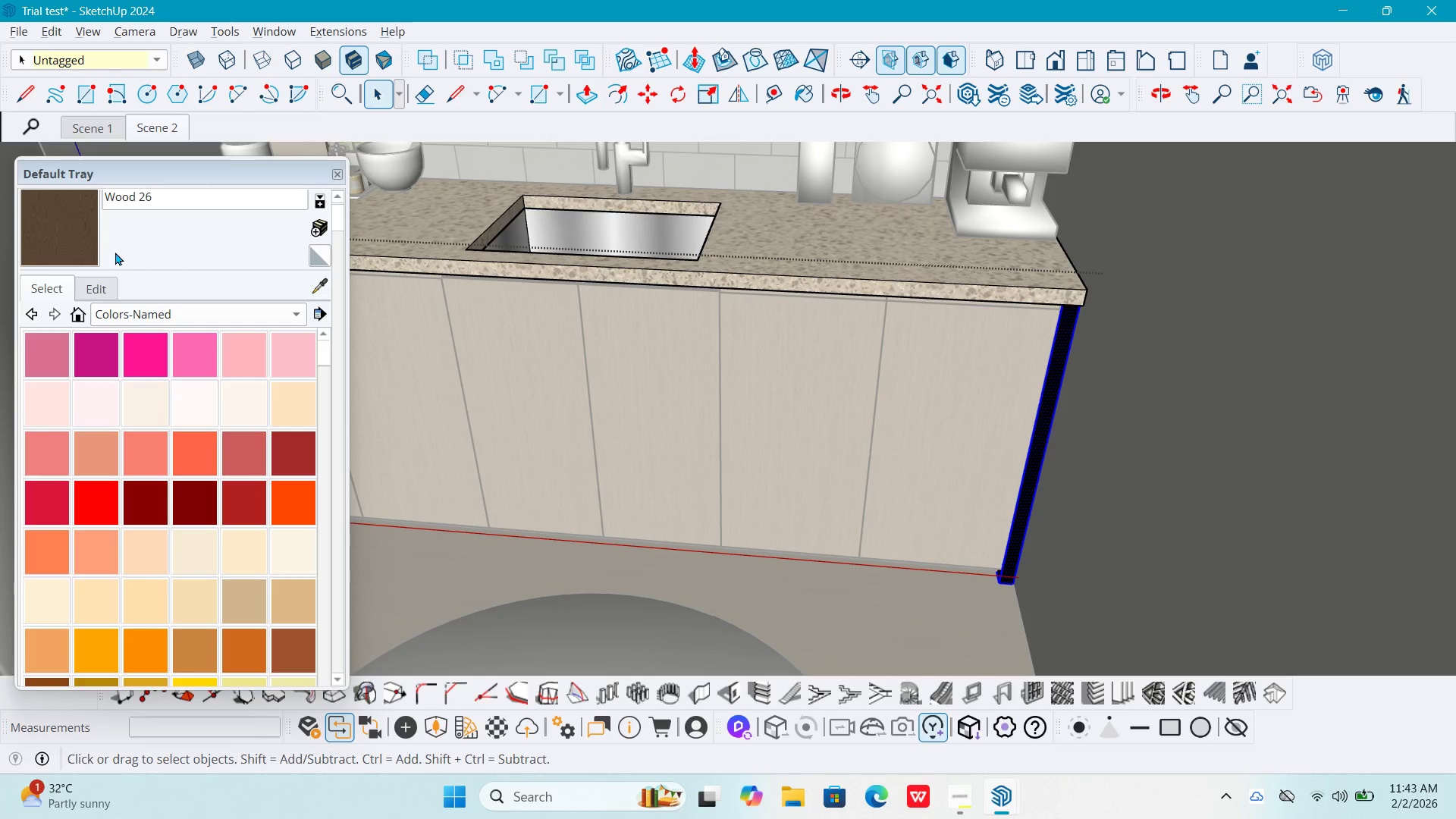 
left_click([93, 237])
 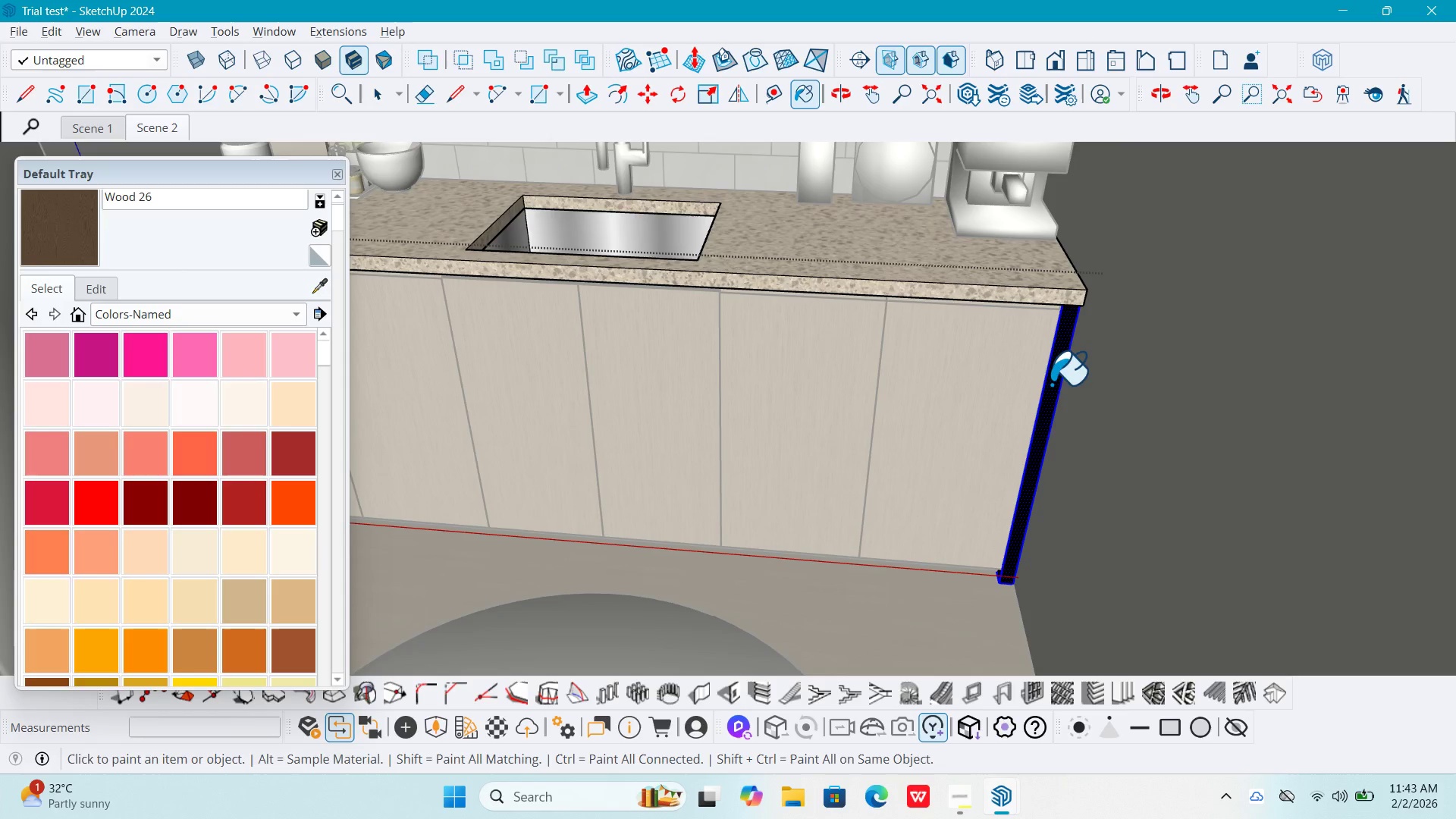 
left_click([1050, 384])
 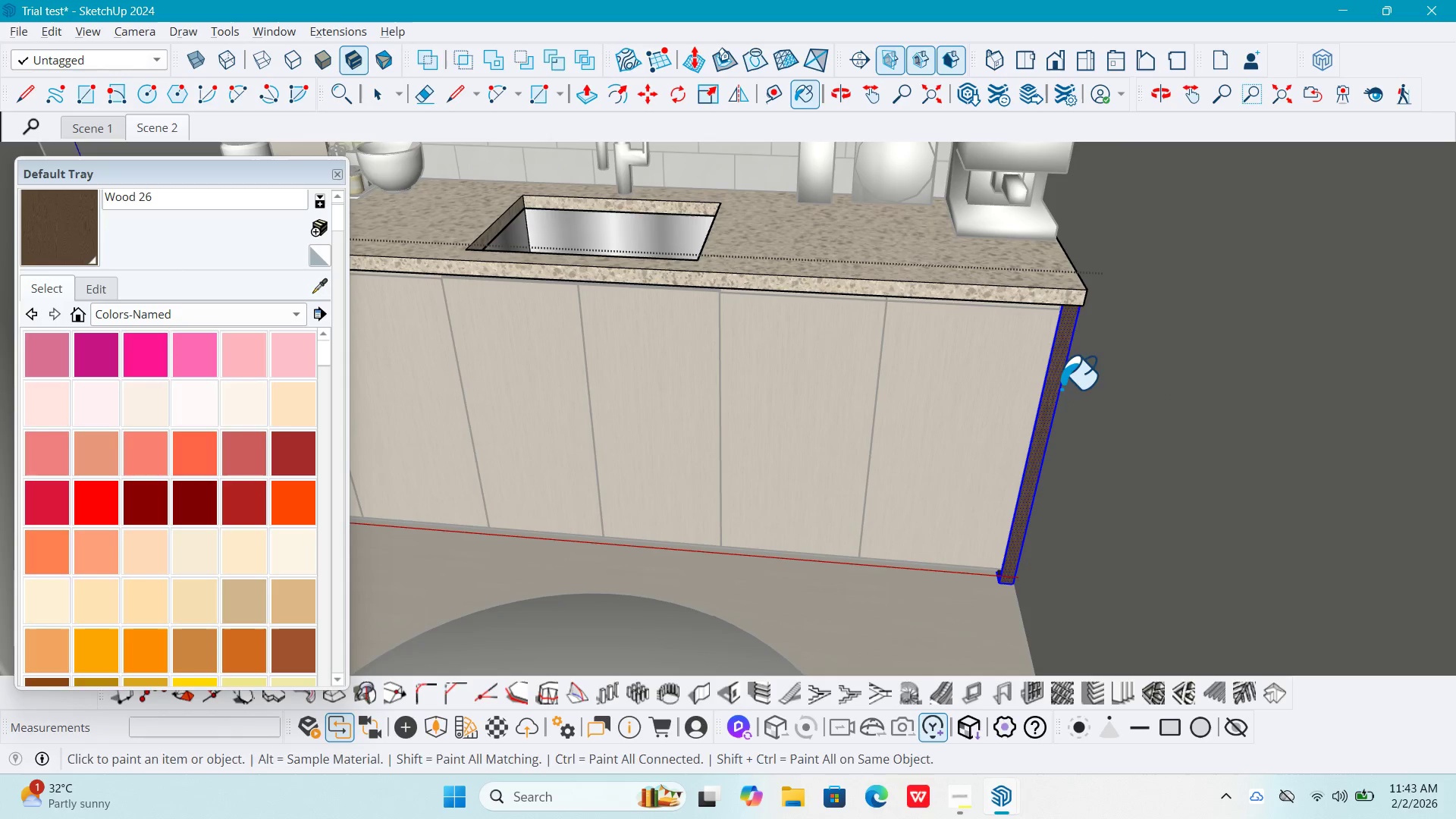 
key(Space)
 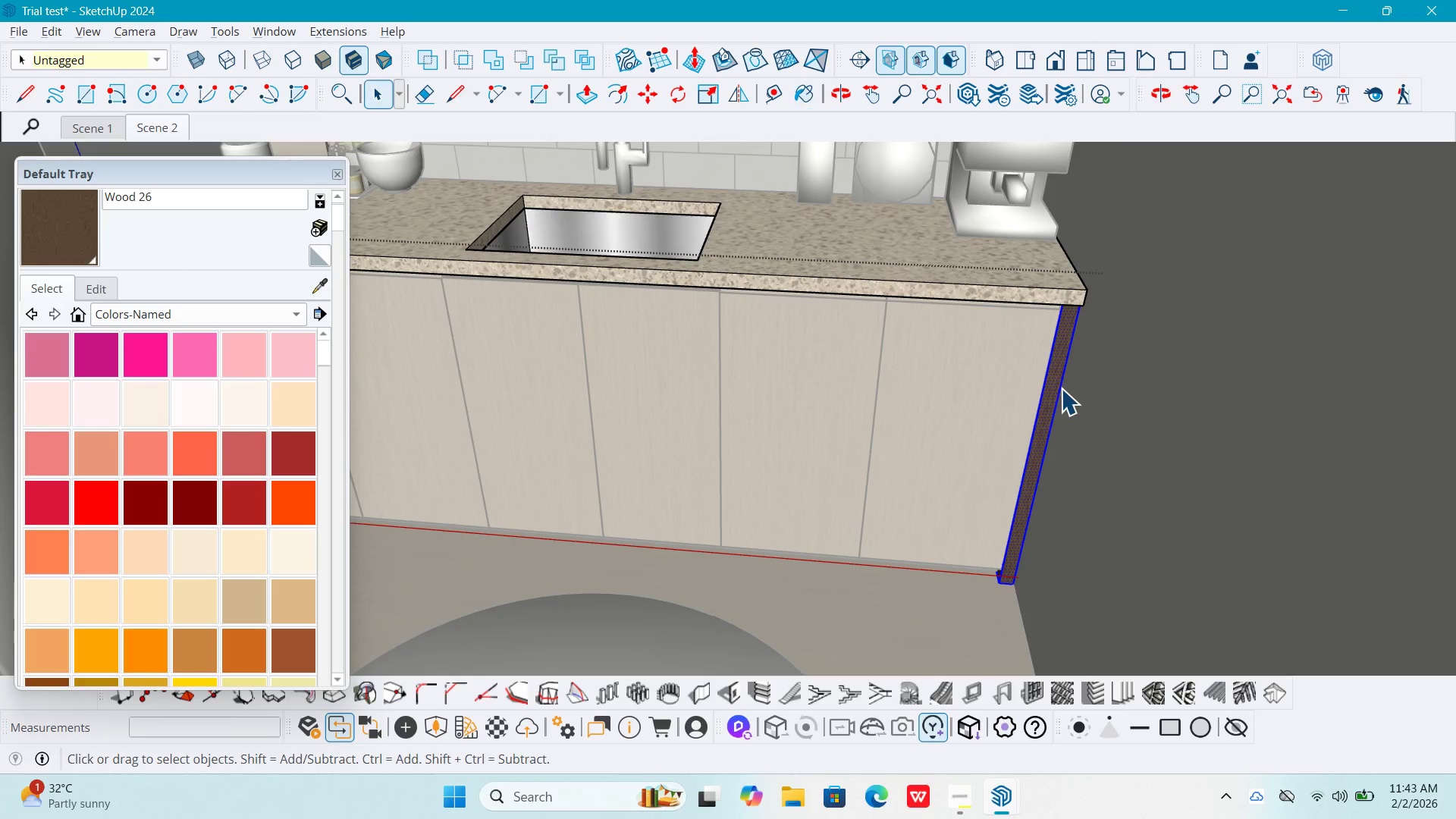 
key(Escape)
 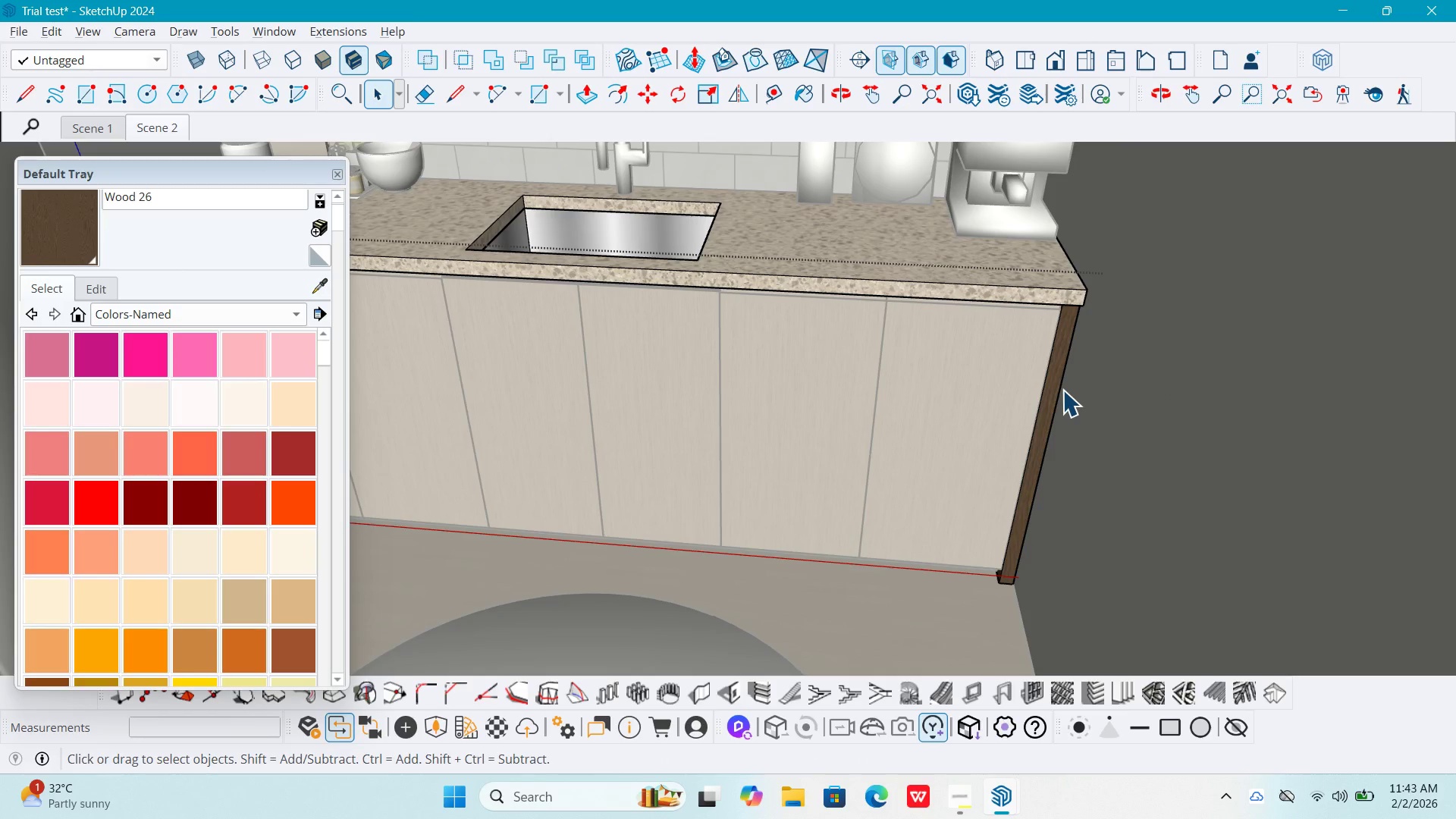 
key(Escape)
 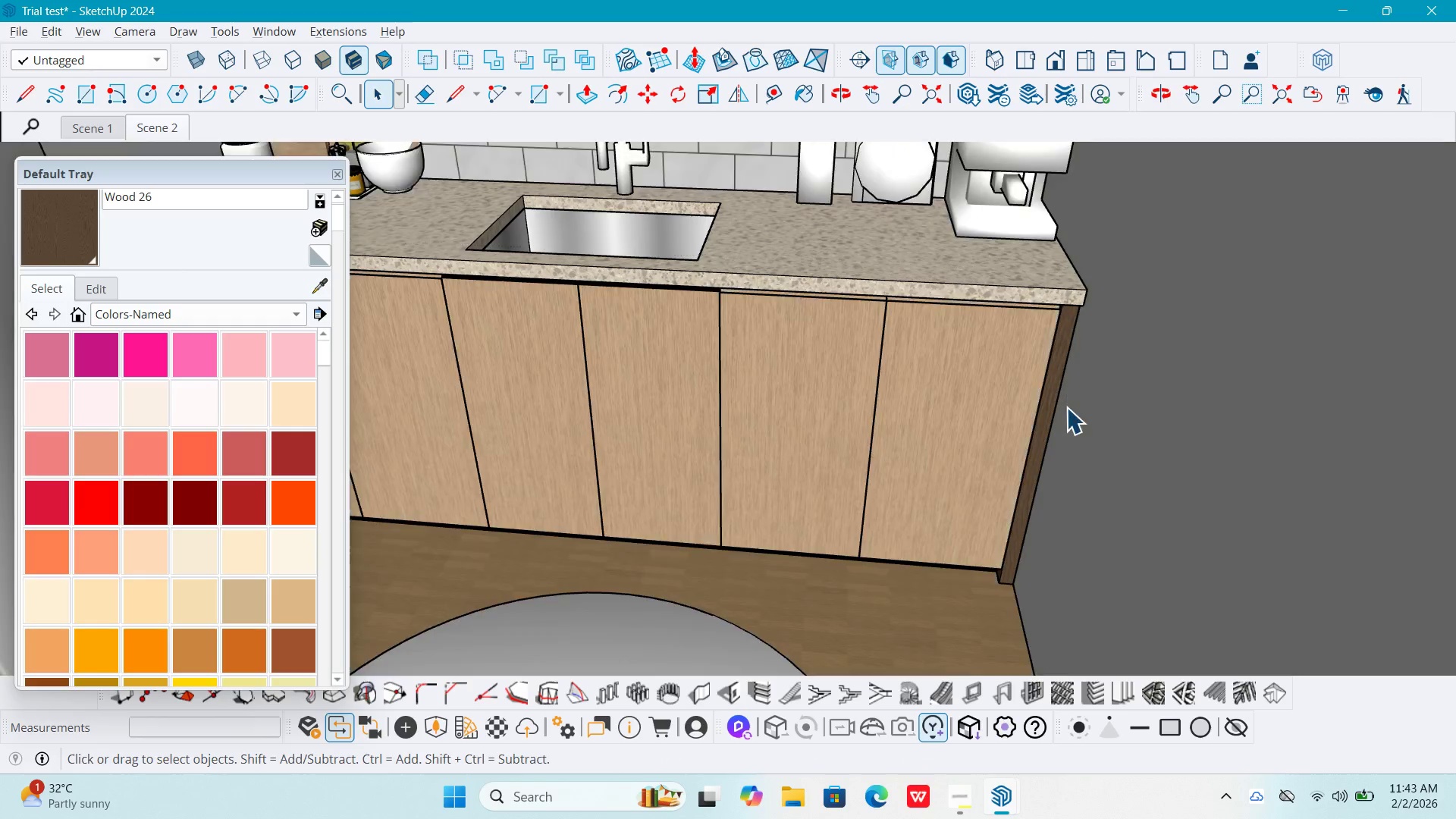 
key(Escape)
 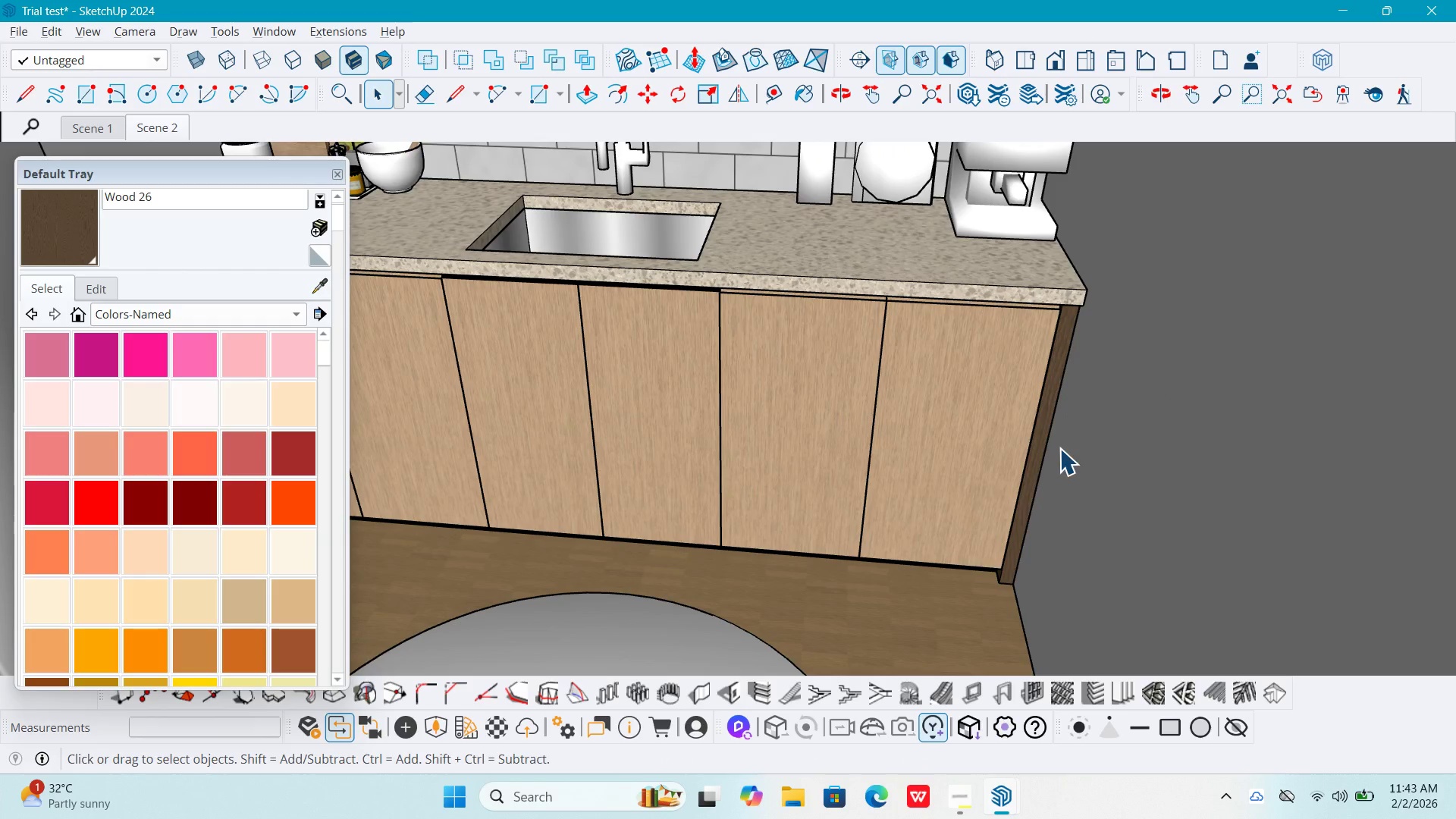 
key(Escape)
 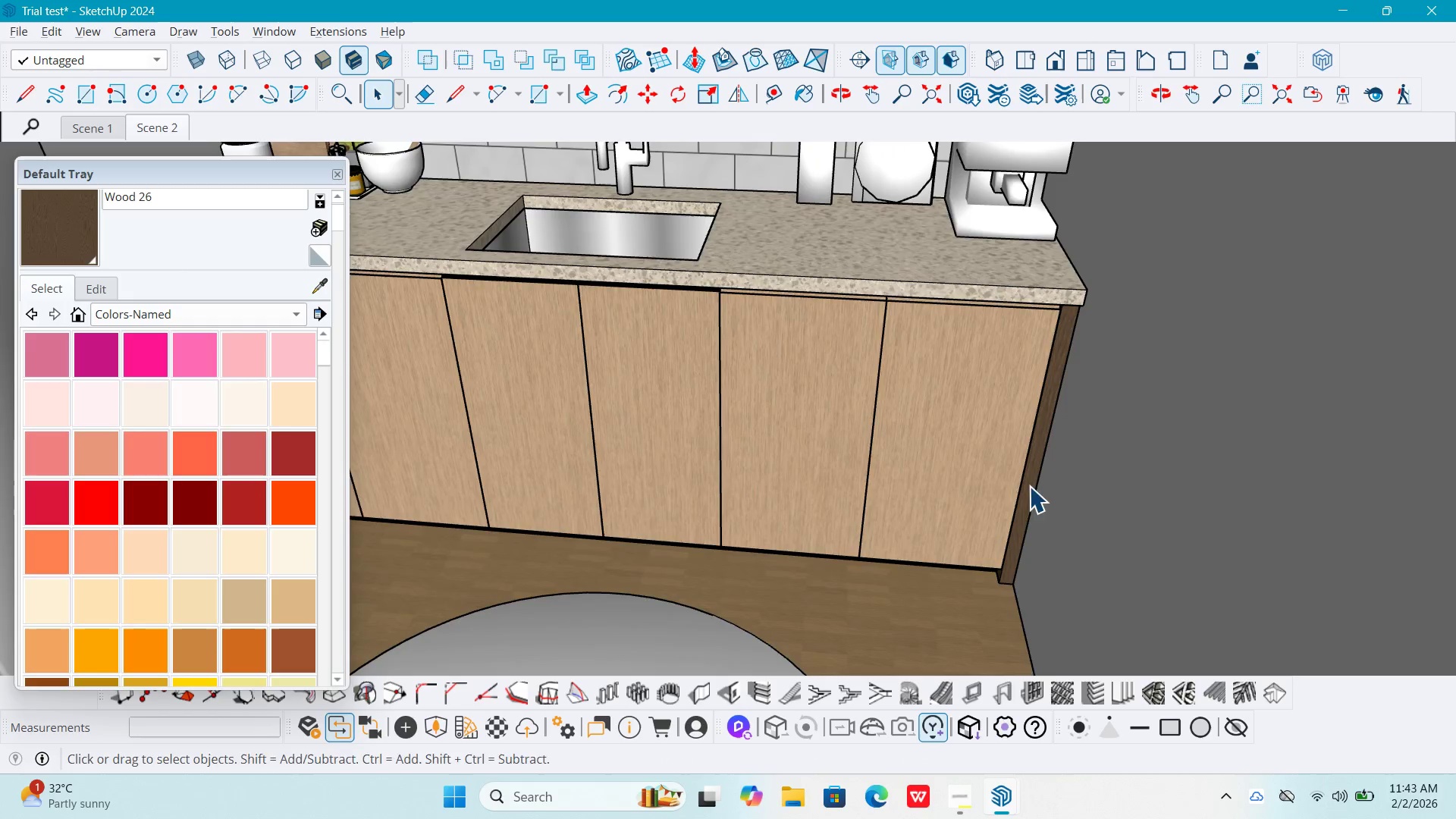 
key(Escape)
 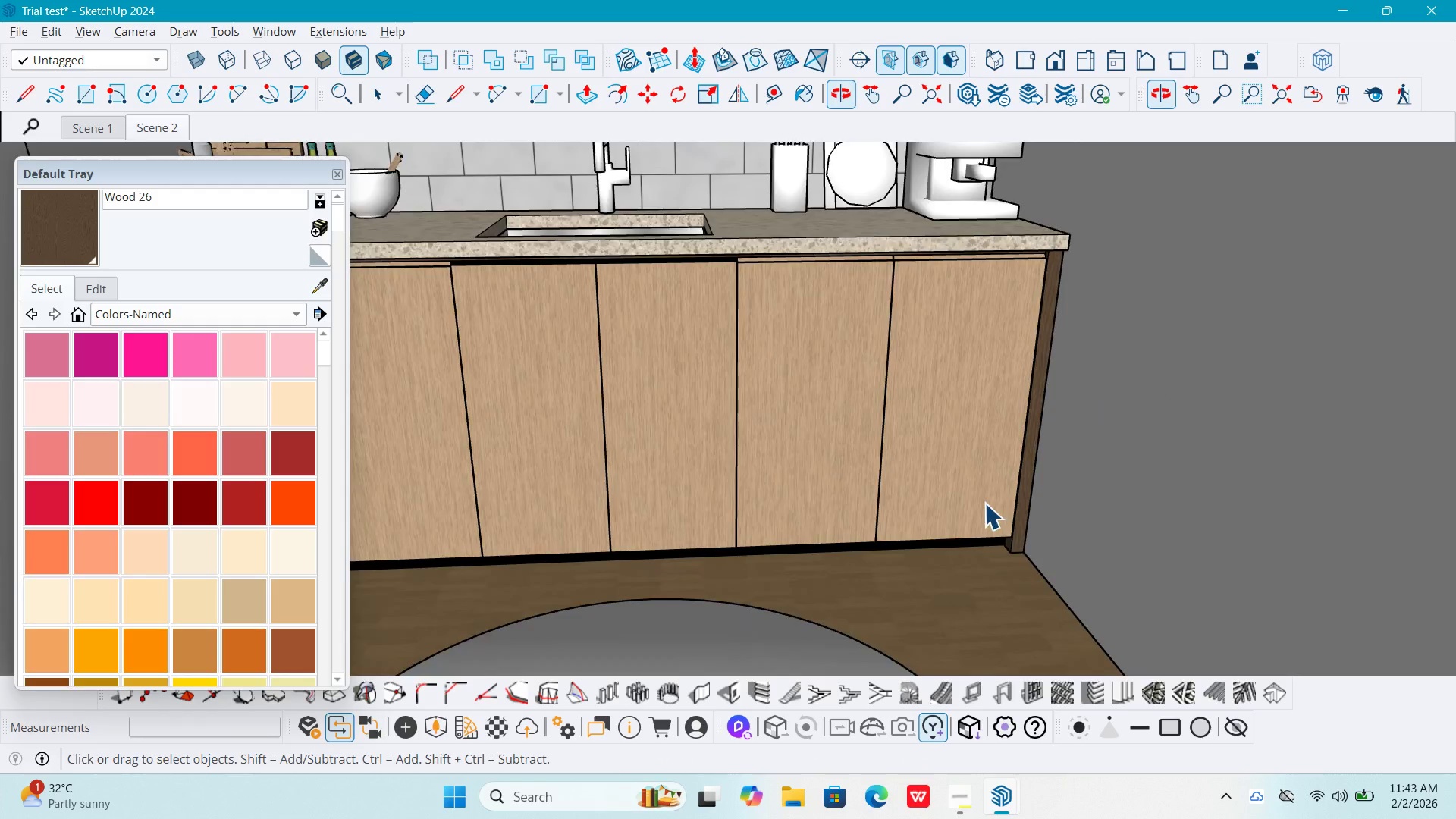 
scroll: coordinate [980, 519], scroll_direction: up, amount: 4.0
 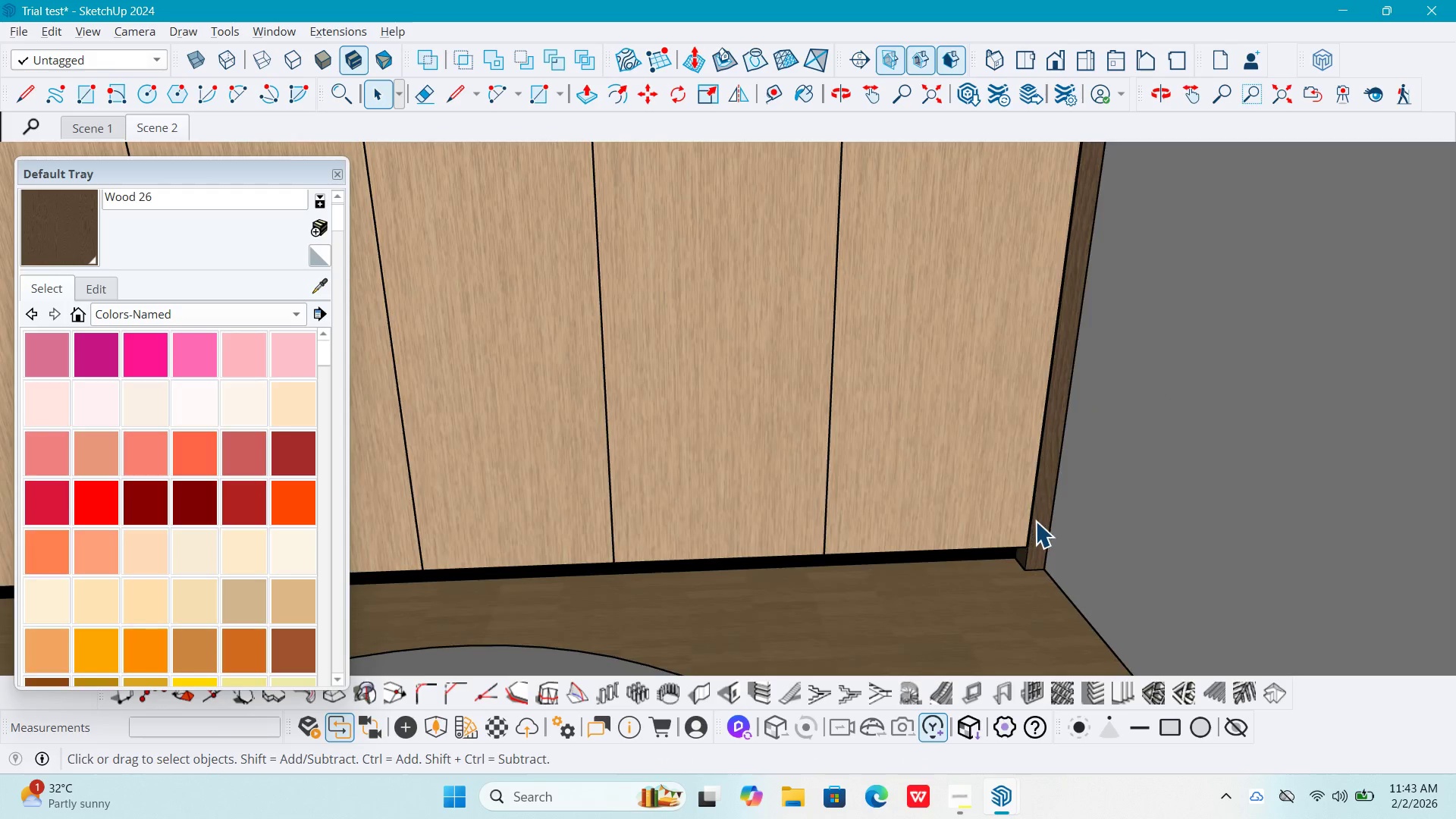 
double_click([1035, 521])
 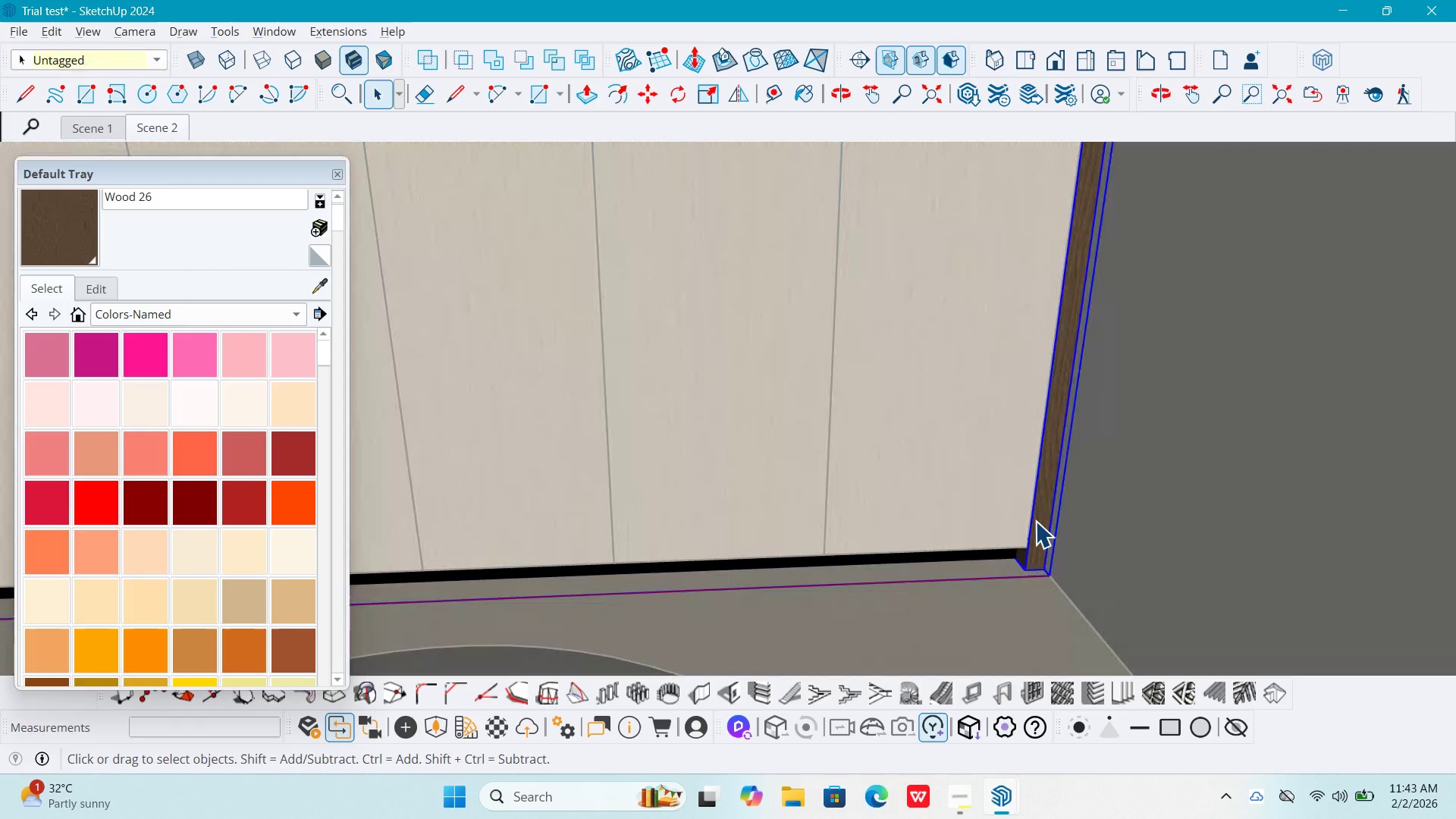 
triple_click([1035, 521])
 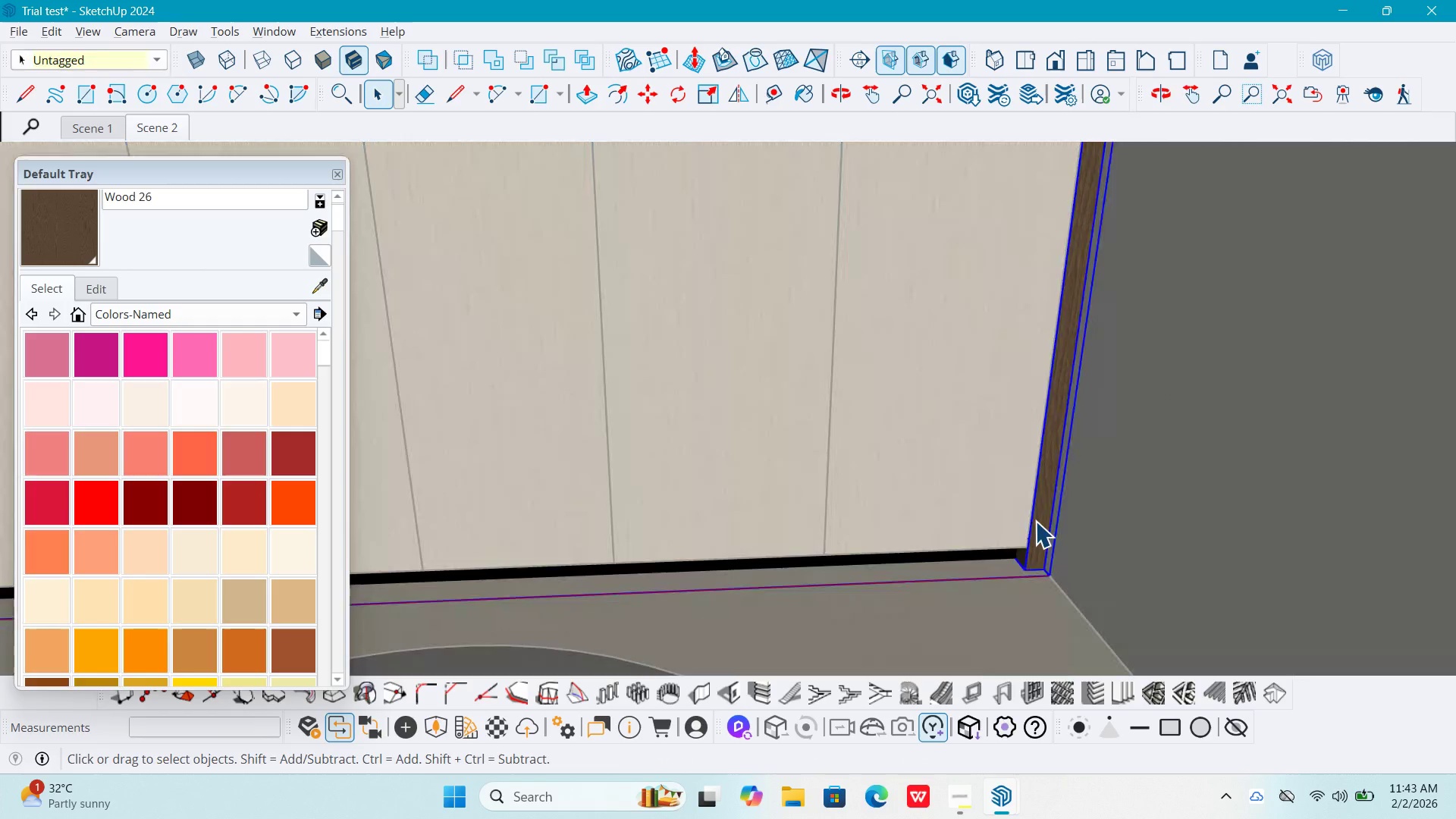 
triple_click([1035, 521])
 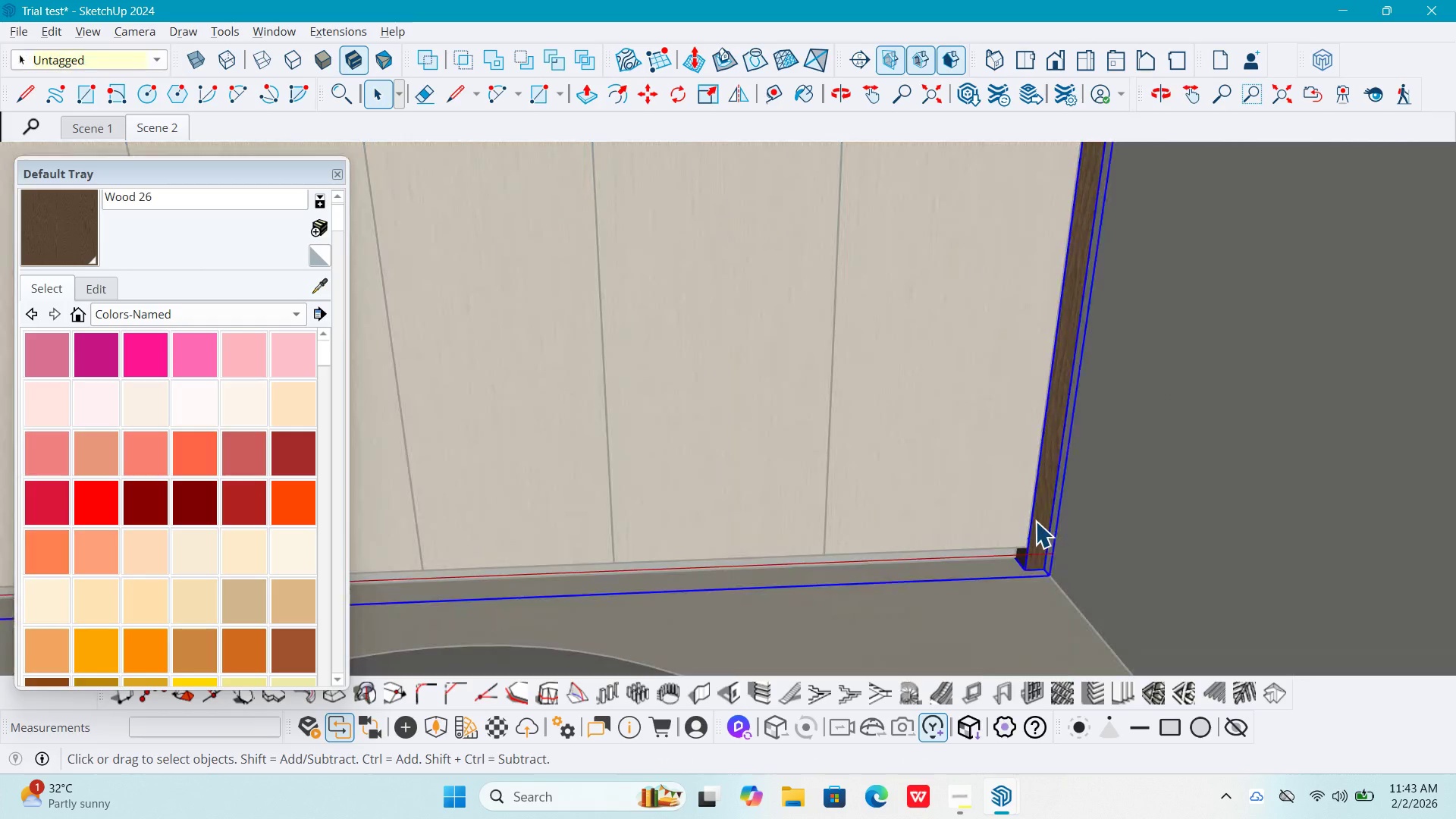 
triple_click([1035, 521])
 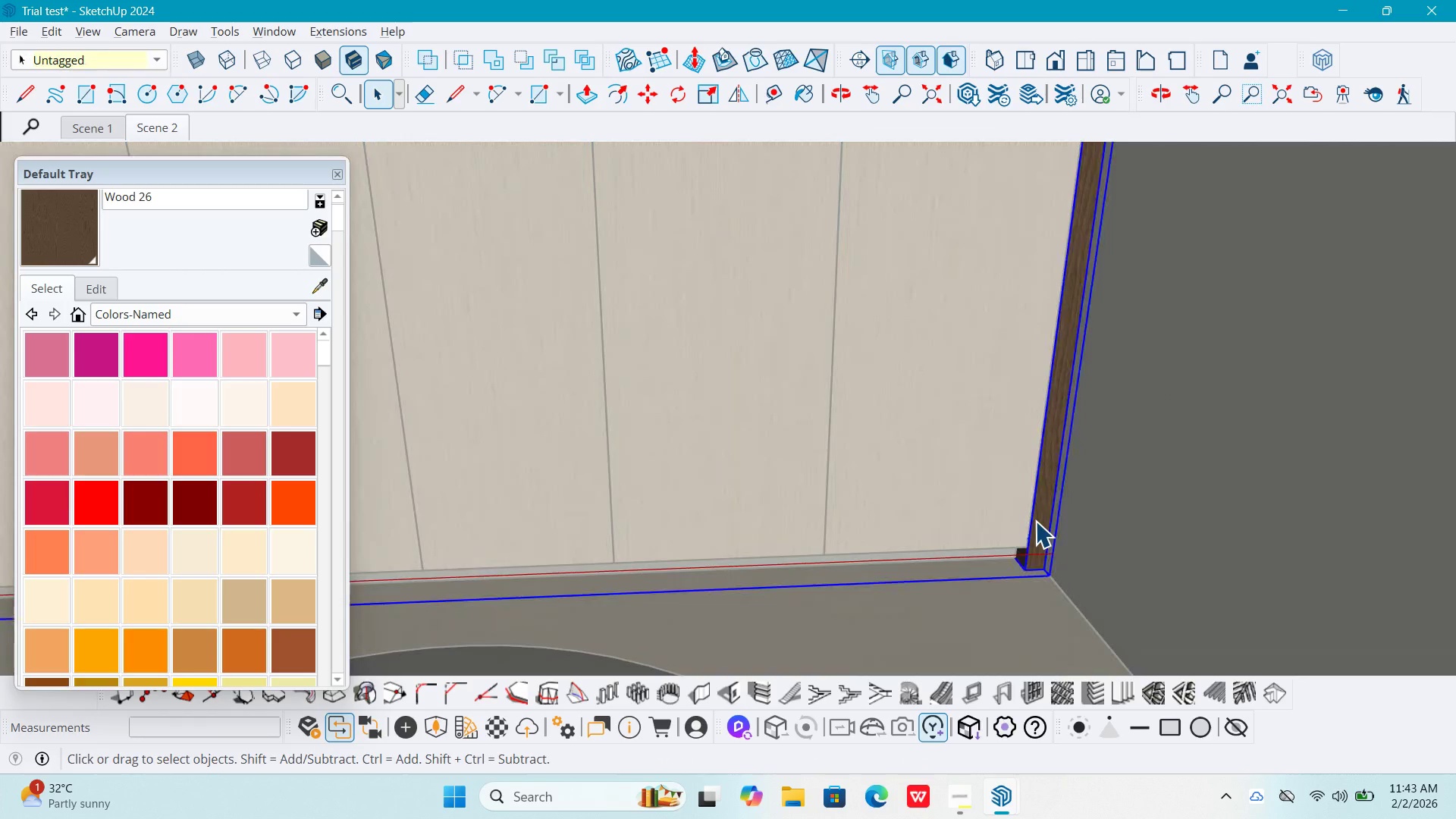 
triple_click([1035, 521])
 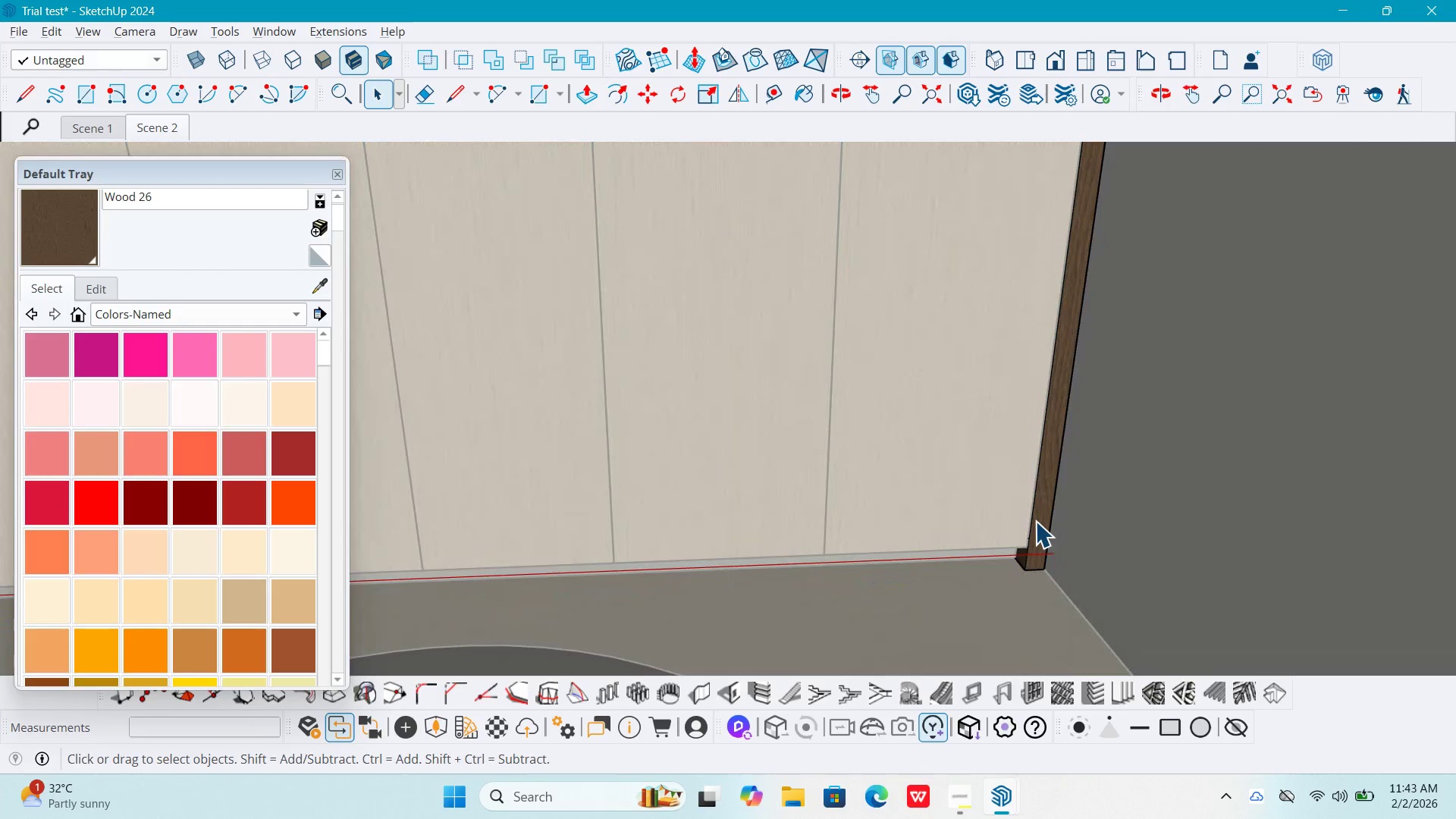 
triple_click([1035, 521])
 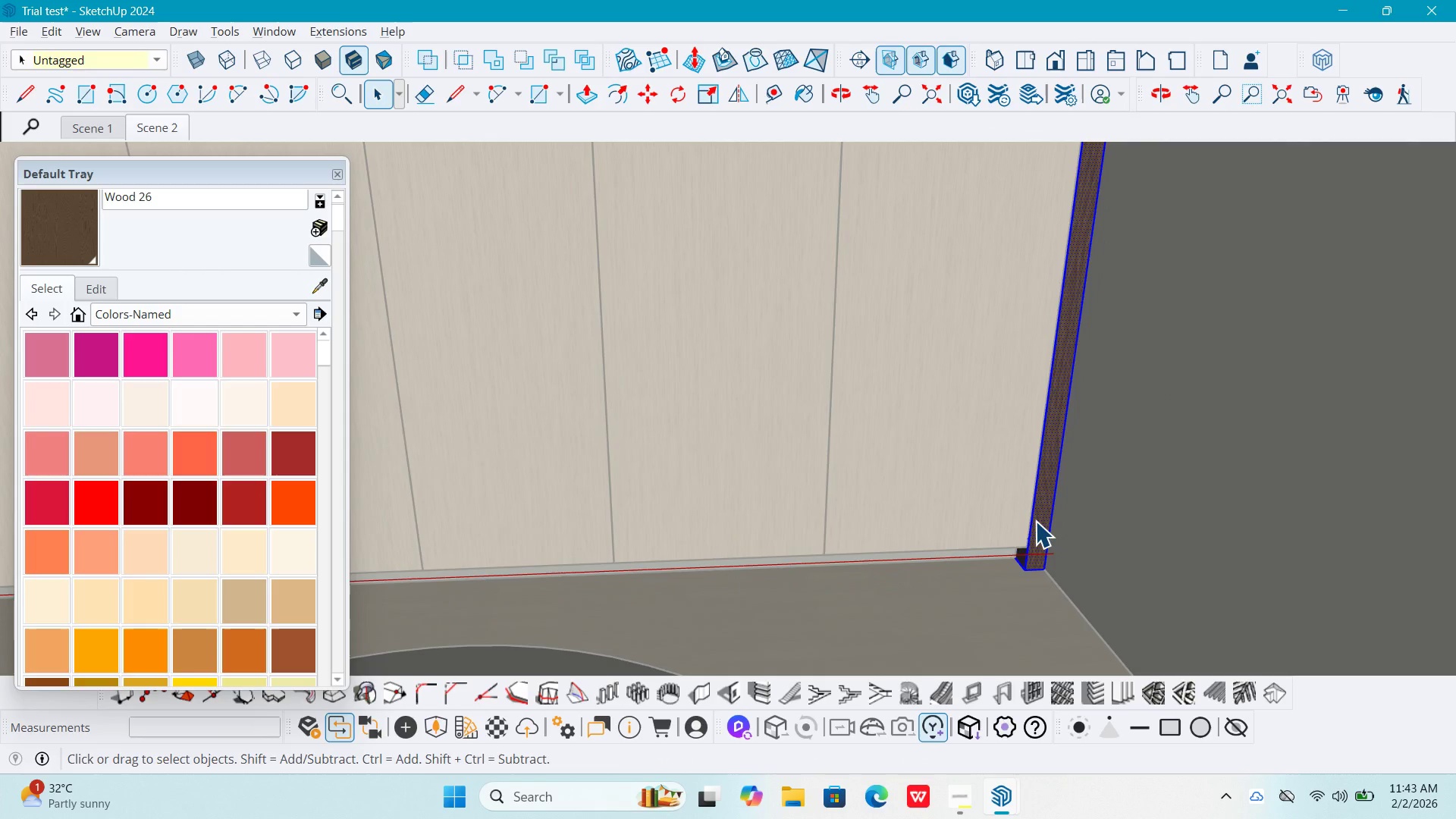 
triple_click([1035, 521])
 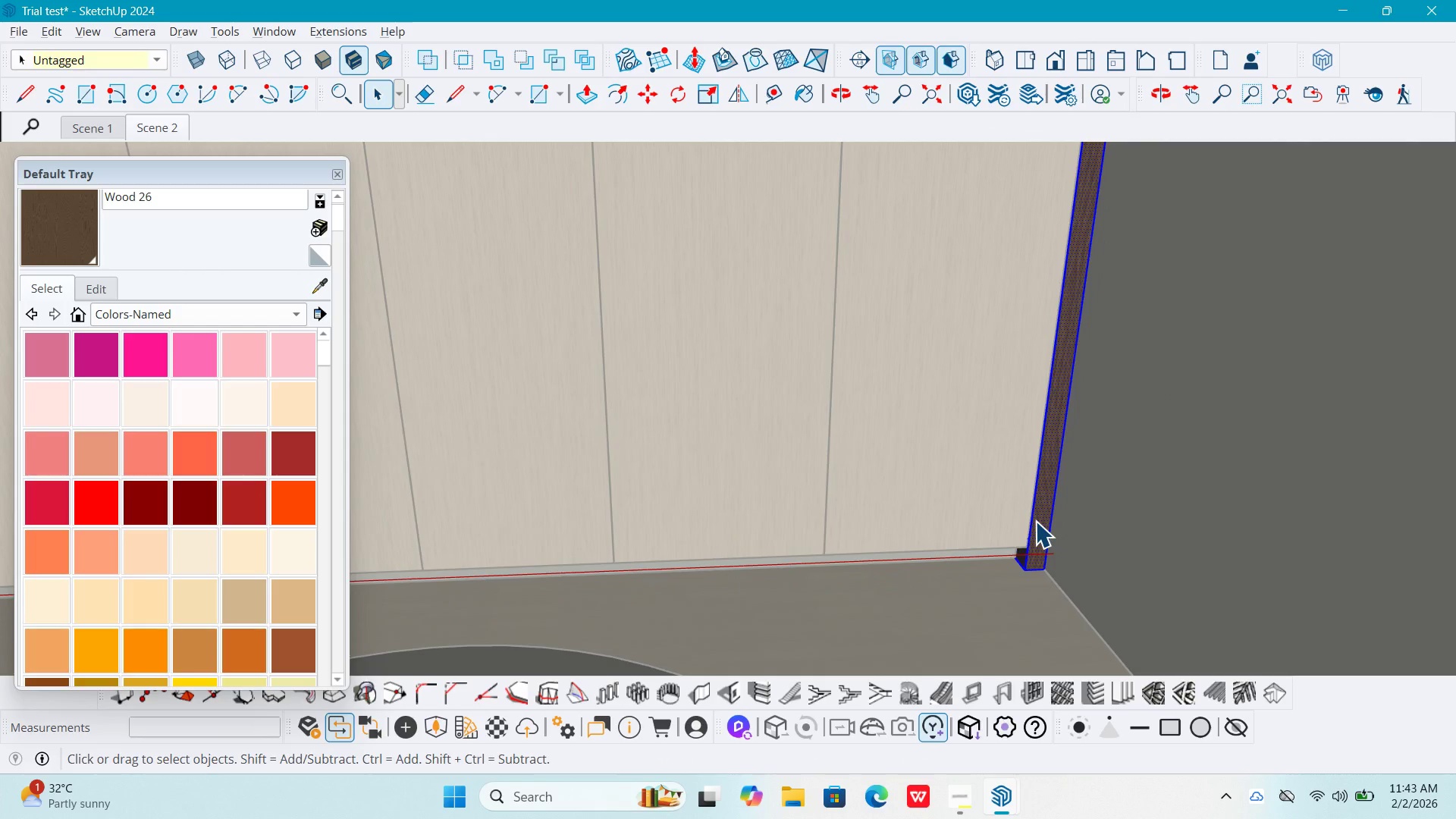 
triple_click([1035, 521])
 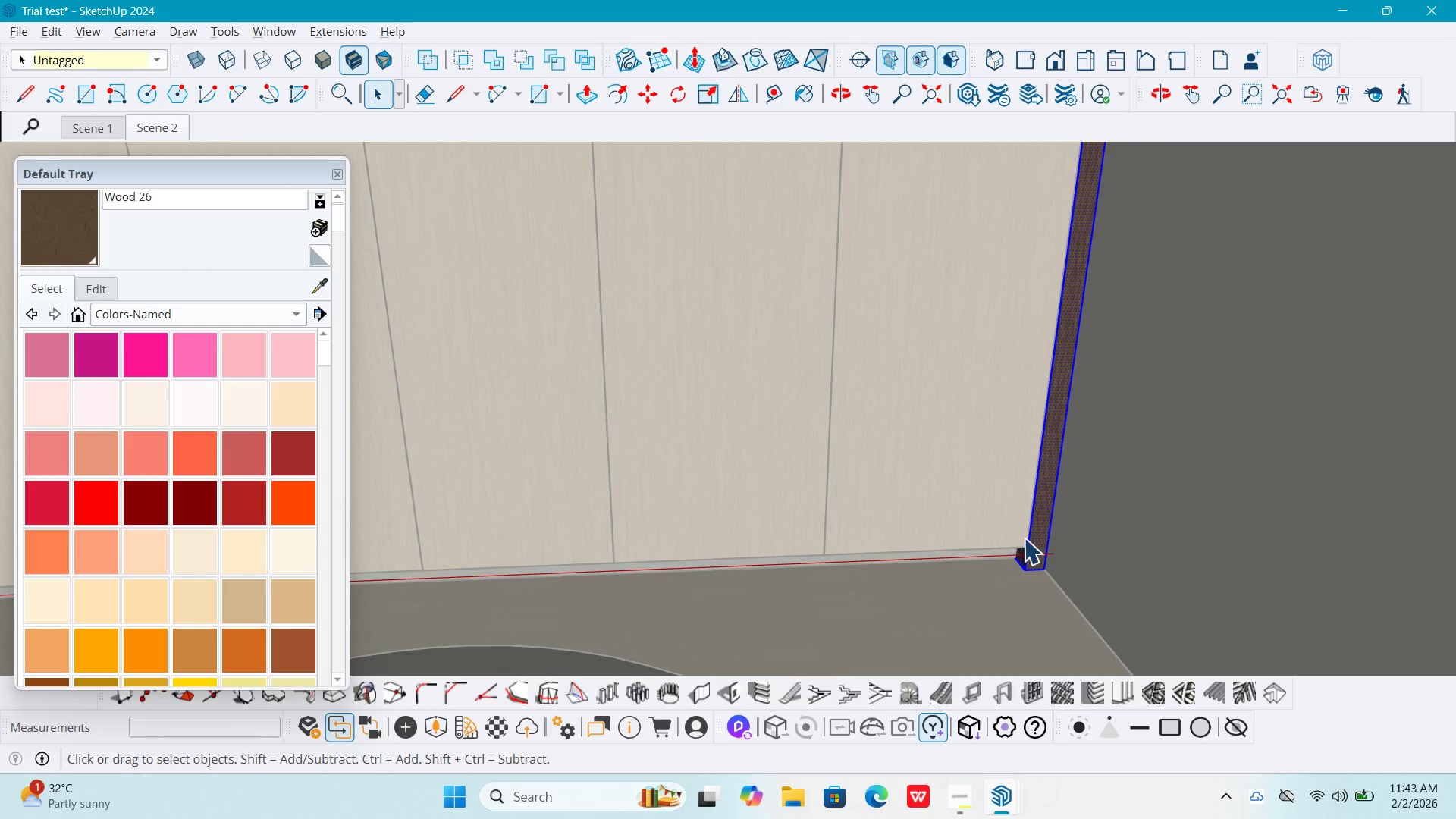 
key(Escape)
 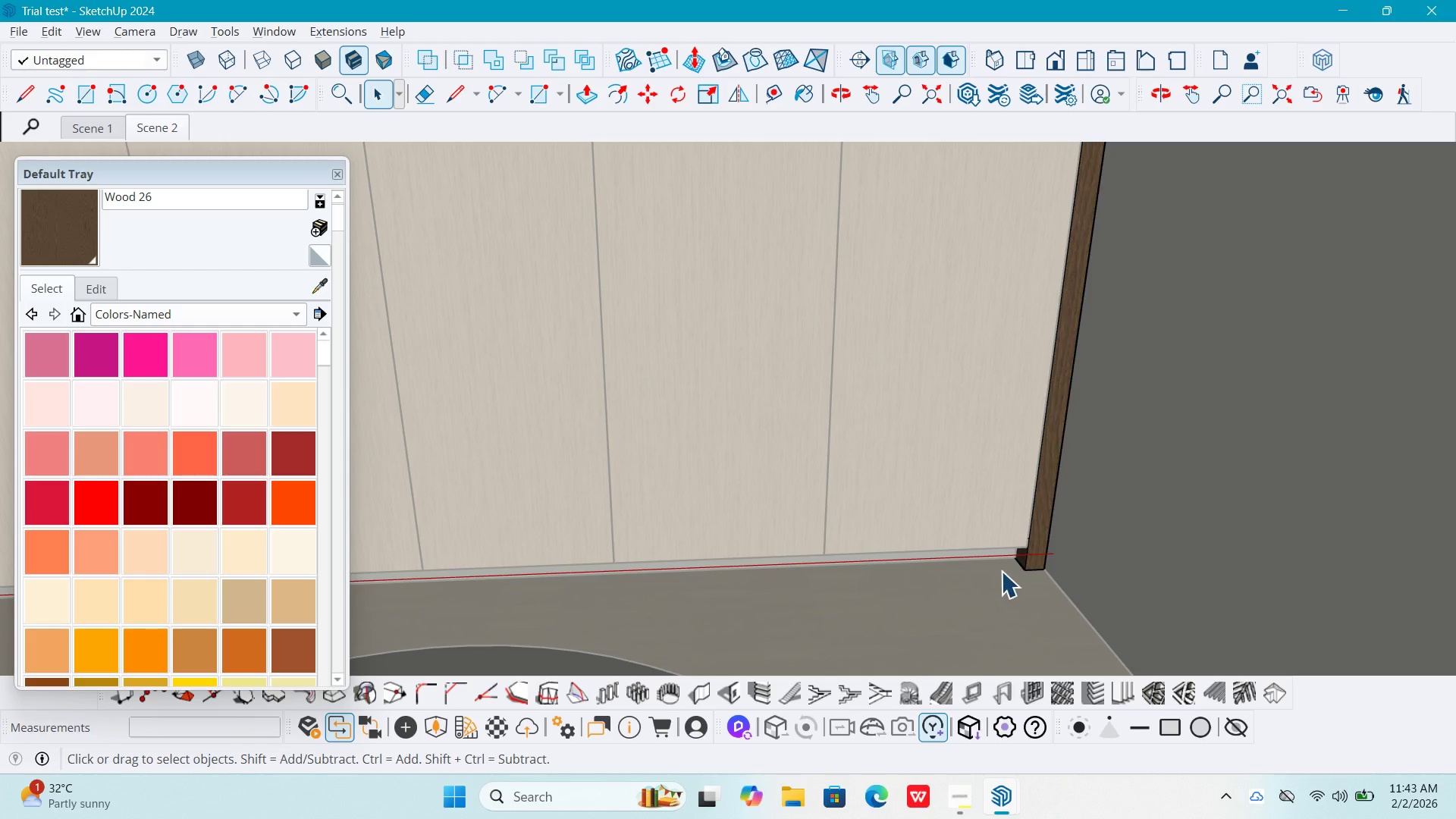 
key(Escape)
 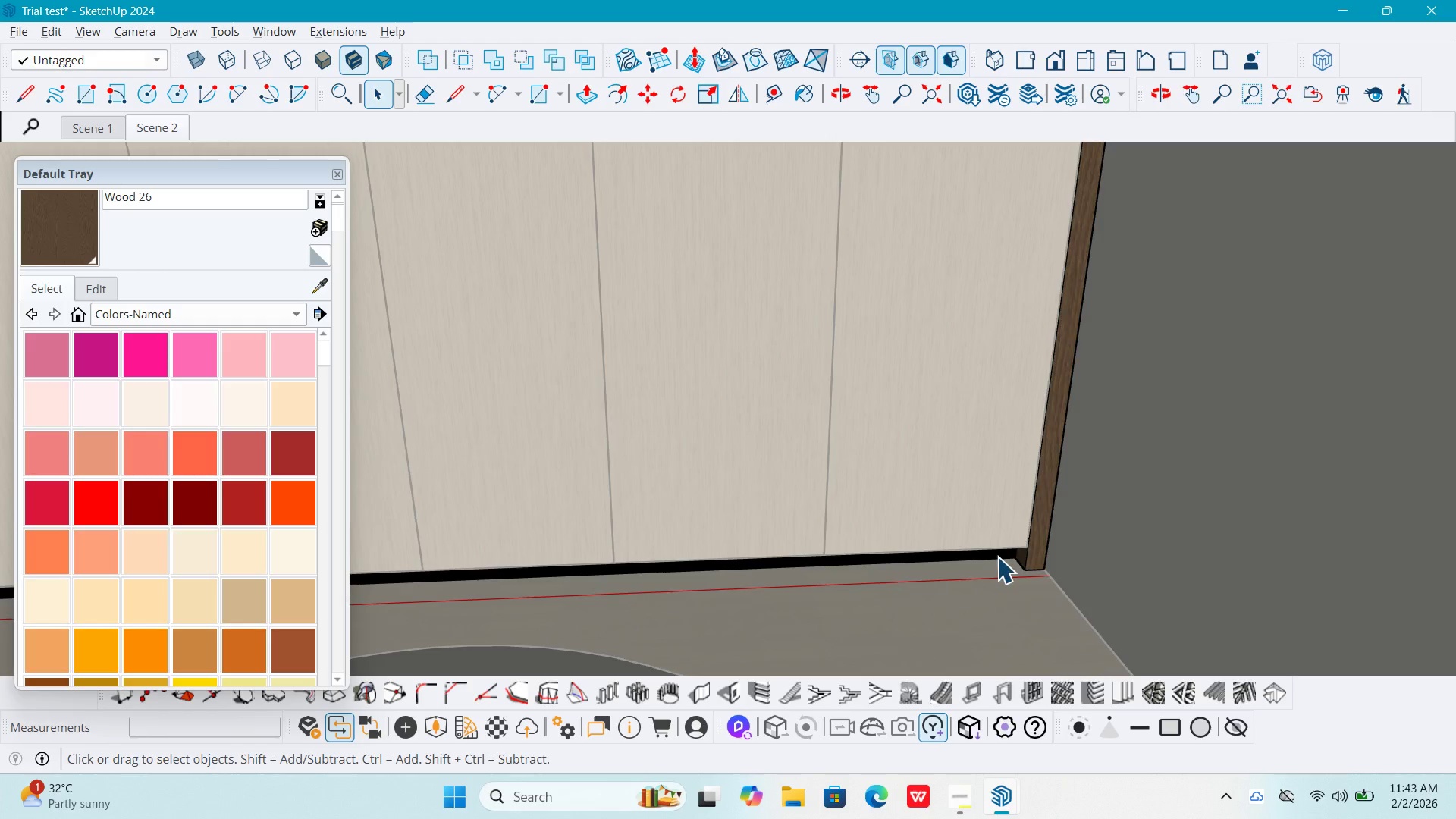 
key(Escape)
 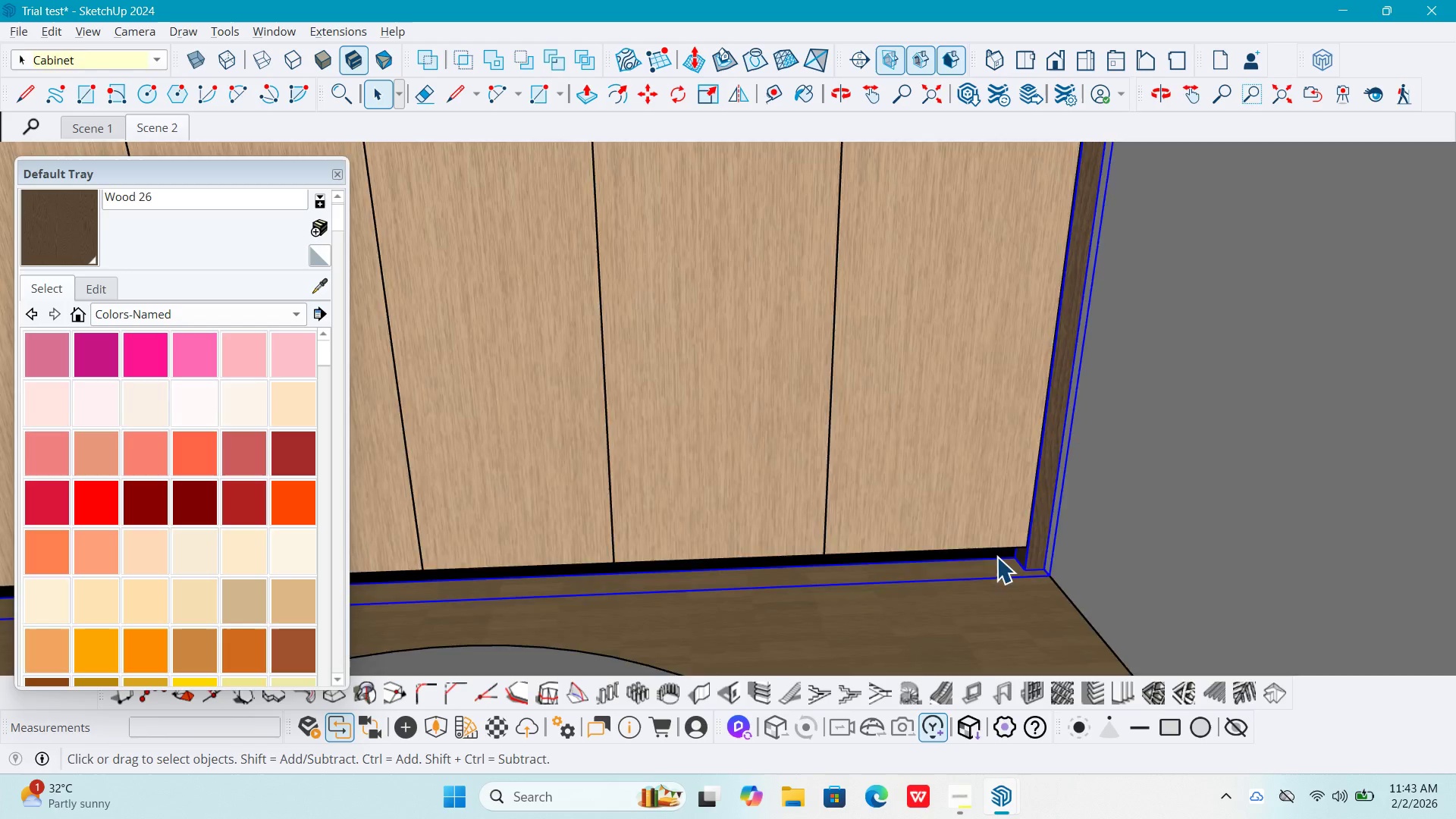 
double_click([996, 557])
 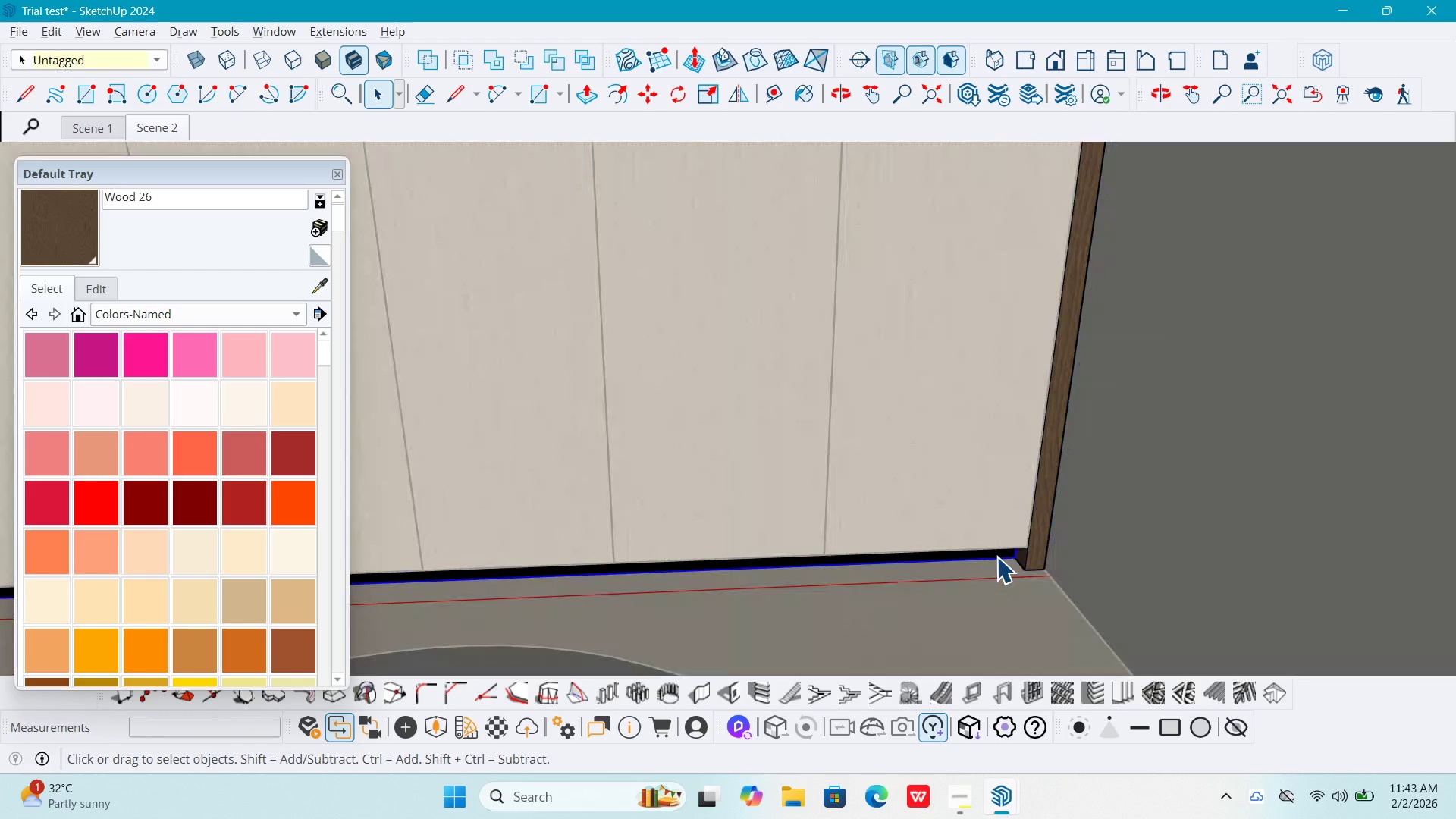 
triple_click([996, 557])
 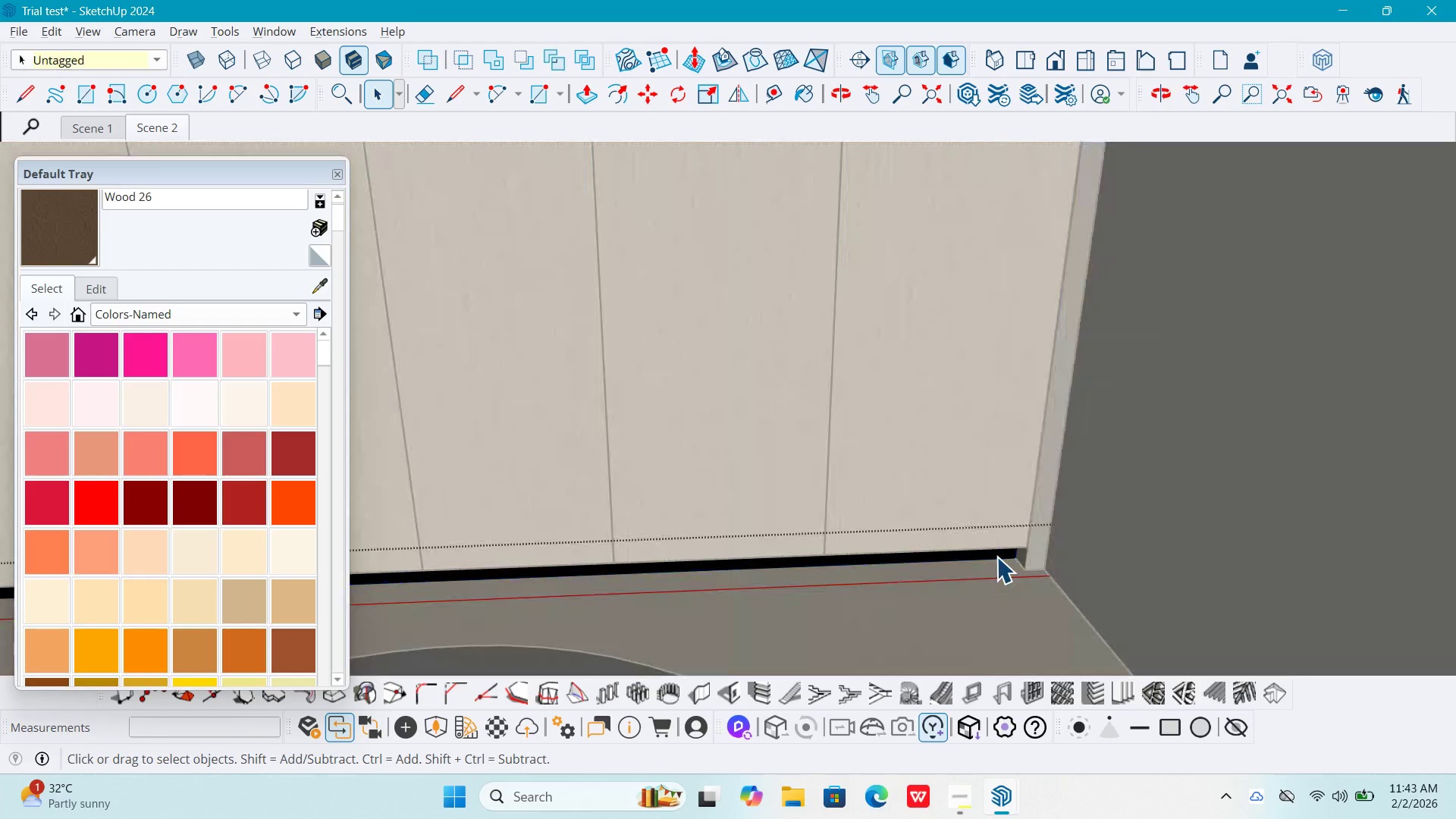 
triple_click([996, 557])
 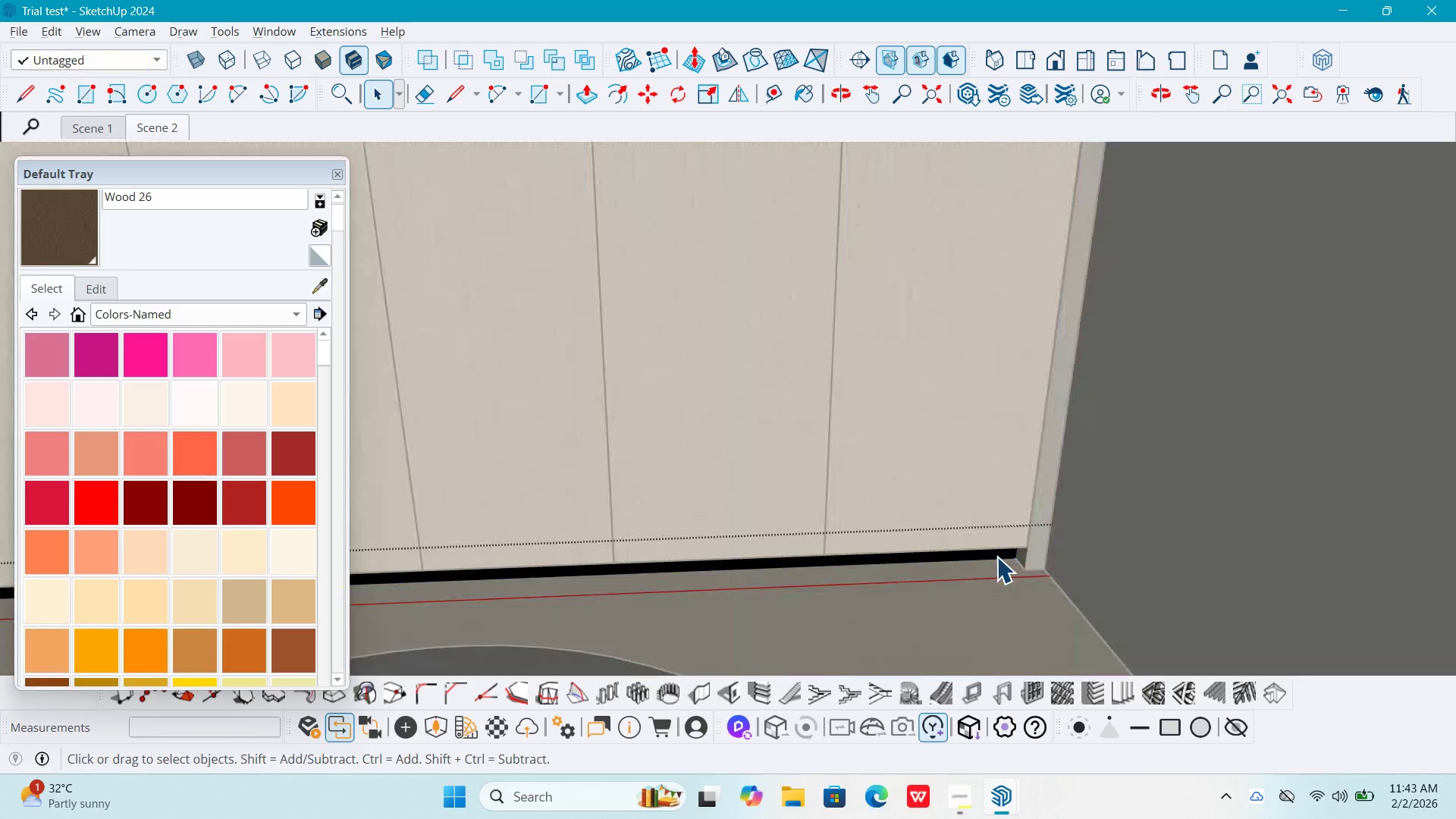 
triple_click([996, 557])
 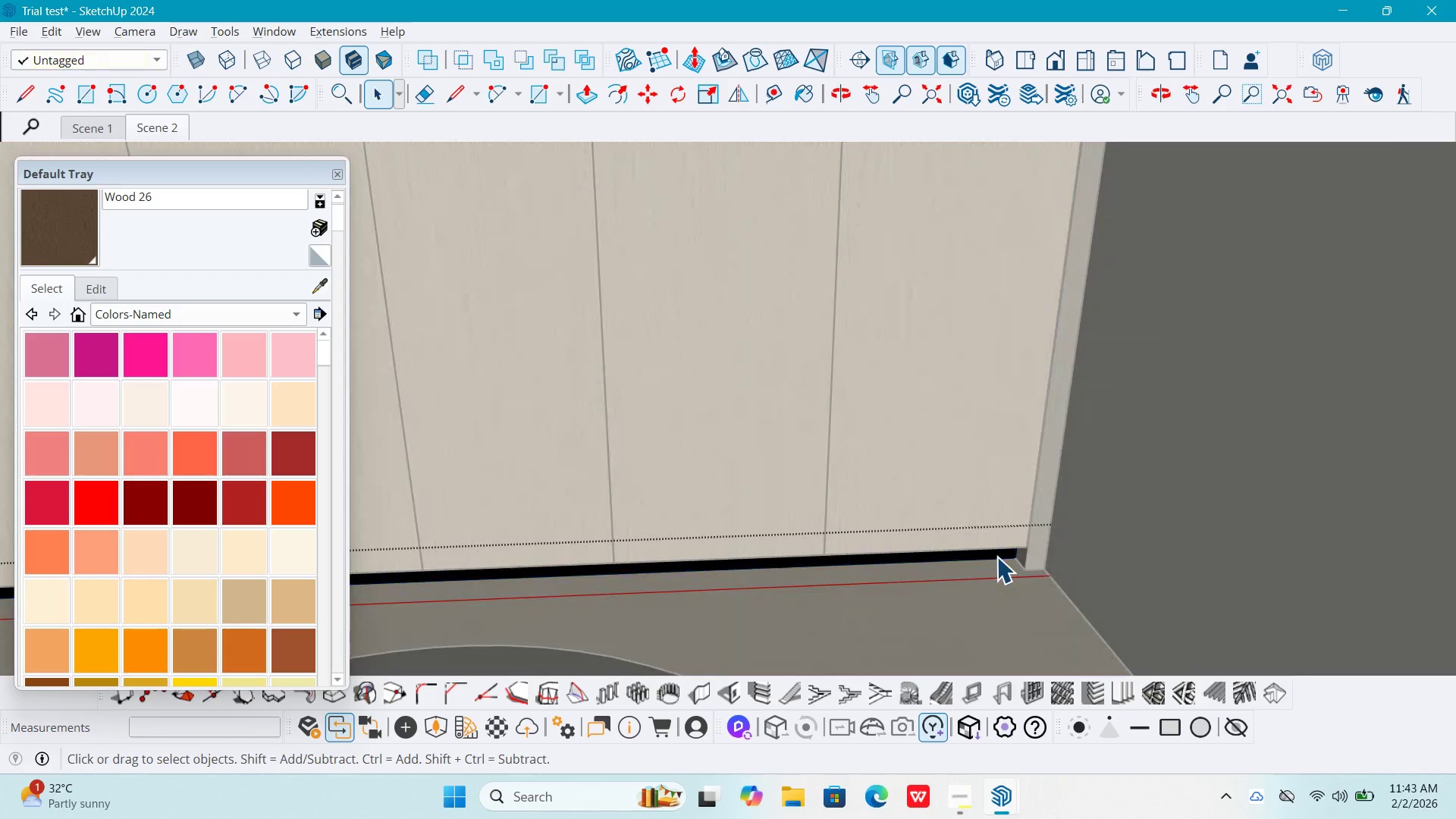 
triple_click([996, 557])
 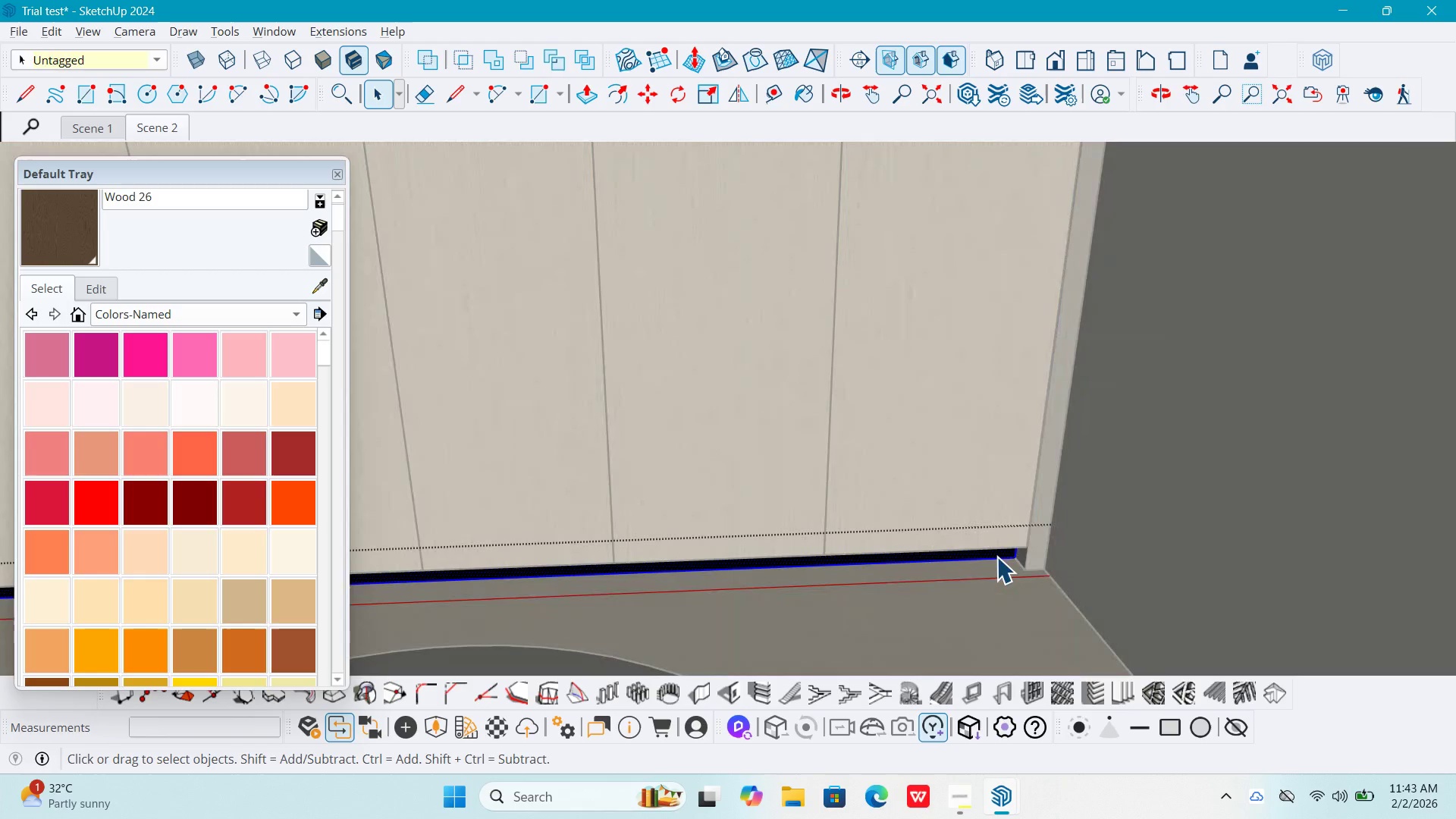 
triple_click([996, 557])
 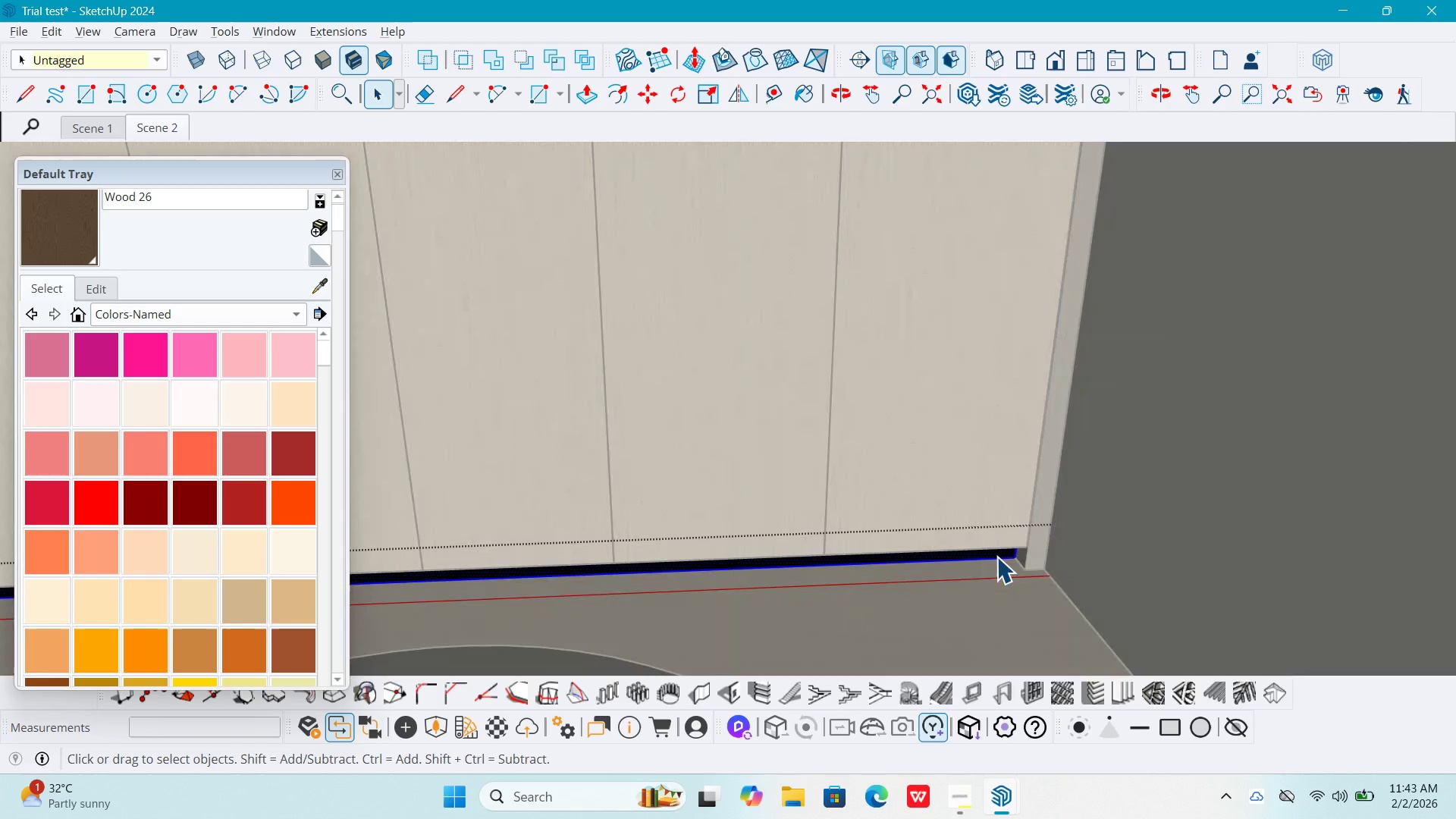 
triple_click([996, 557])
 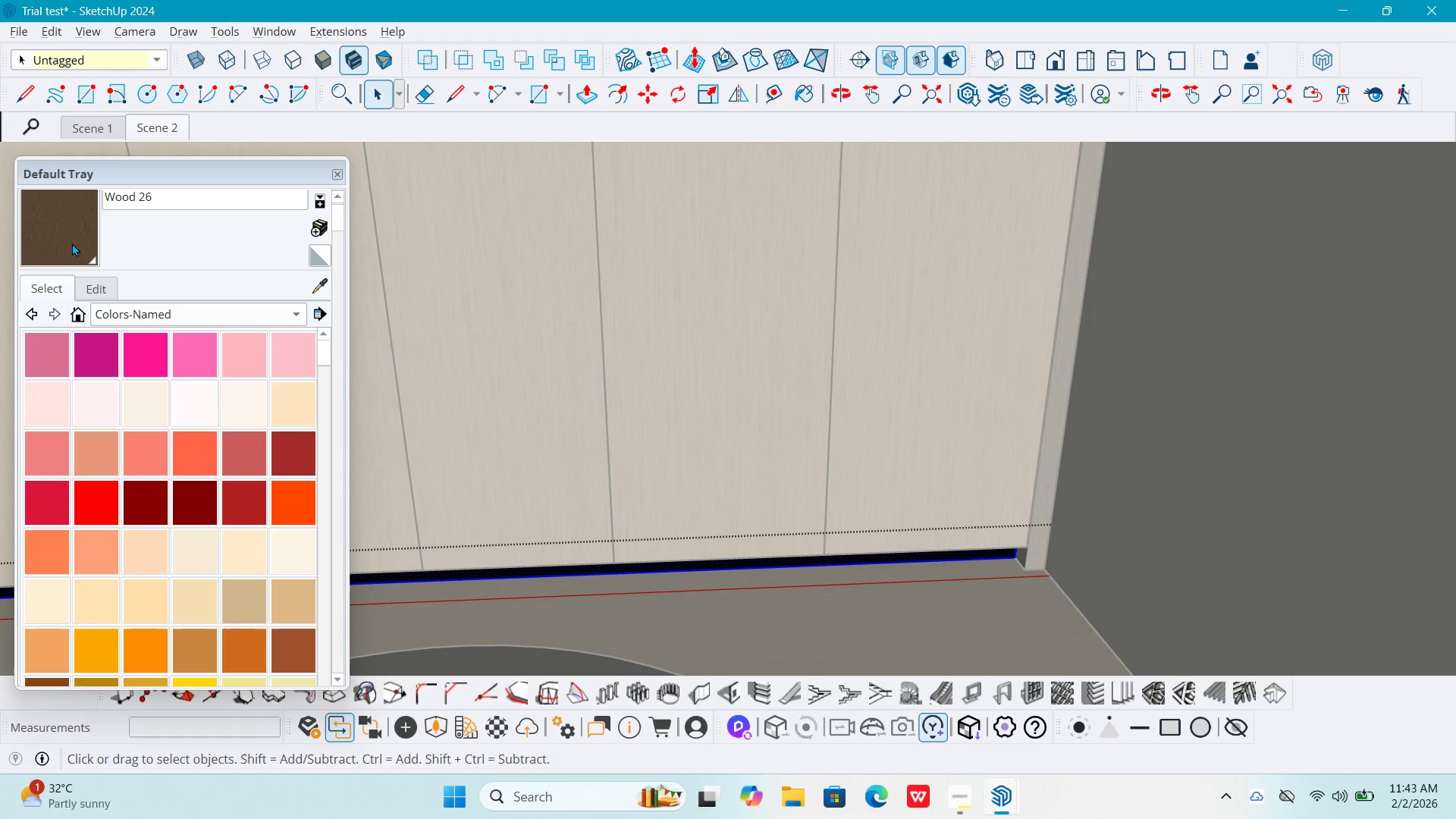 
left_click_drag(start_coordinate=[80, 246], to_coordinate=[76, 244])
 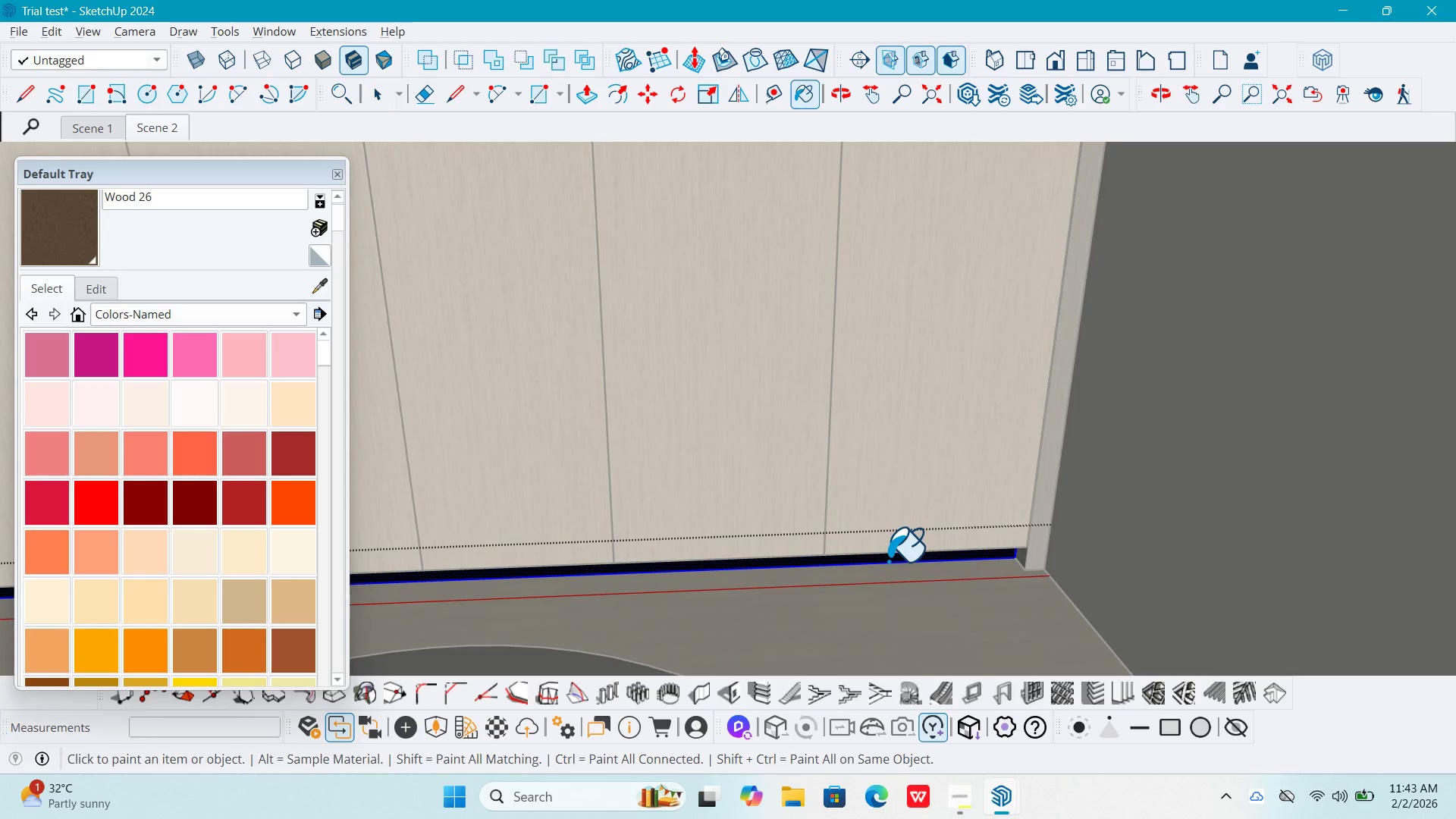 
left_click([888, 557])
 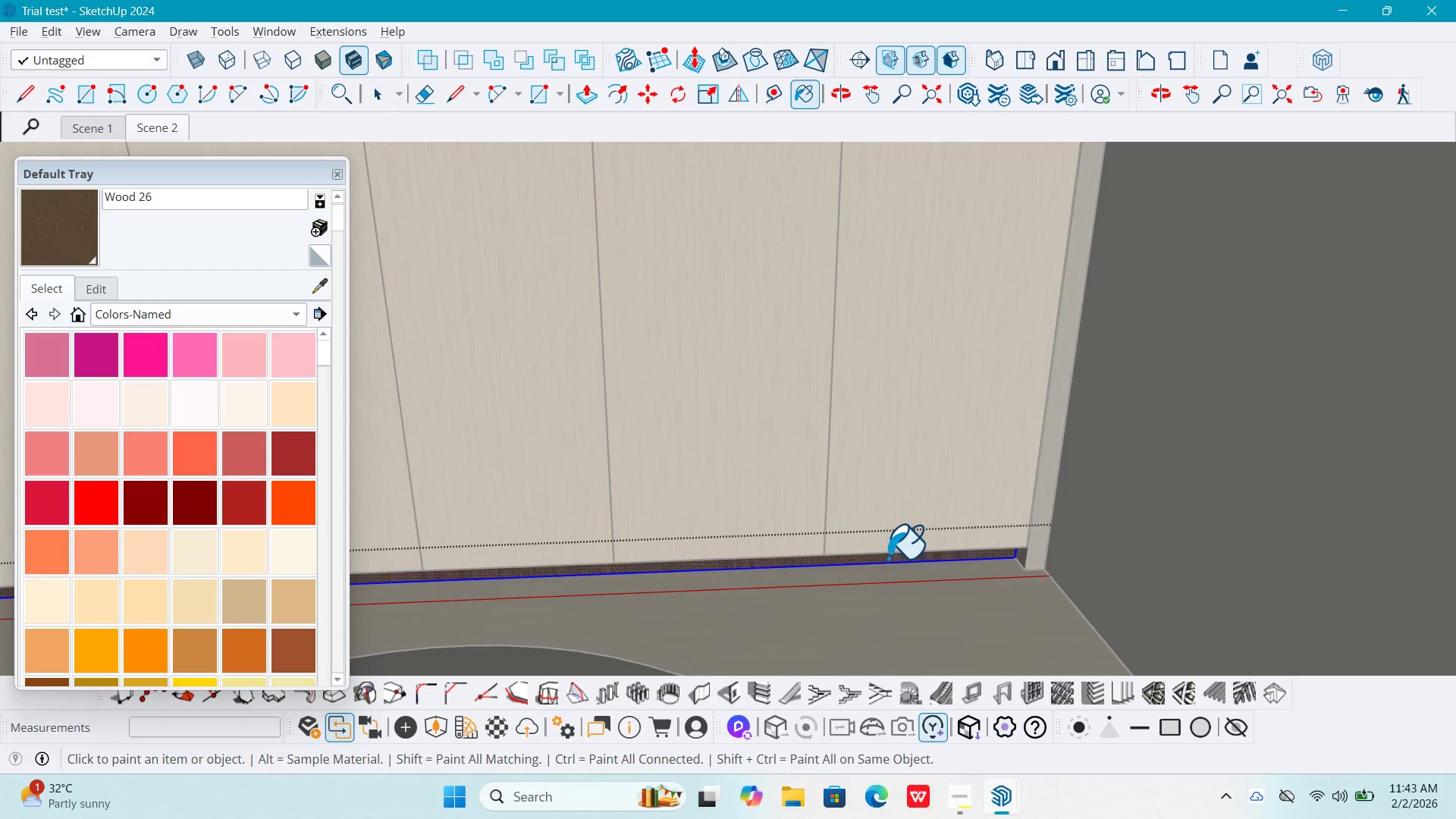 
key(Space)
 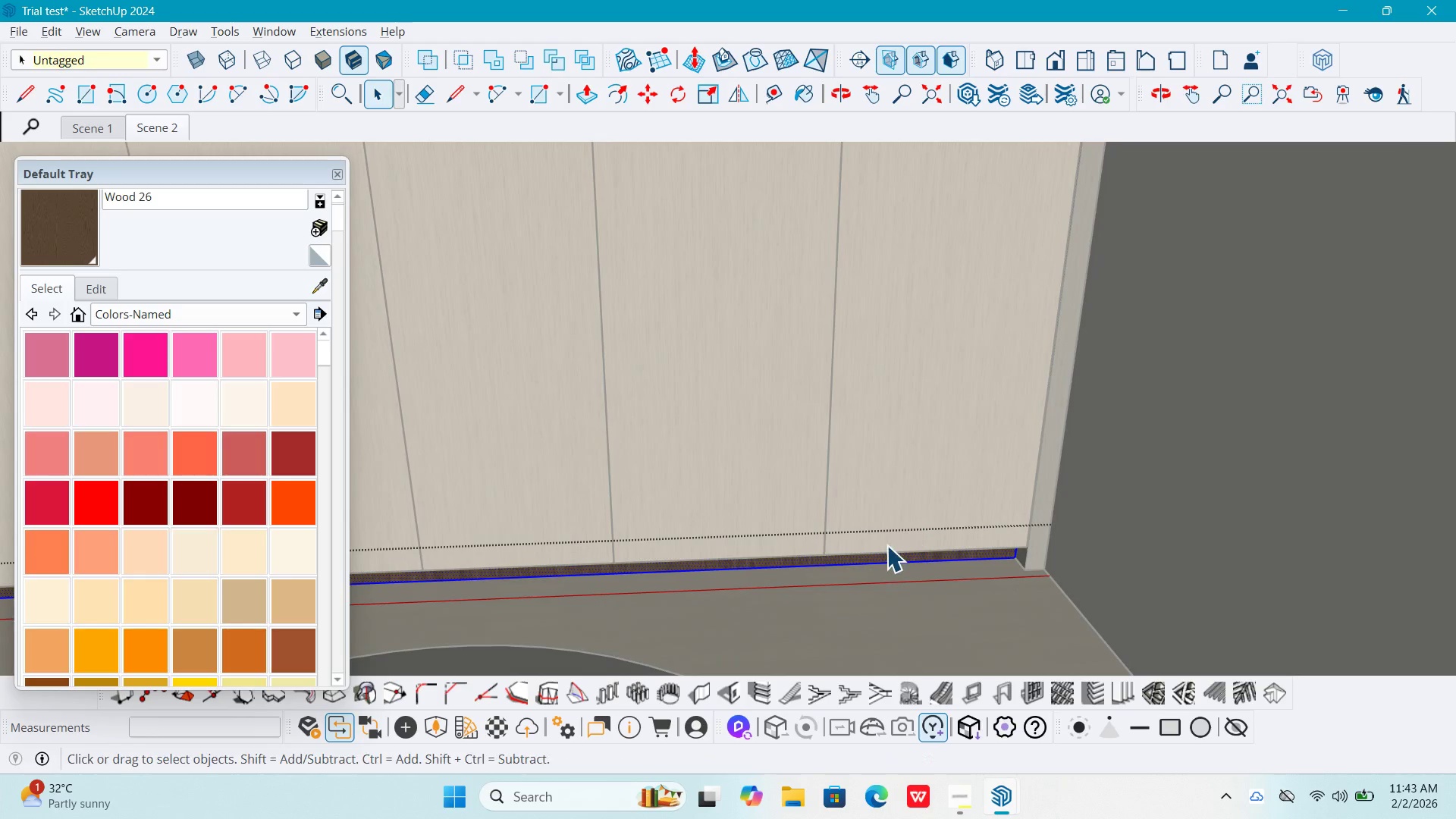 
key(Escape)
 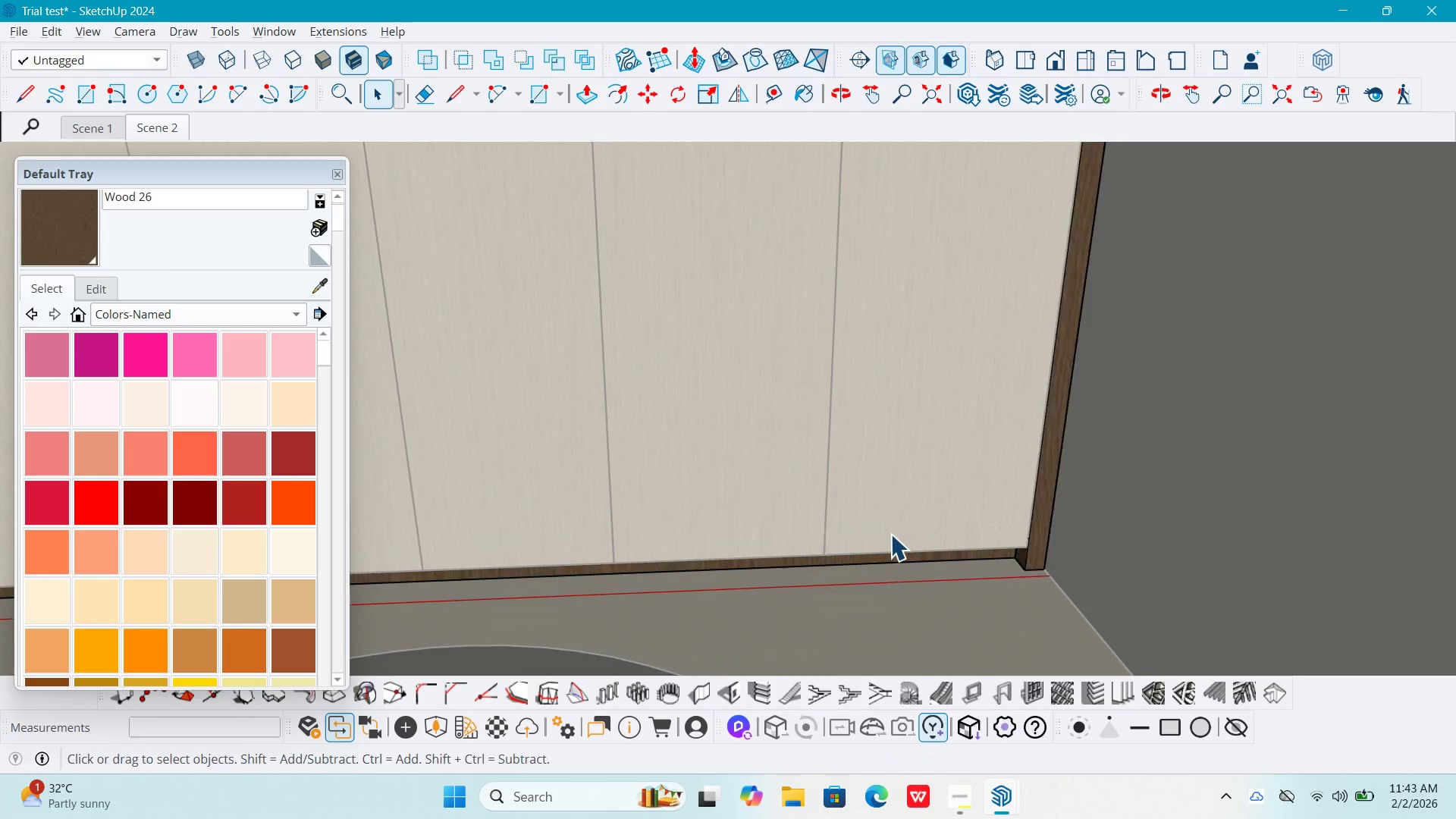 
key(Escape)
 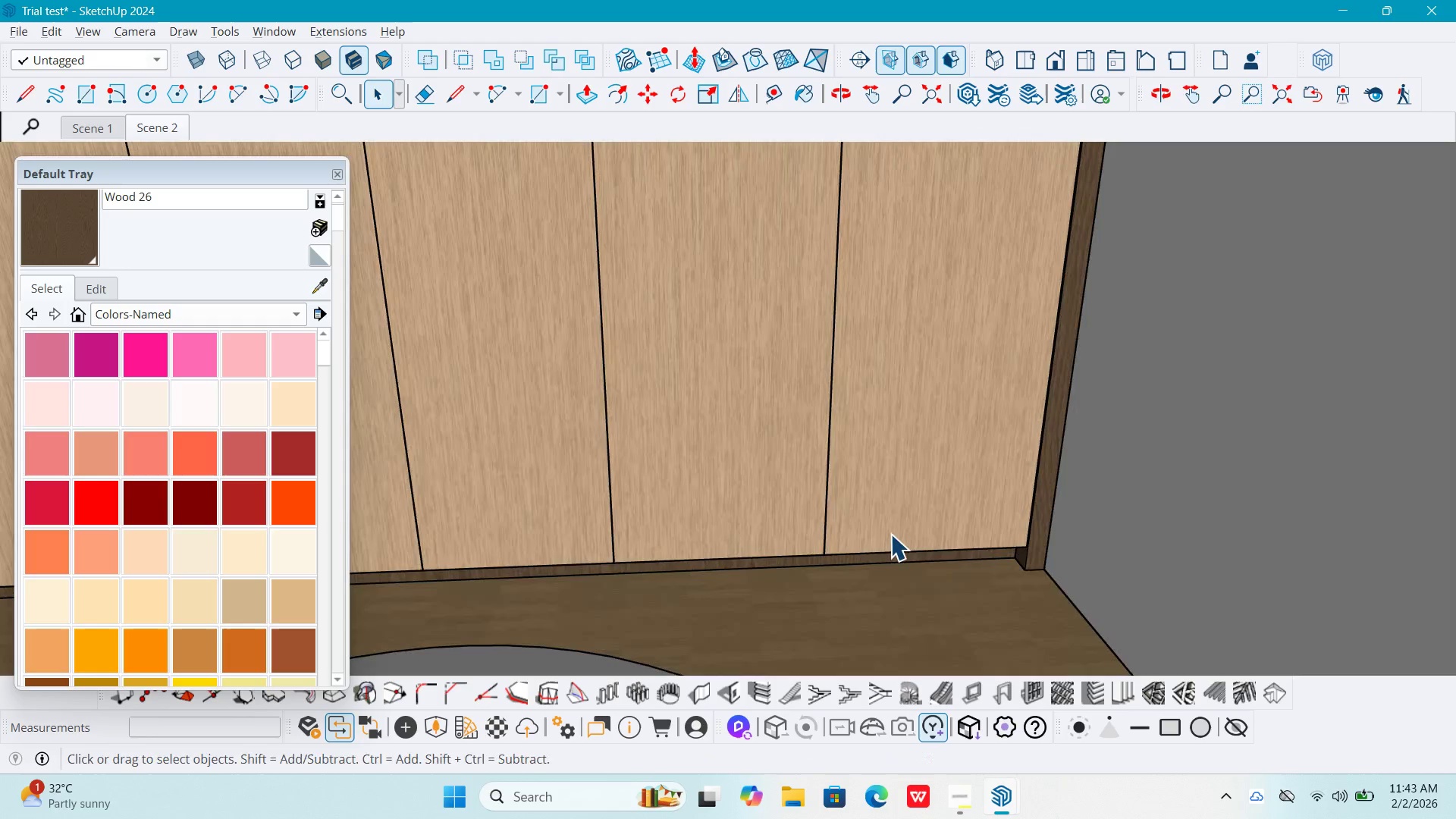 
key(Escape)
 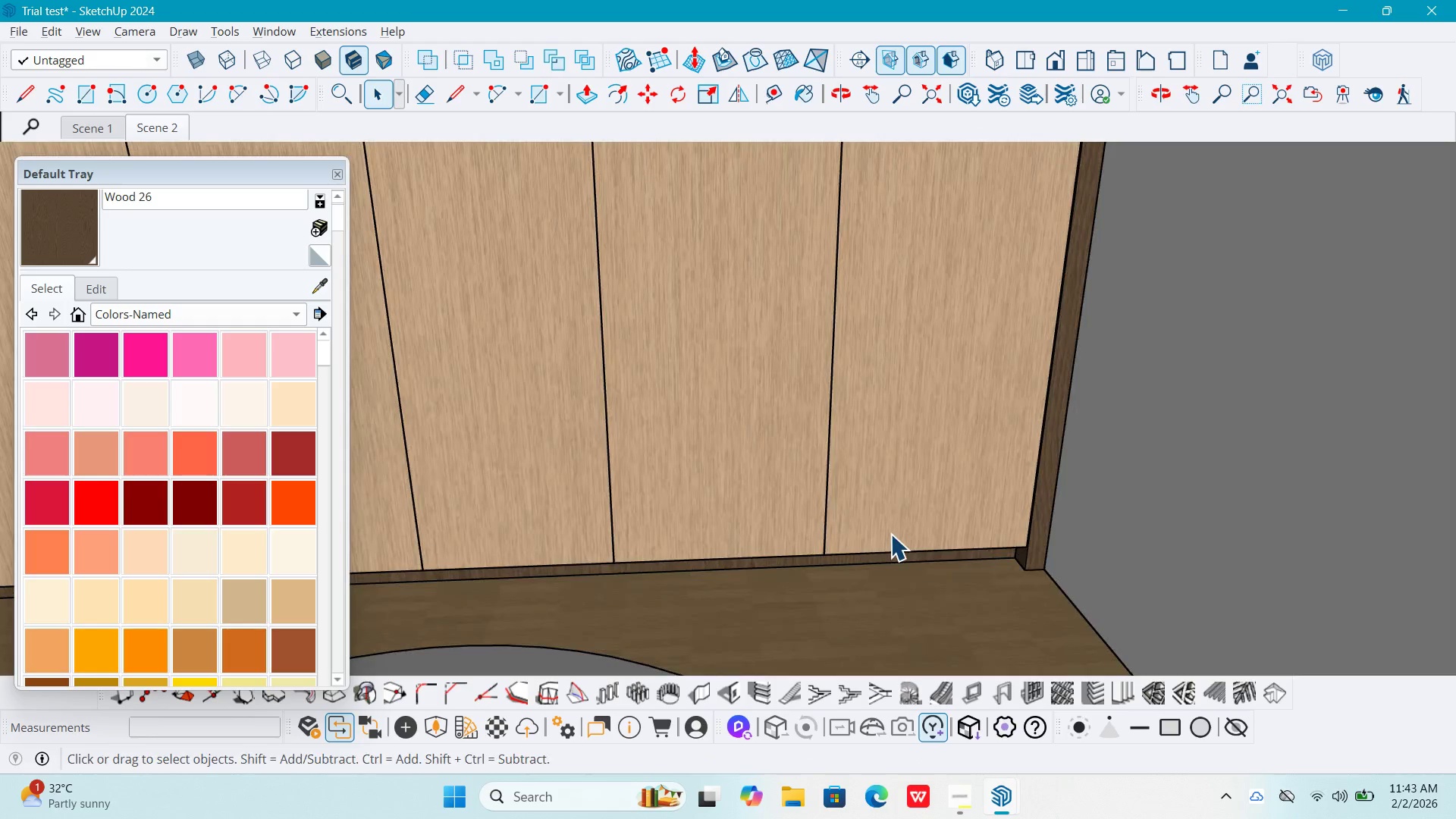 
key(Escape)
 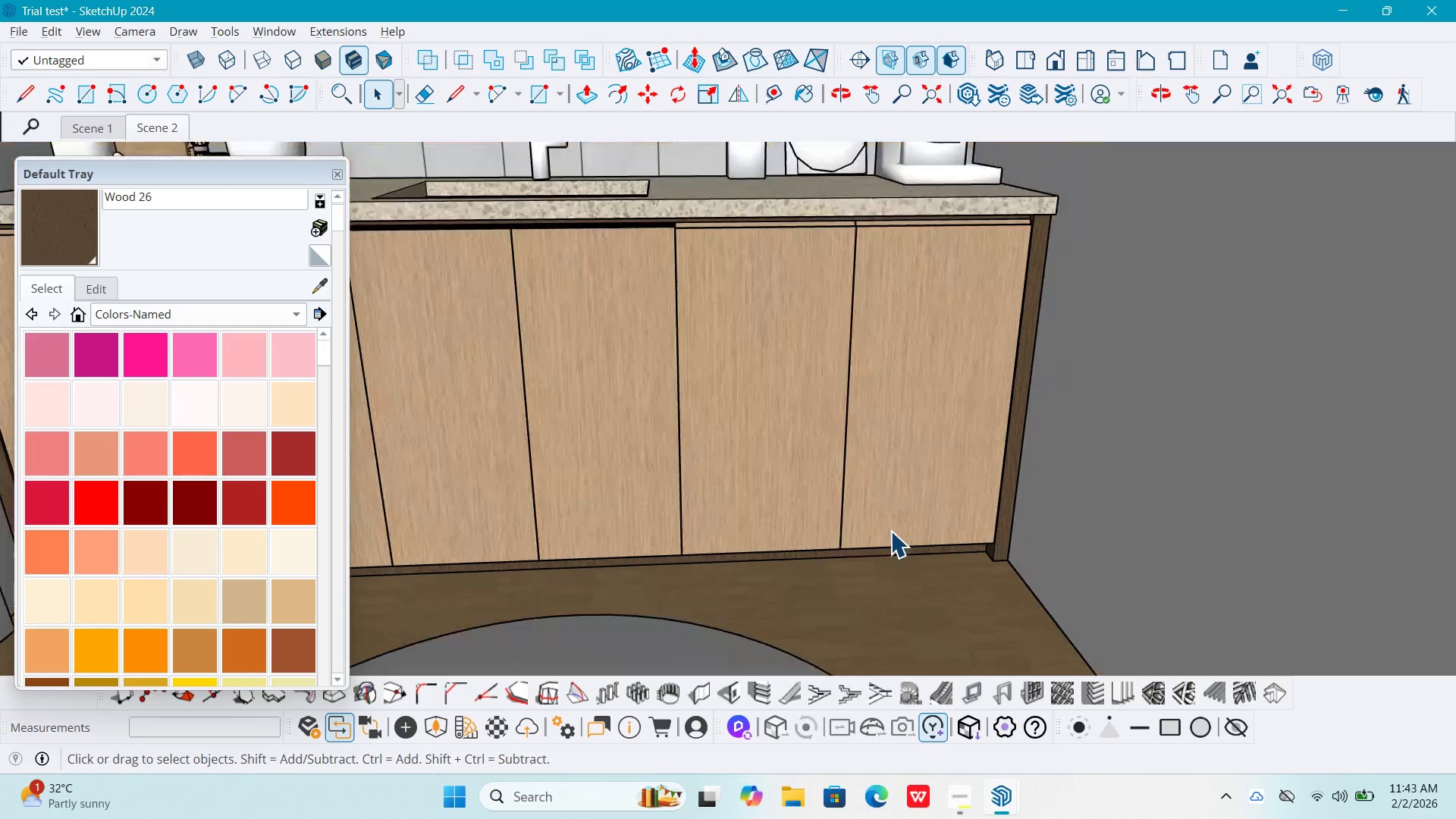 
hold_key(key=ShiftLeft, duration=0.41)
 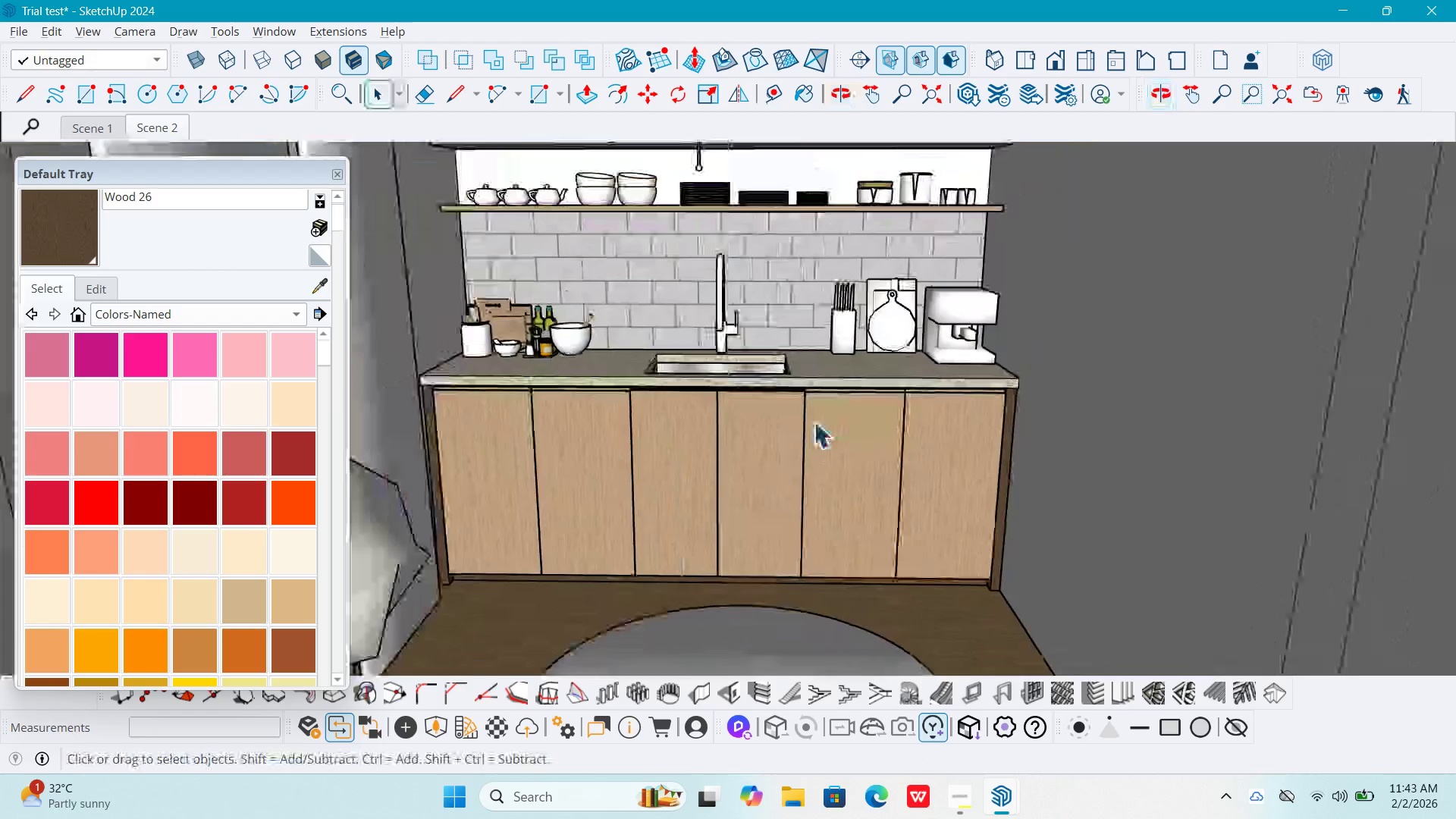 
scroll: coordinate [814, 422], scroll_direction: down, amount: 11.0
 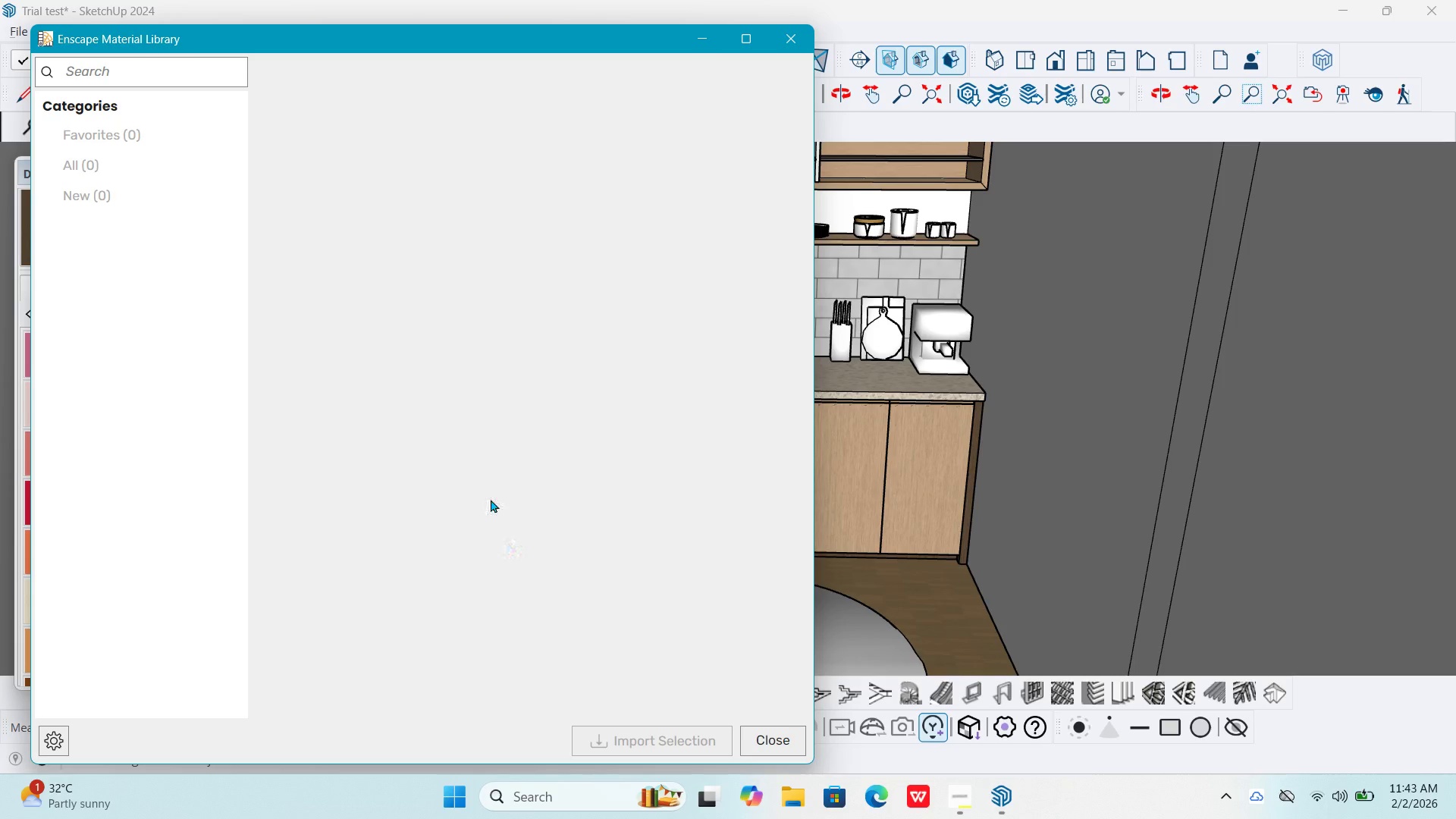 
left_click([110, 652])
 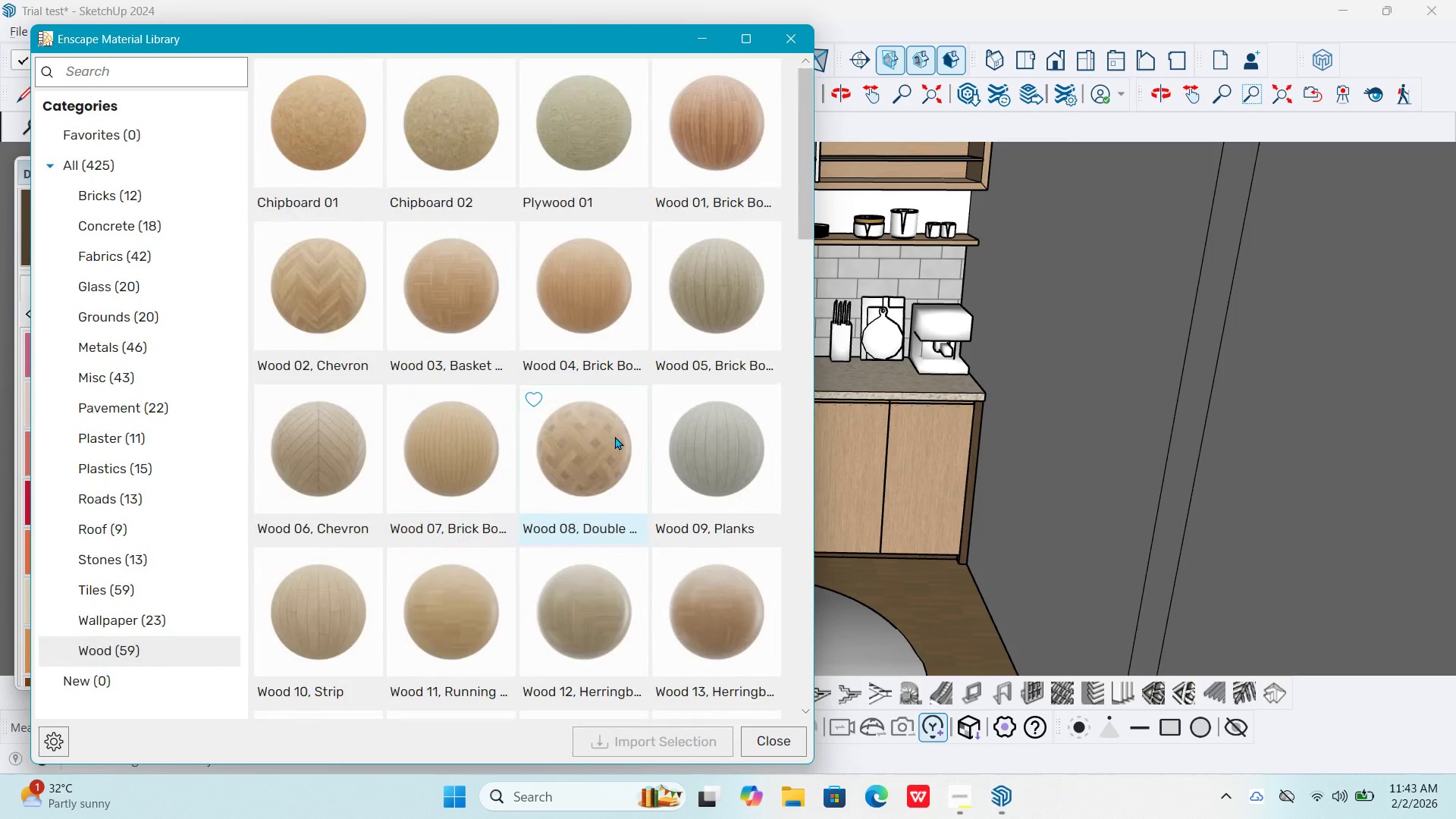 
scroll: coordinate [591, 438], scroll_direction: down, amount: 5.0
 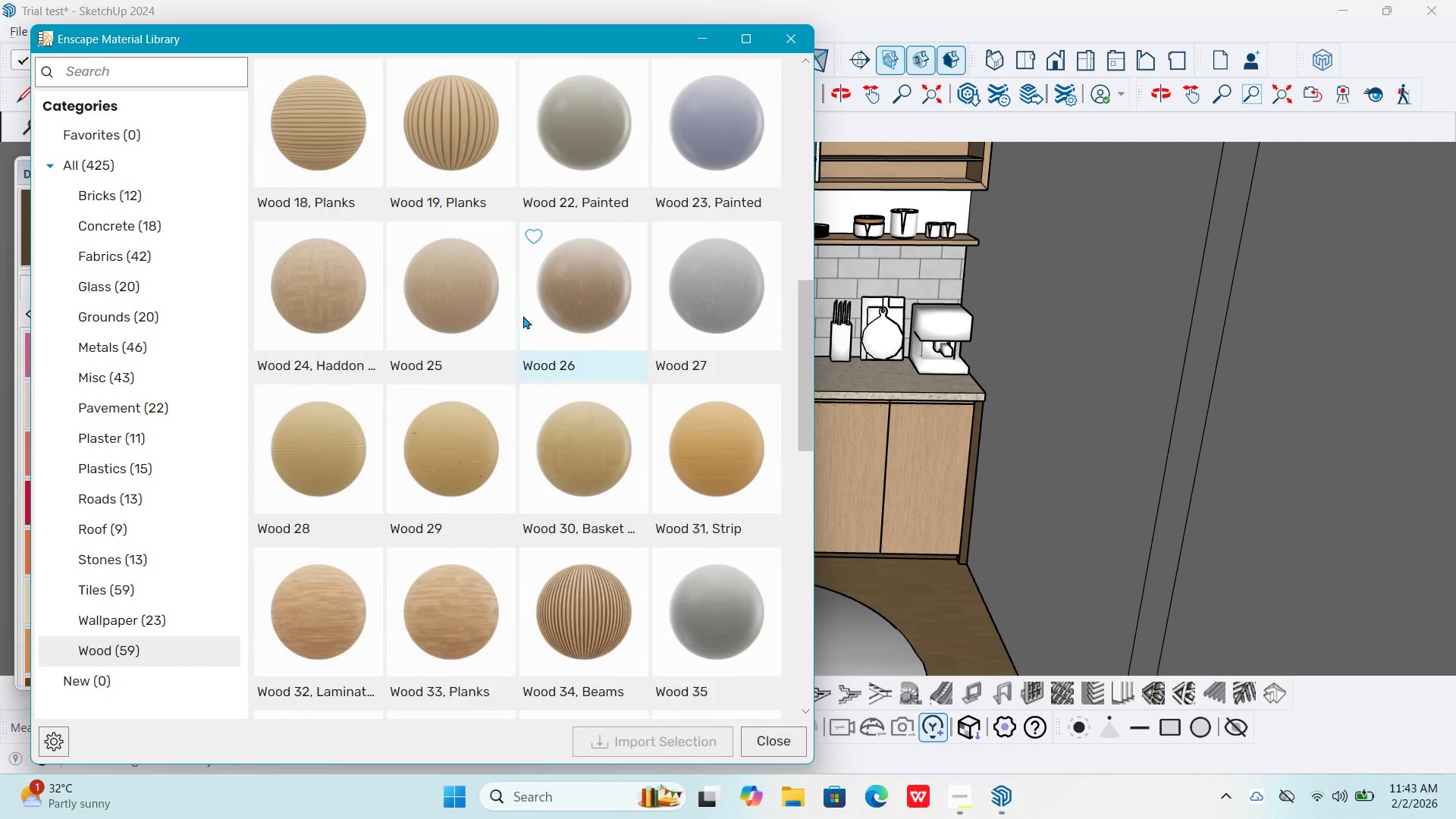 
left_click([442, 318])
 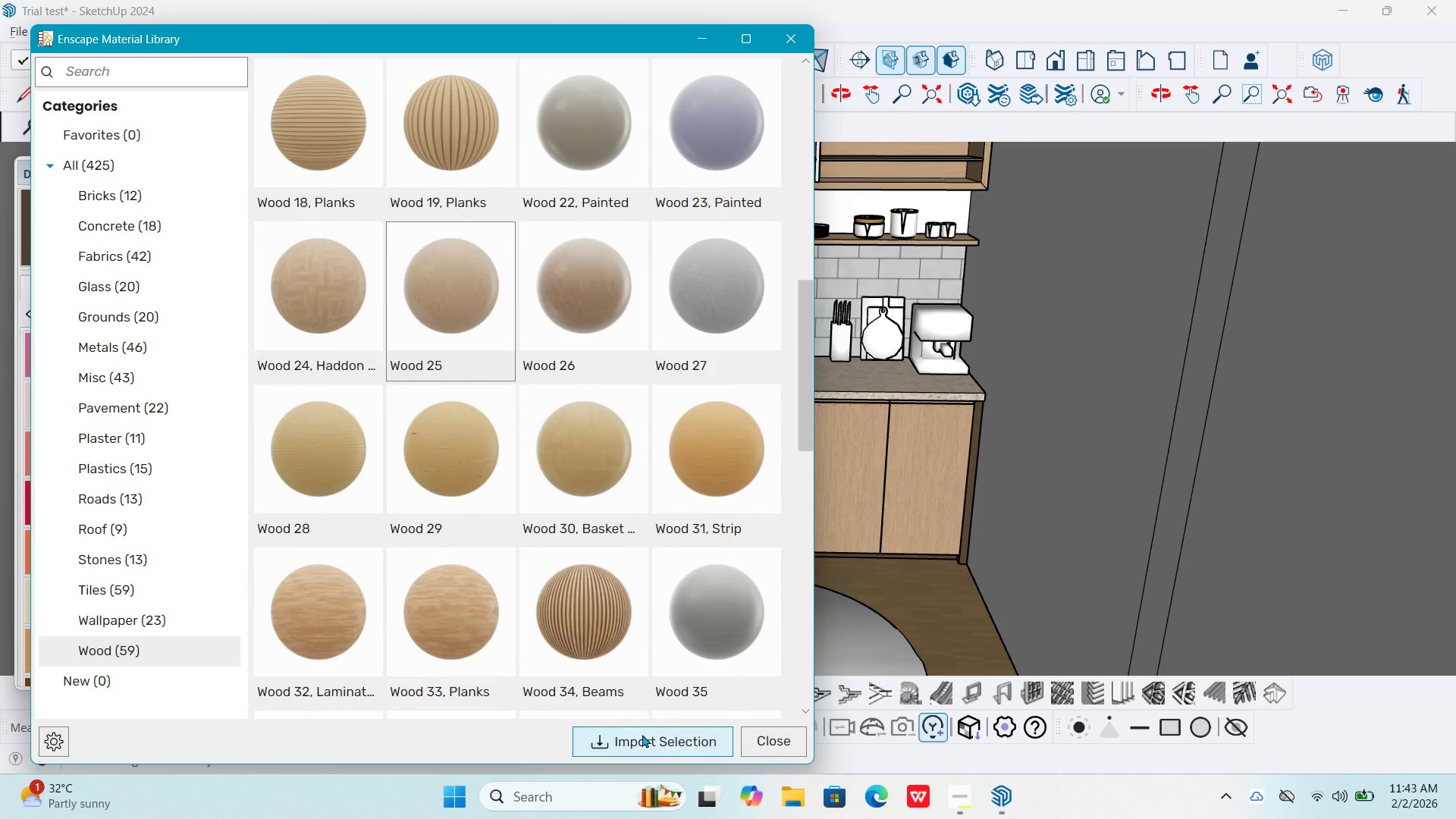 
left_click([645, 736])
 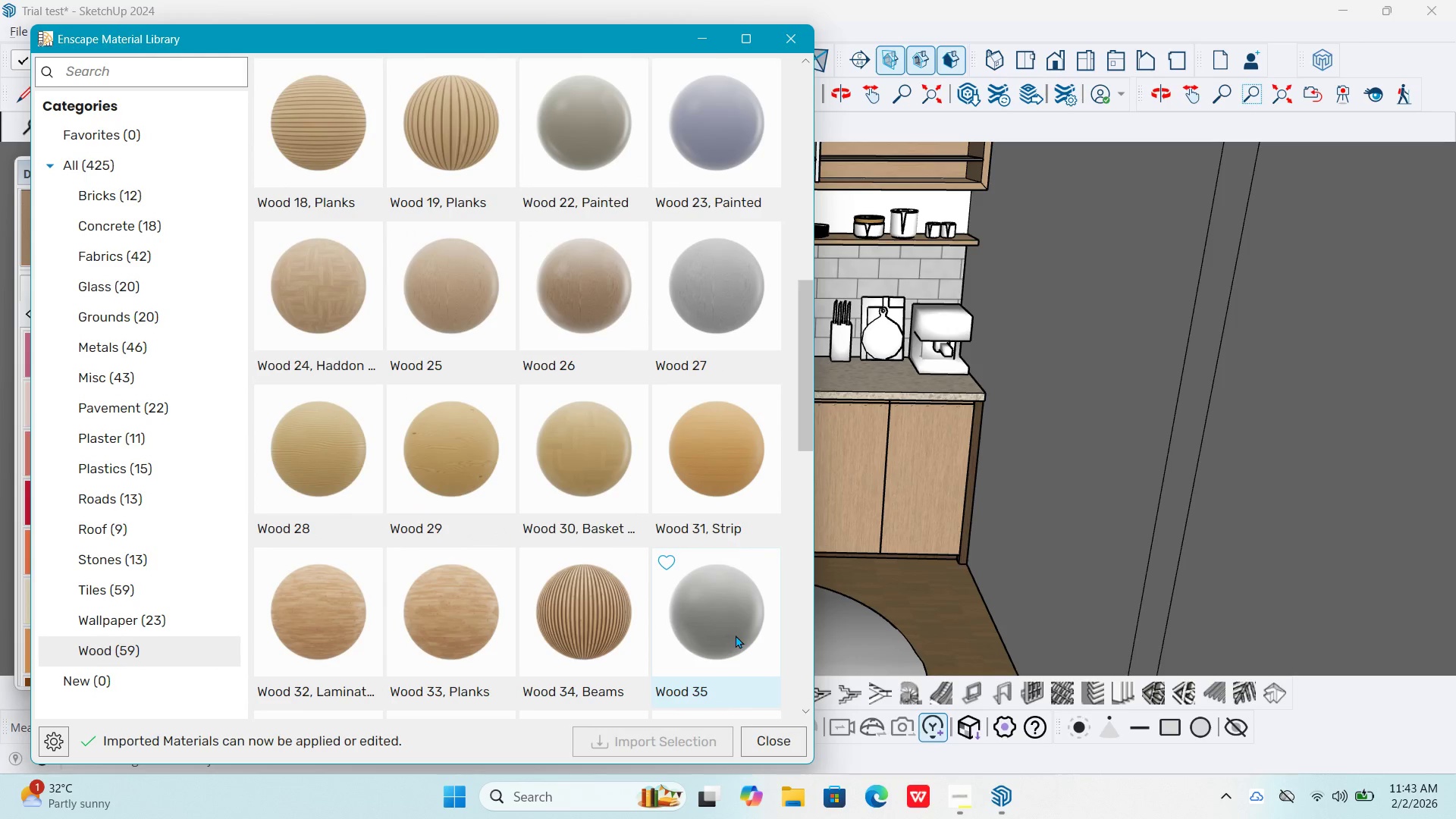 
wait(5.36)
 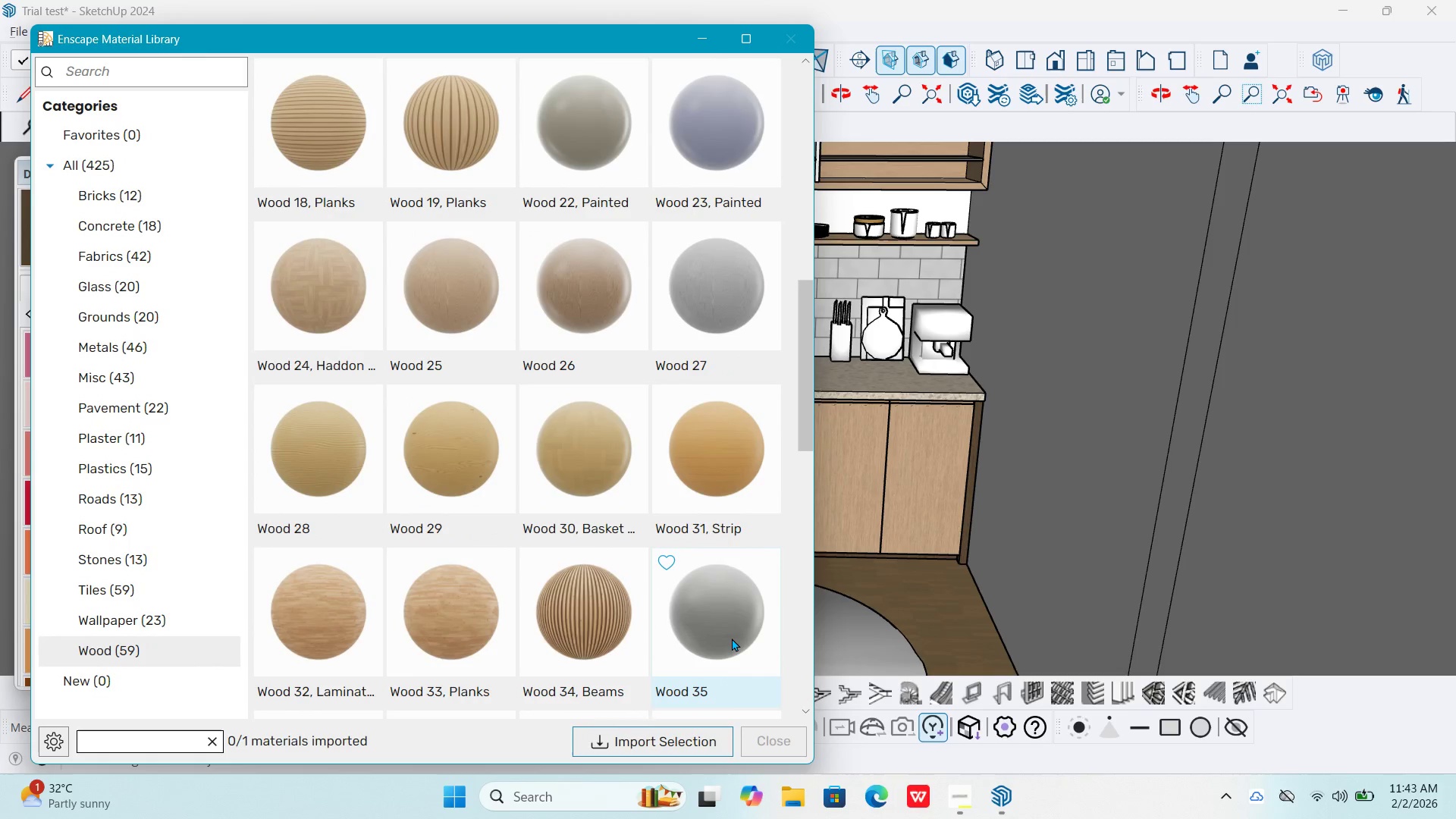 
left_click([774, 749])
 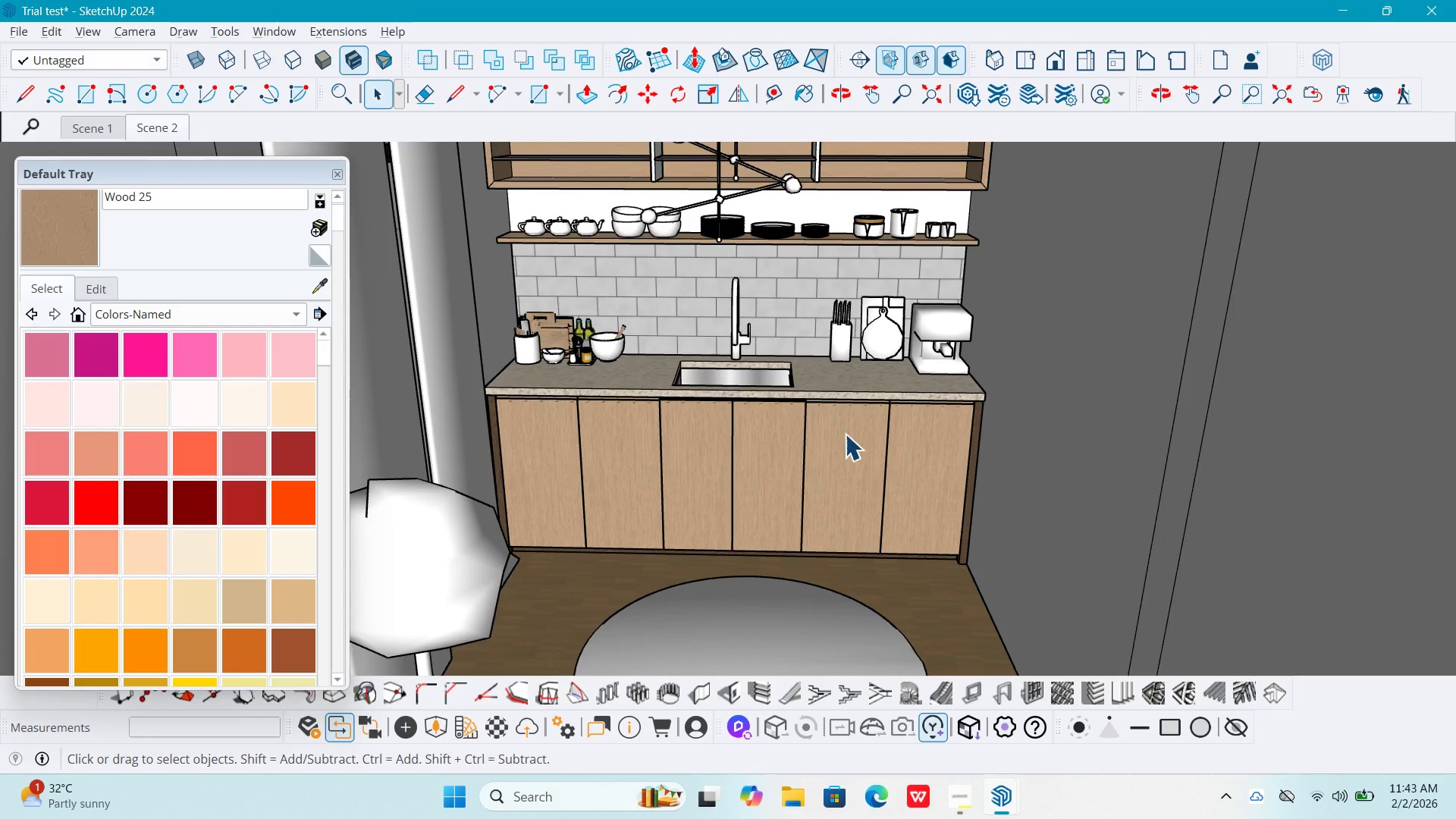 
double_click([952, 469])
 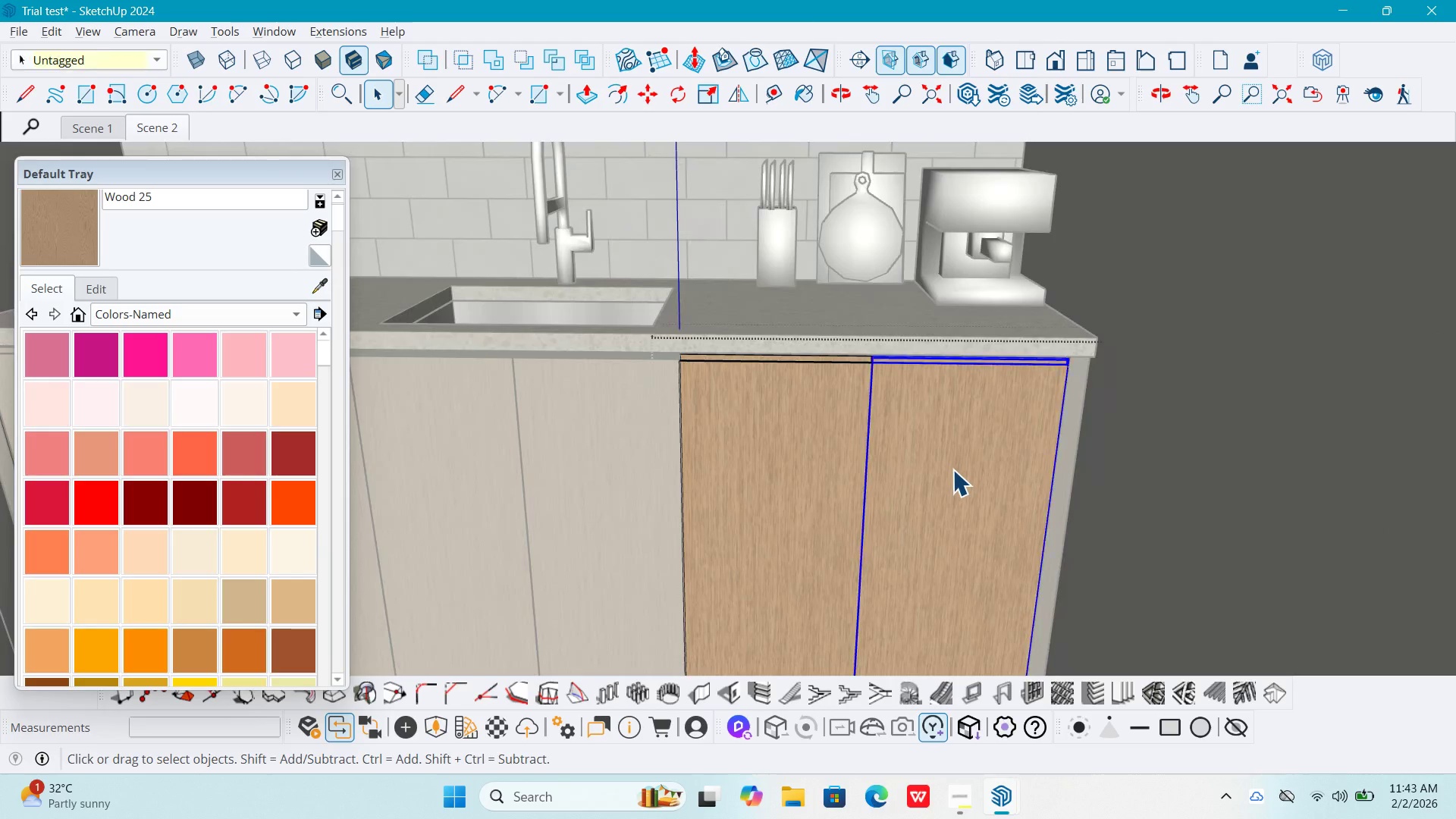 
scroll: coordinate [954, 449], scroll_direction: up, amount: 8.0
 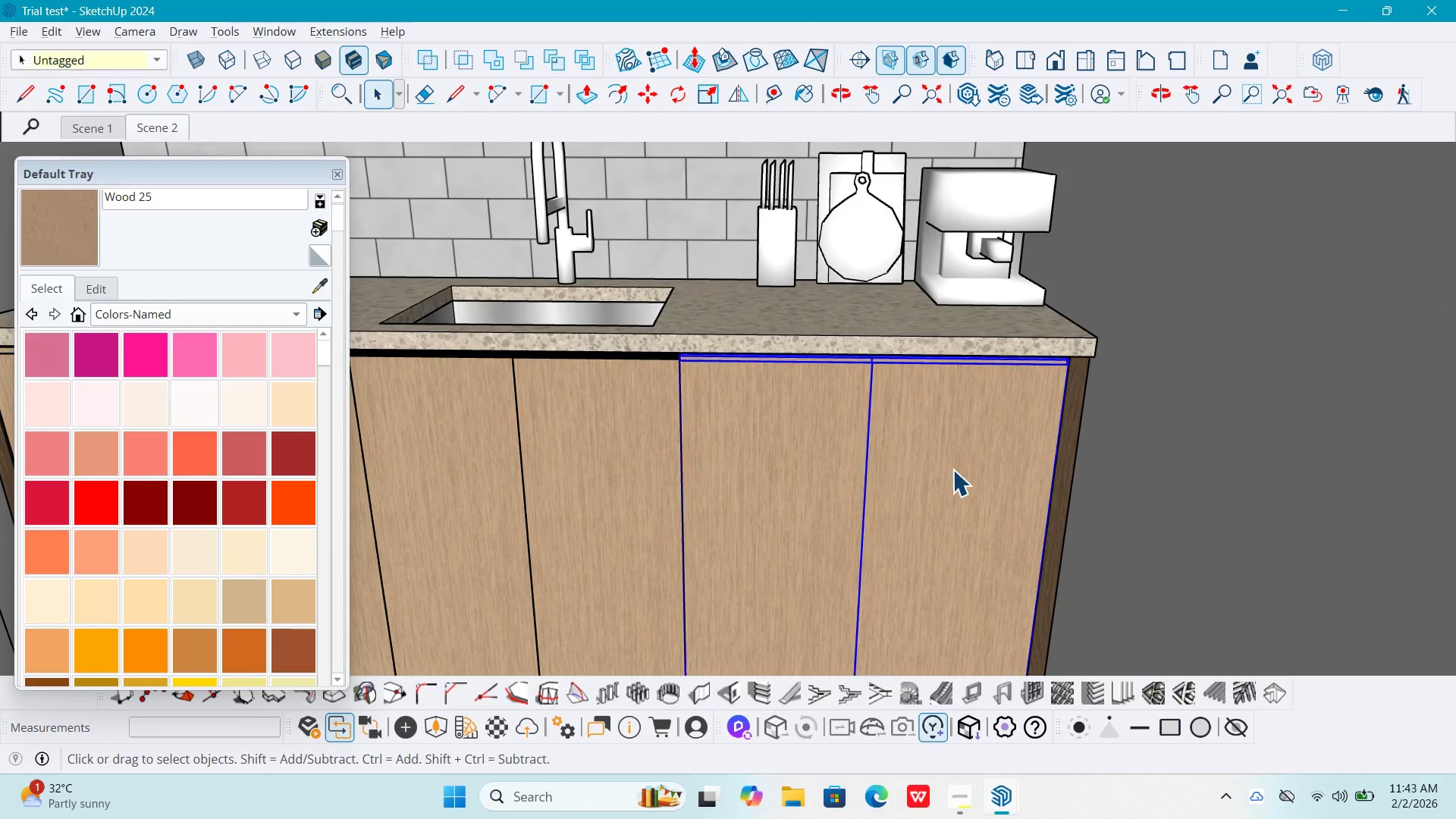 
triple_click([952, 469])
 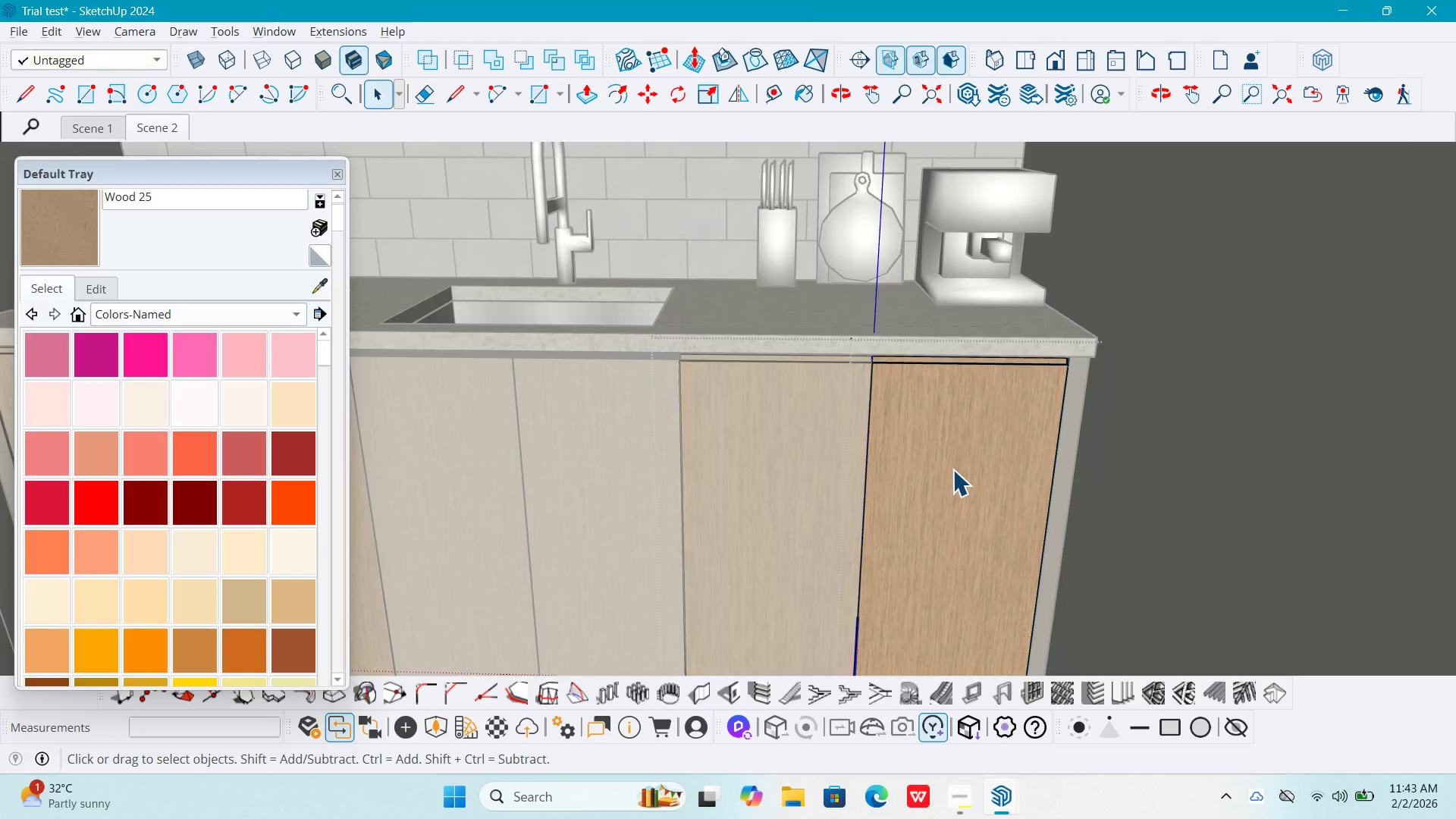 
triple_click([952, 469])
 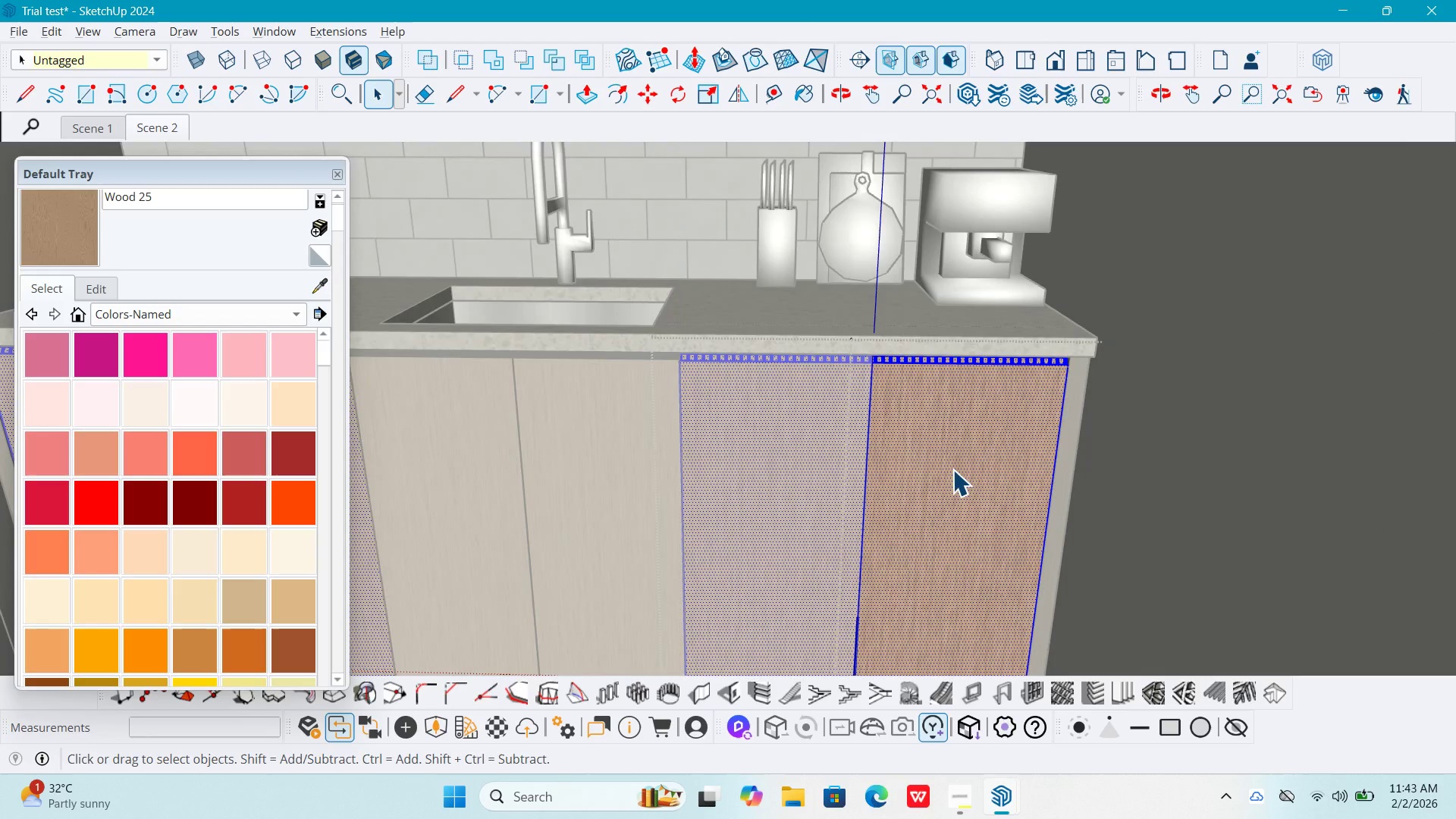 
triple_click([952, 469])
 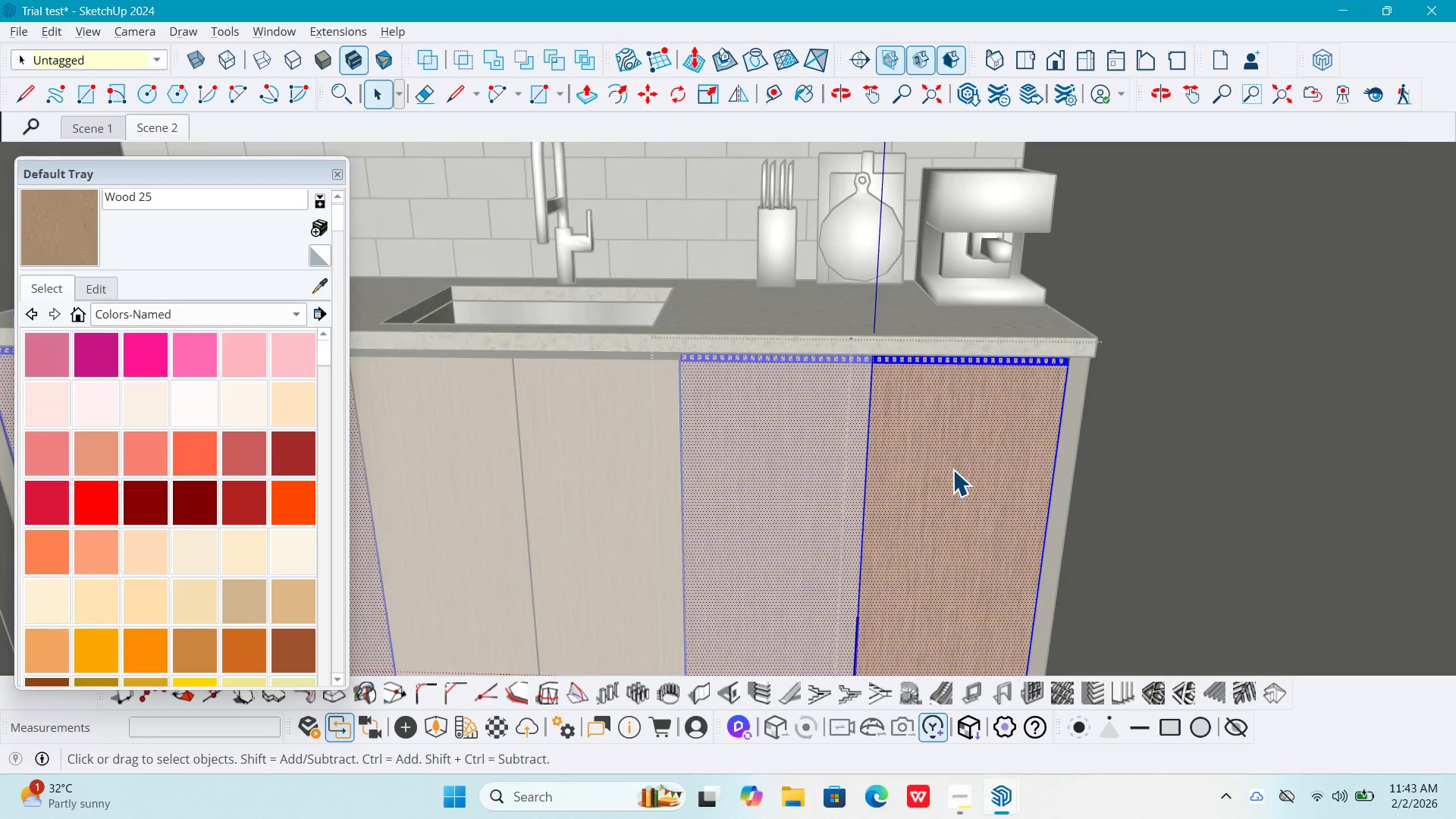 
triple_click([952, 469])
 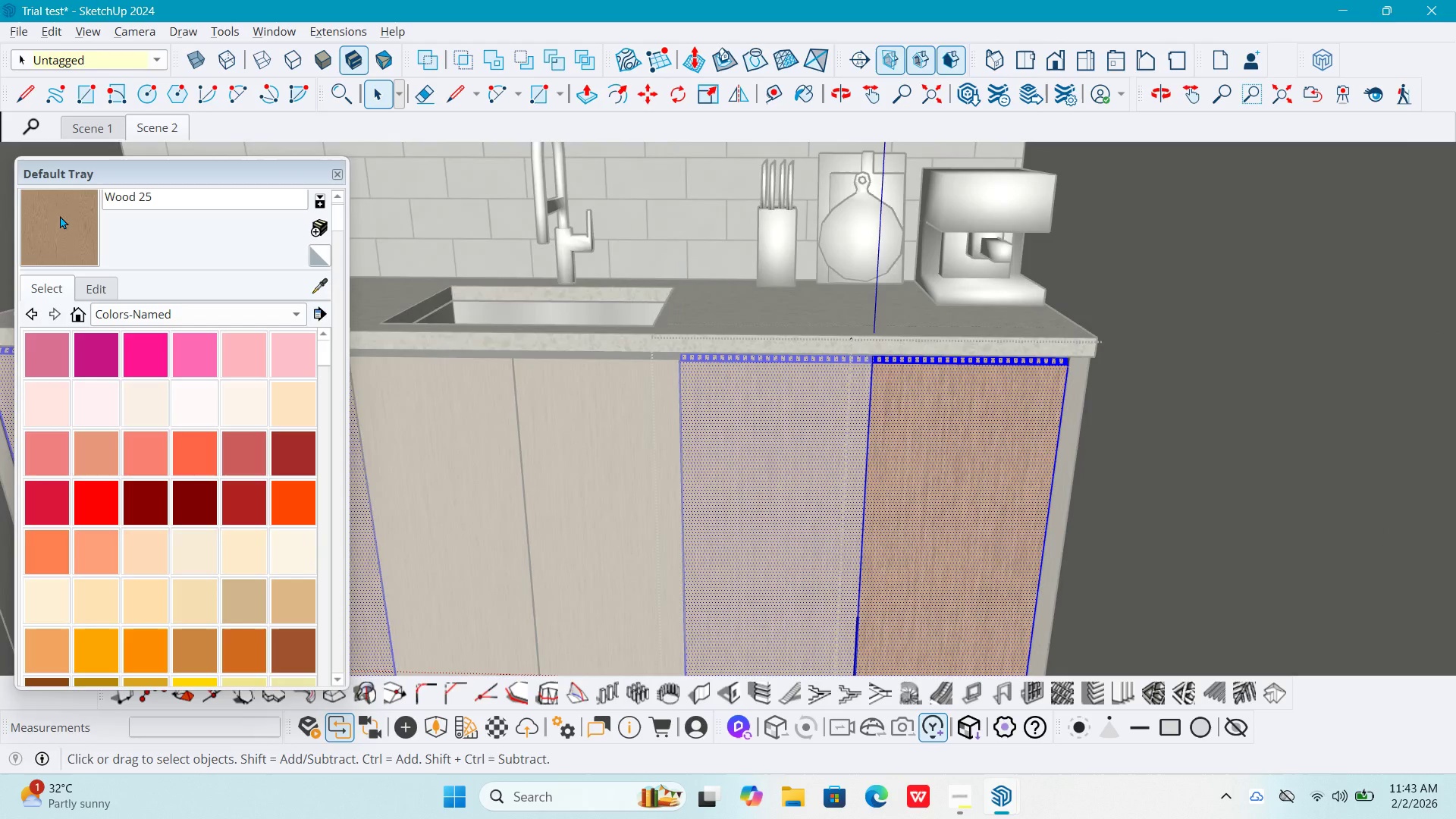 
left_click([57, 233])
 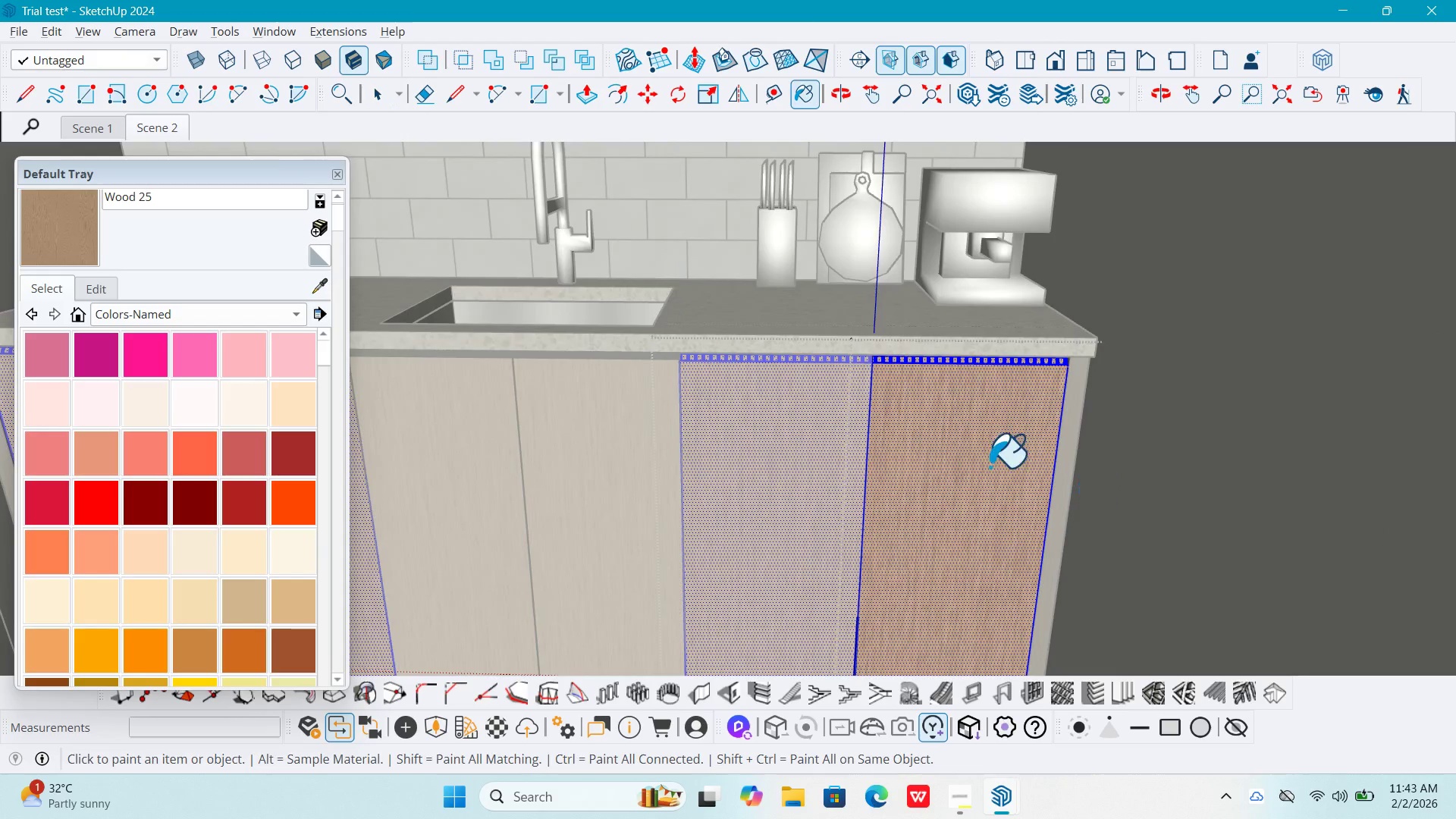 
left_click([986, 464])
 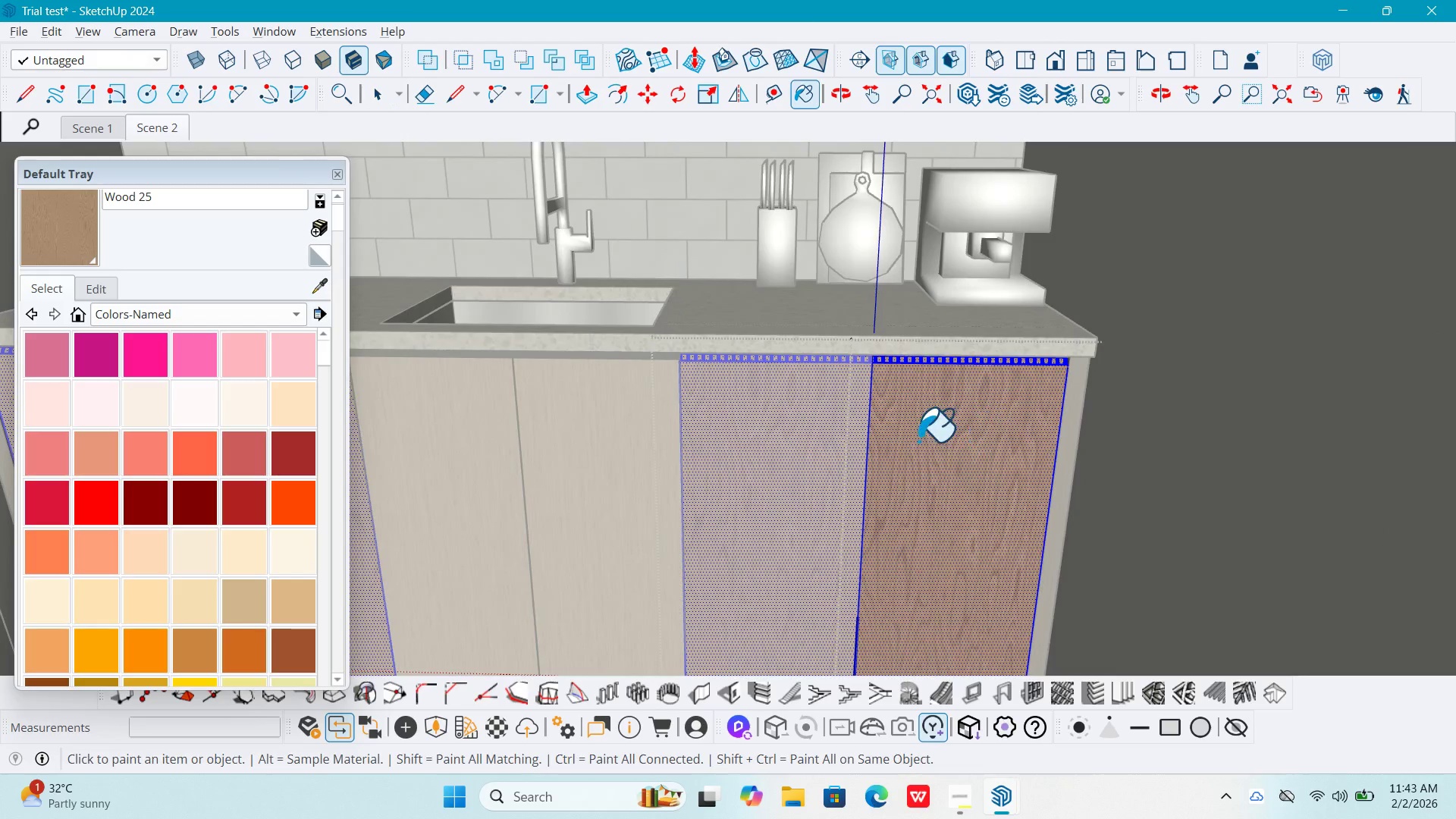 
hold_key(key=ShiftLeft, duration=0.31)
 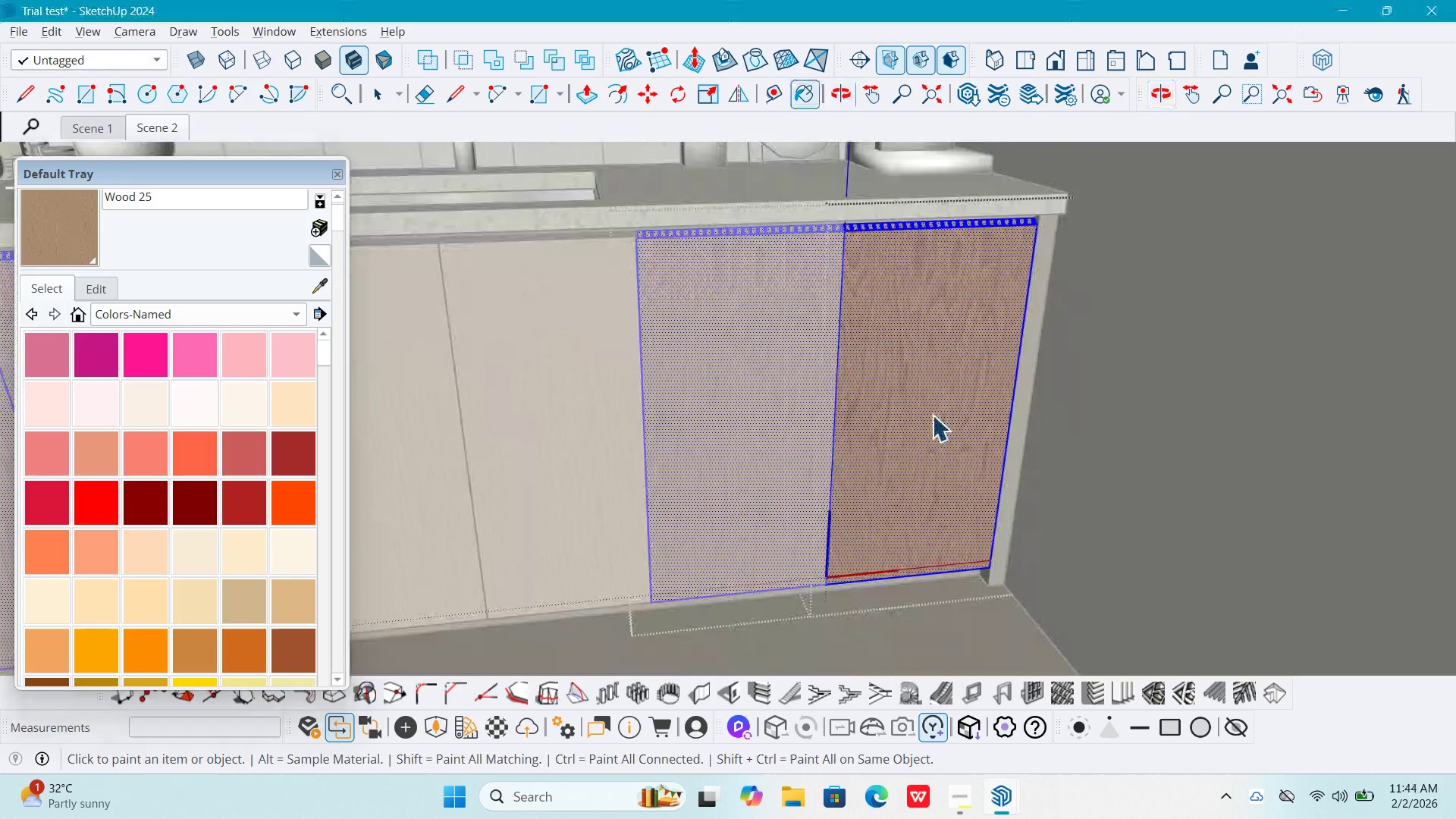 
scroll: coordinate [918, 441], scroll_direction: up, amount: 1.0
 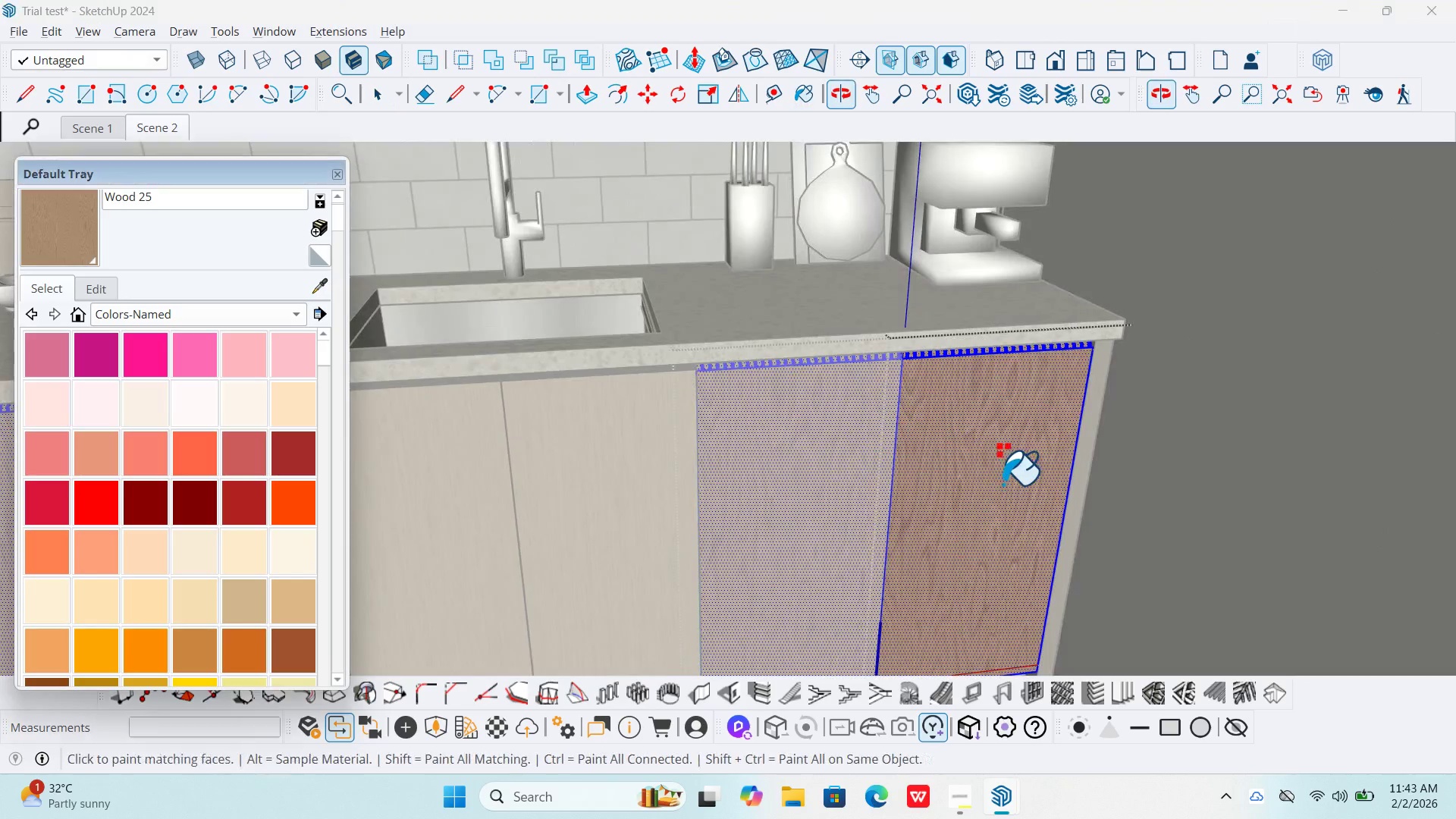 
key(Space)
 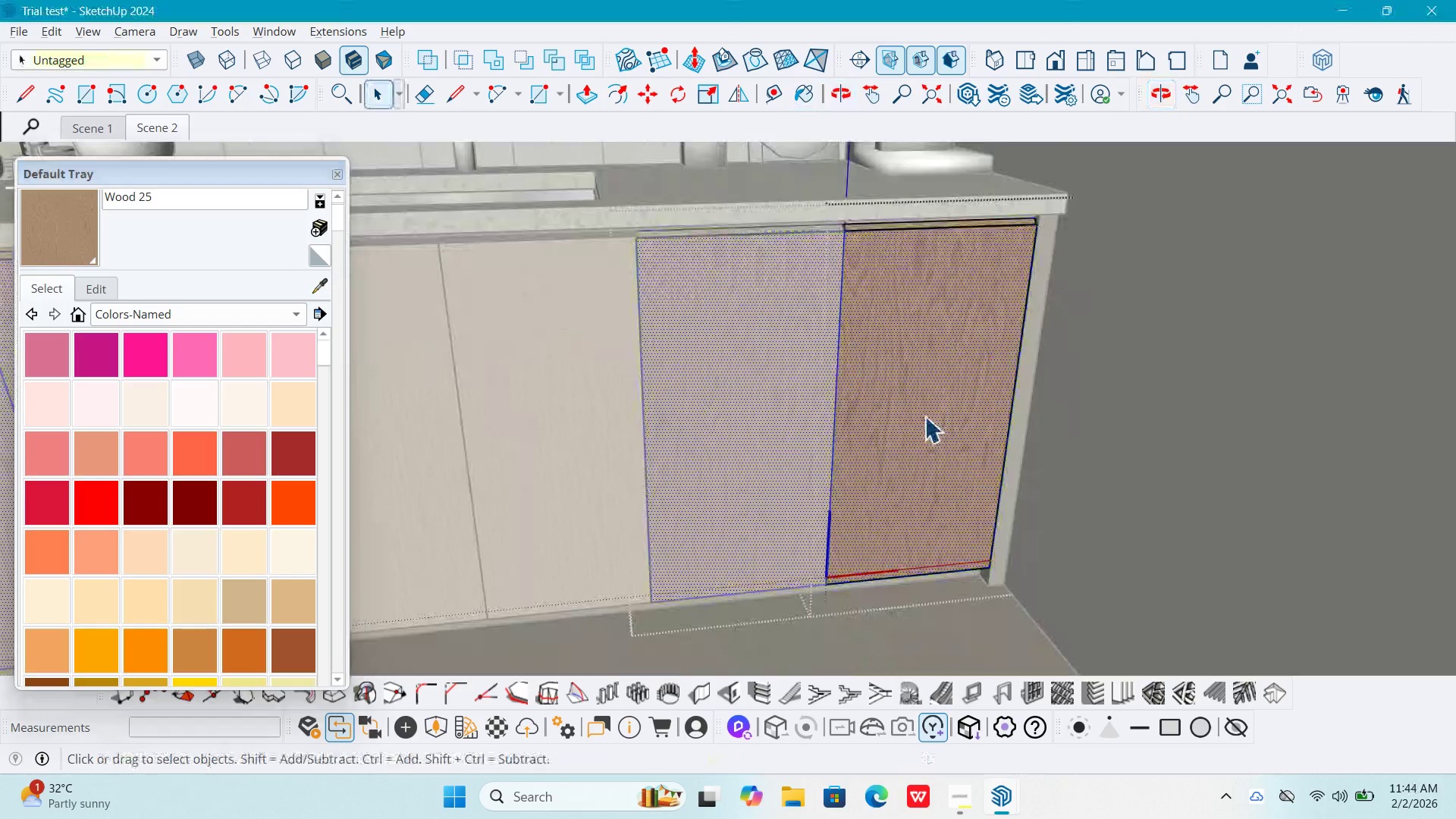 
left_click([924, 416])
 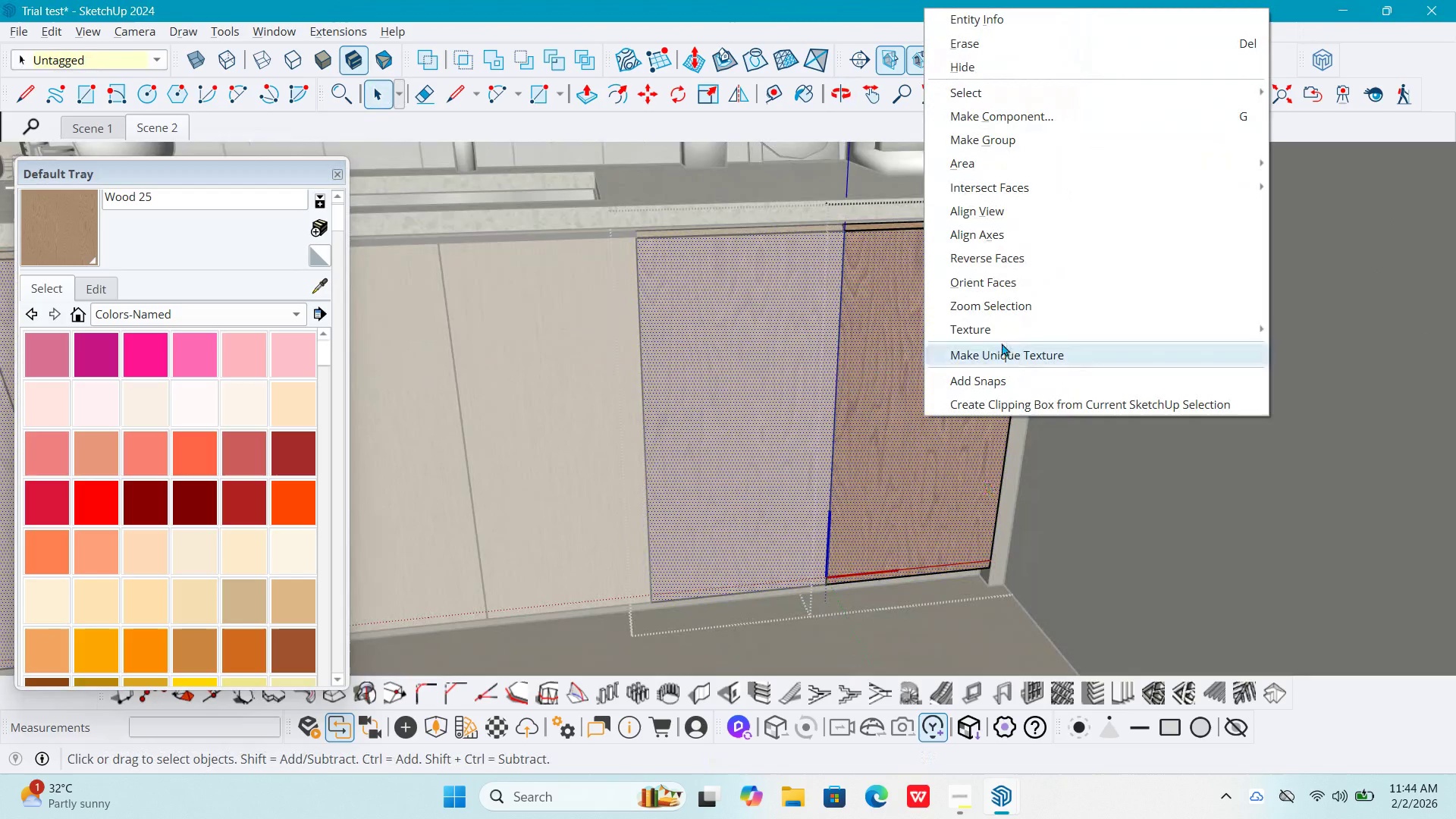 
left_click([1006, 328])
 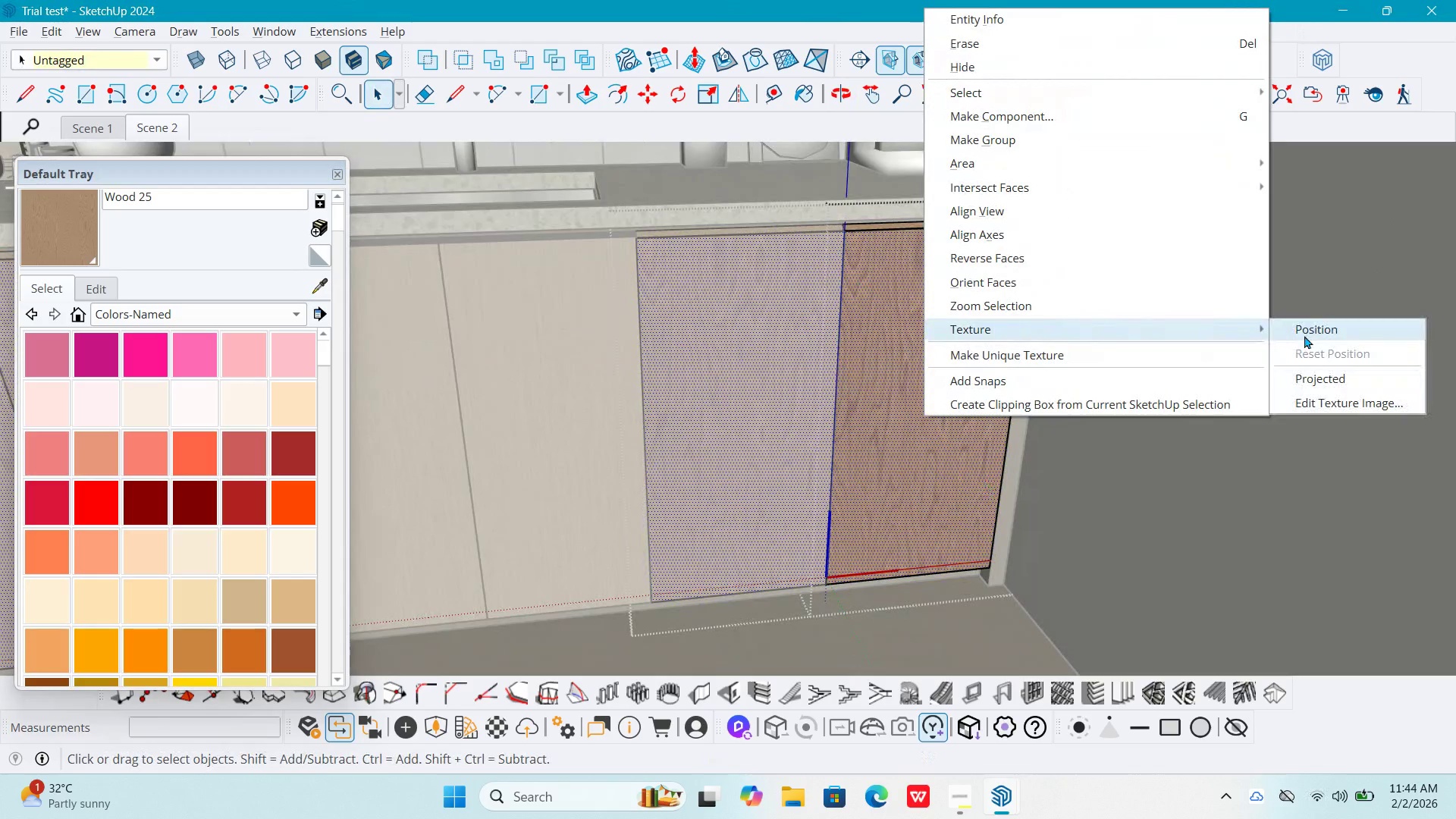 
left_click([1304, 335])
 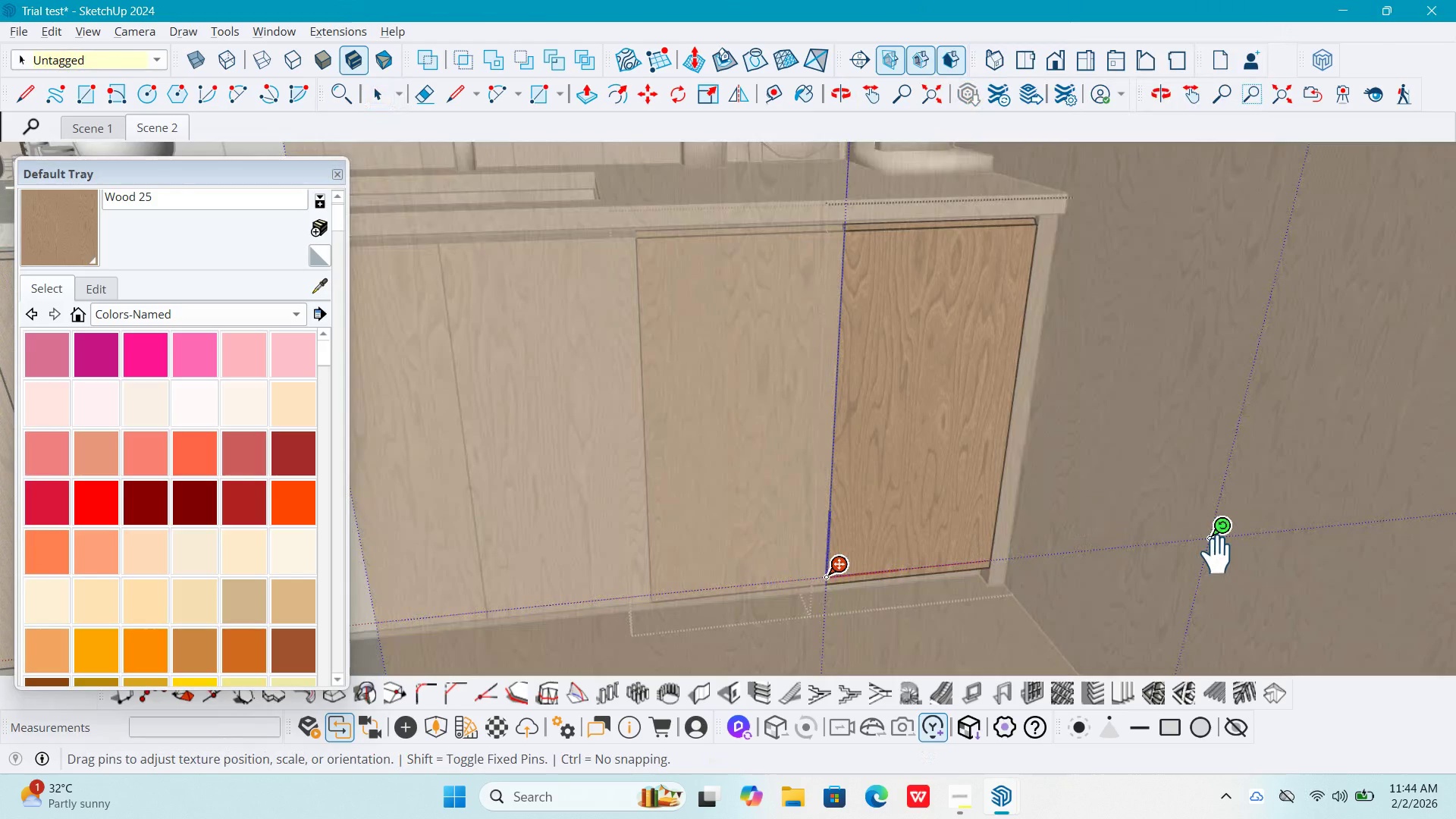 
left_click_drag(start_coordinate=[1220, 544], to_coordinate=[1246, 563])
 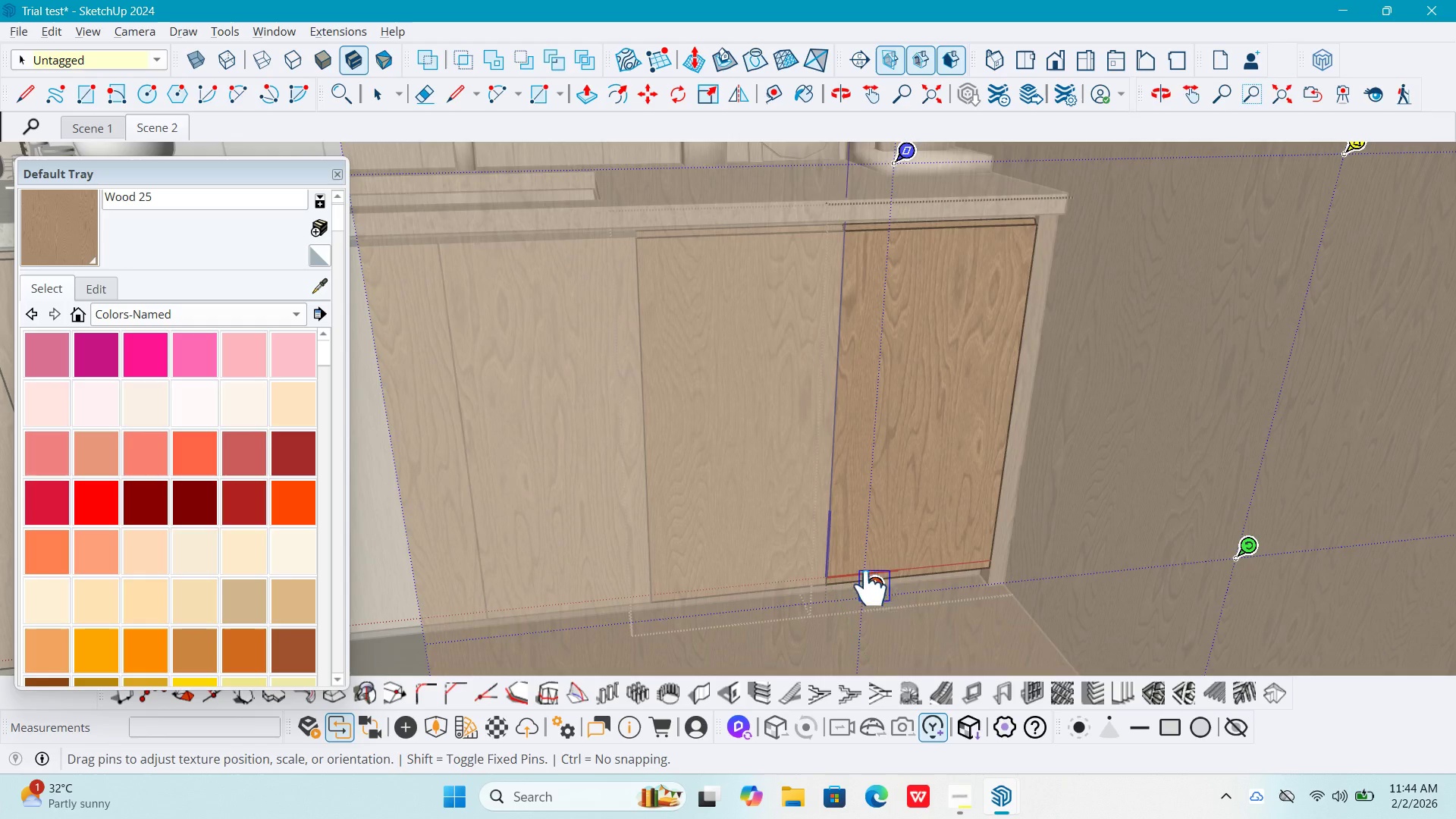 
left_click_drag(start_coordinate=[874, 591], to_coordinate=[843, 580])
 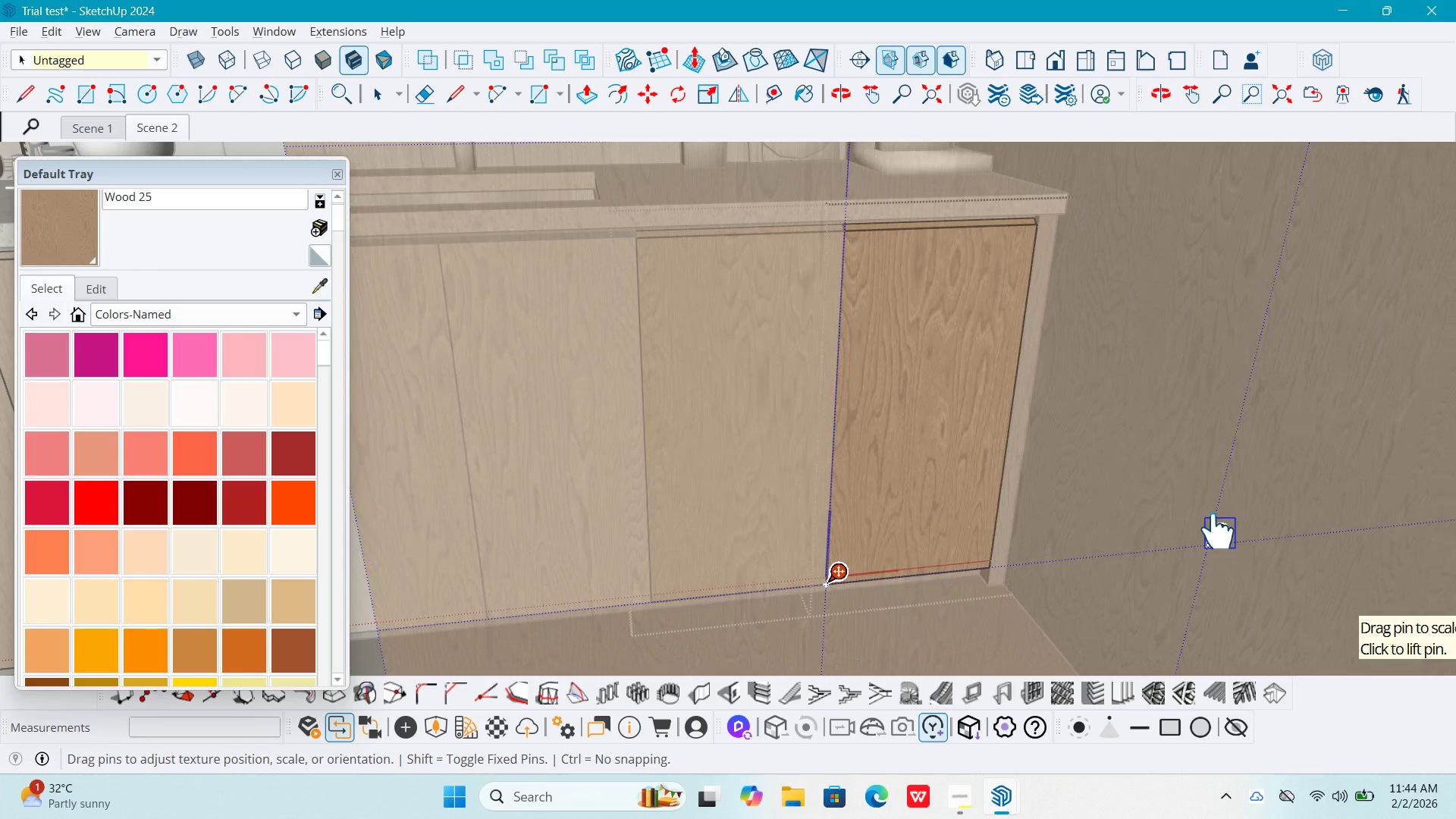 
left_click_drag(start_coordinate=[1221, 535], to_coordinate=[917, 564])
 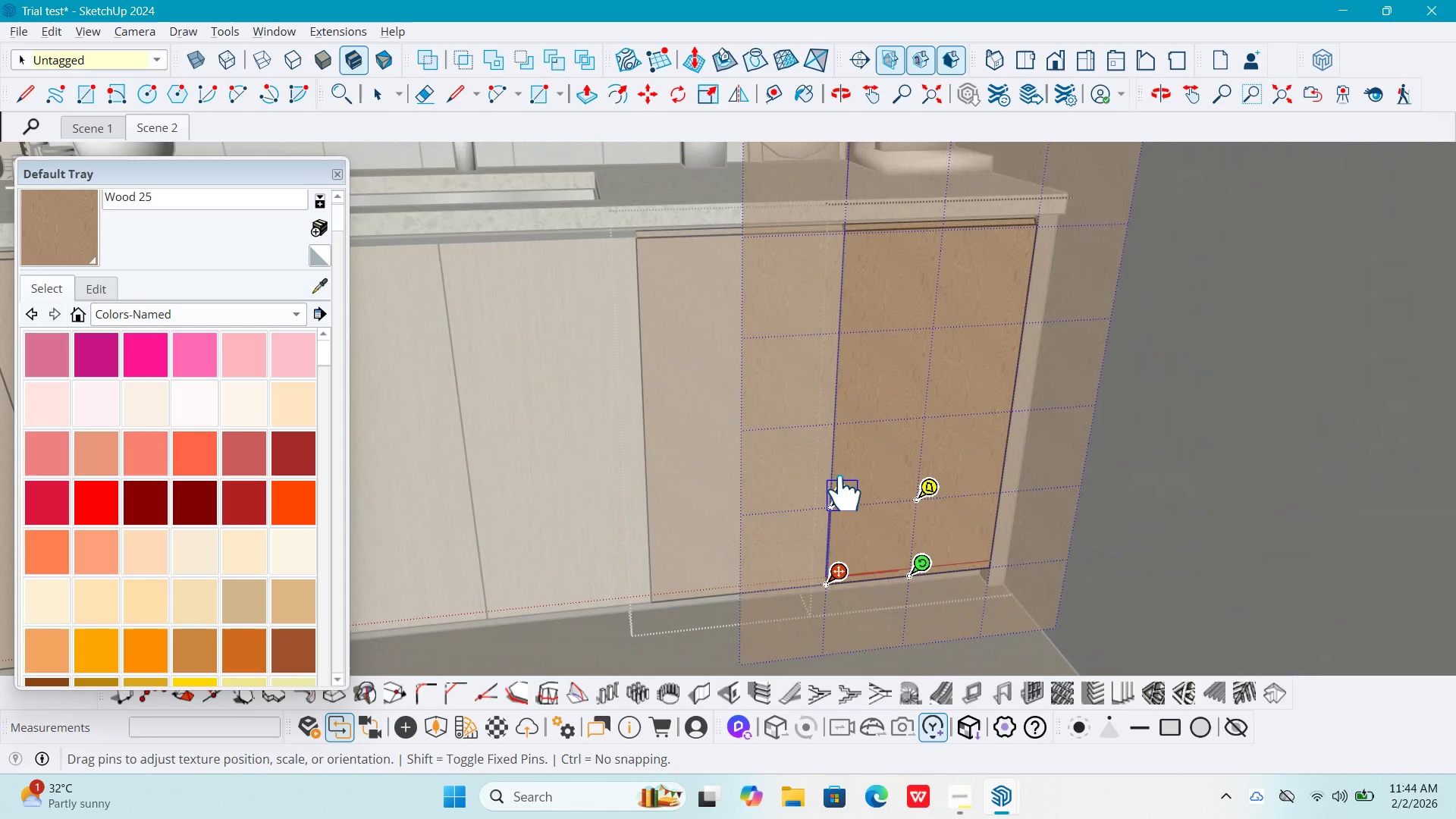 
left_click_drag(start_coordinate=[848, 497], to_coordinate=[861, 223])
 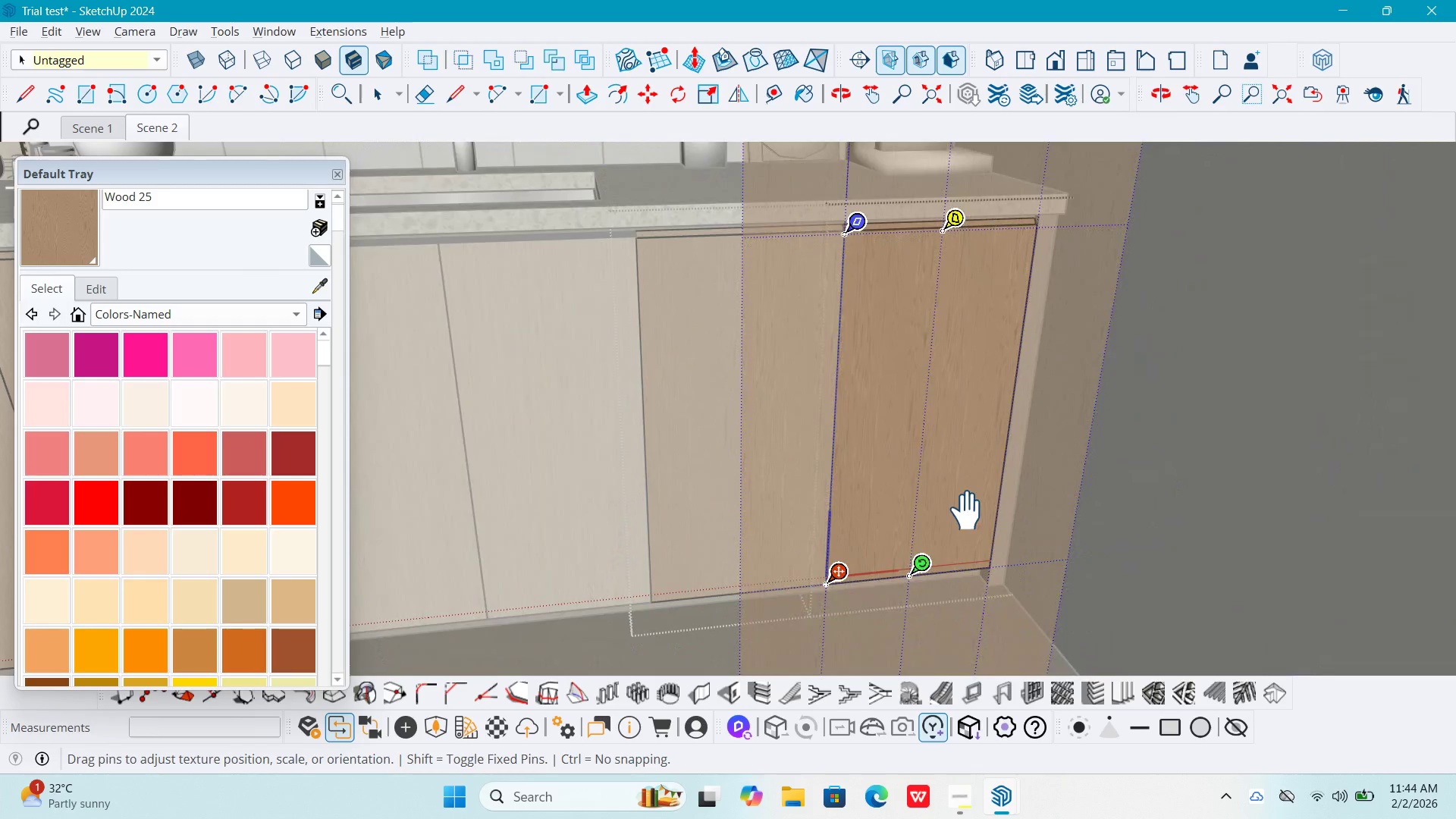 
scroll: coordinate [901, 625], scroll_direction: up, amount: 11.0
 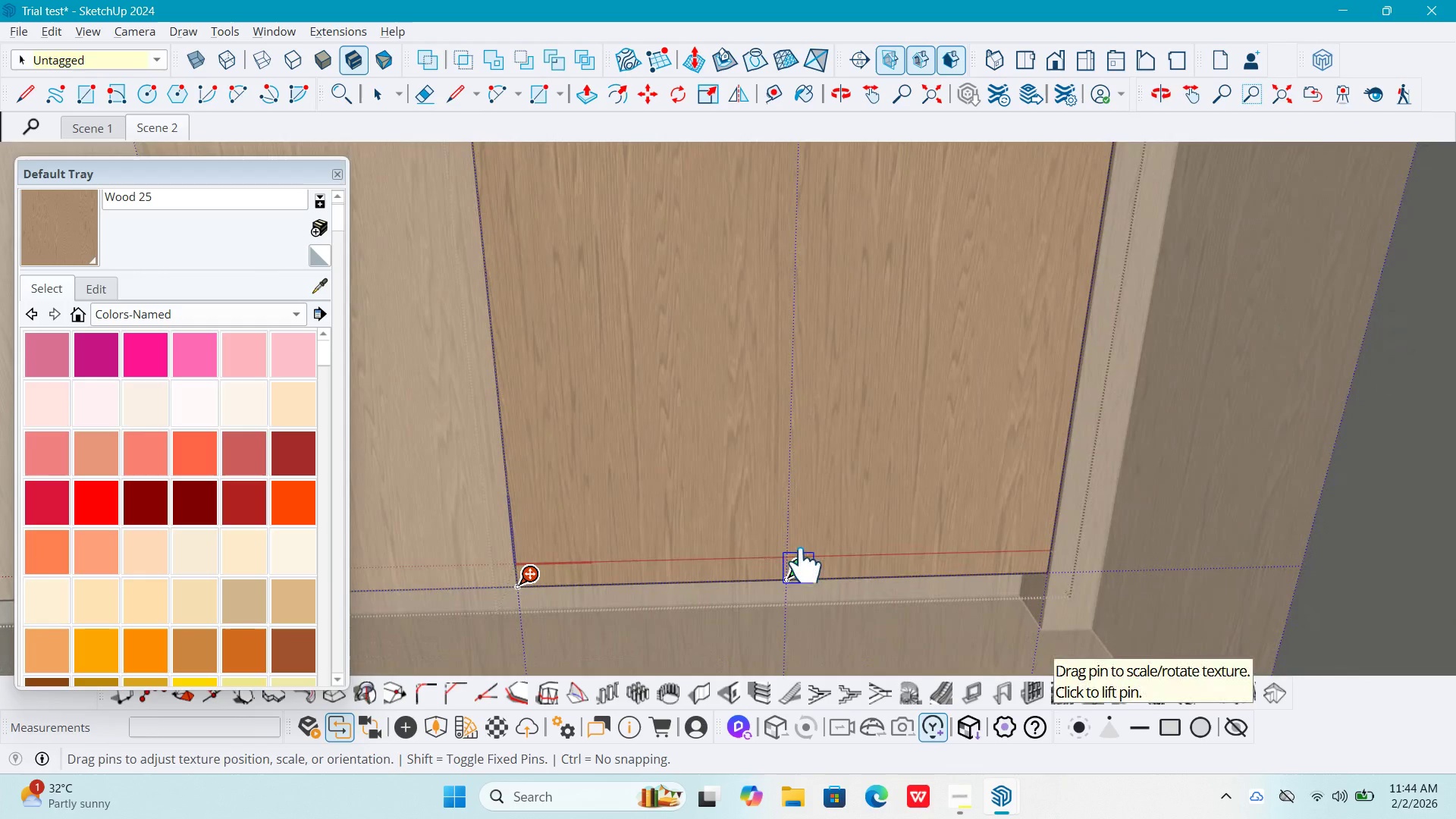 
left_click_drag(start_coordinate=[808, 569], to_coordinate=[753, 572])
 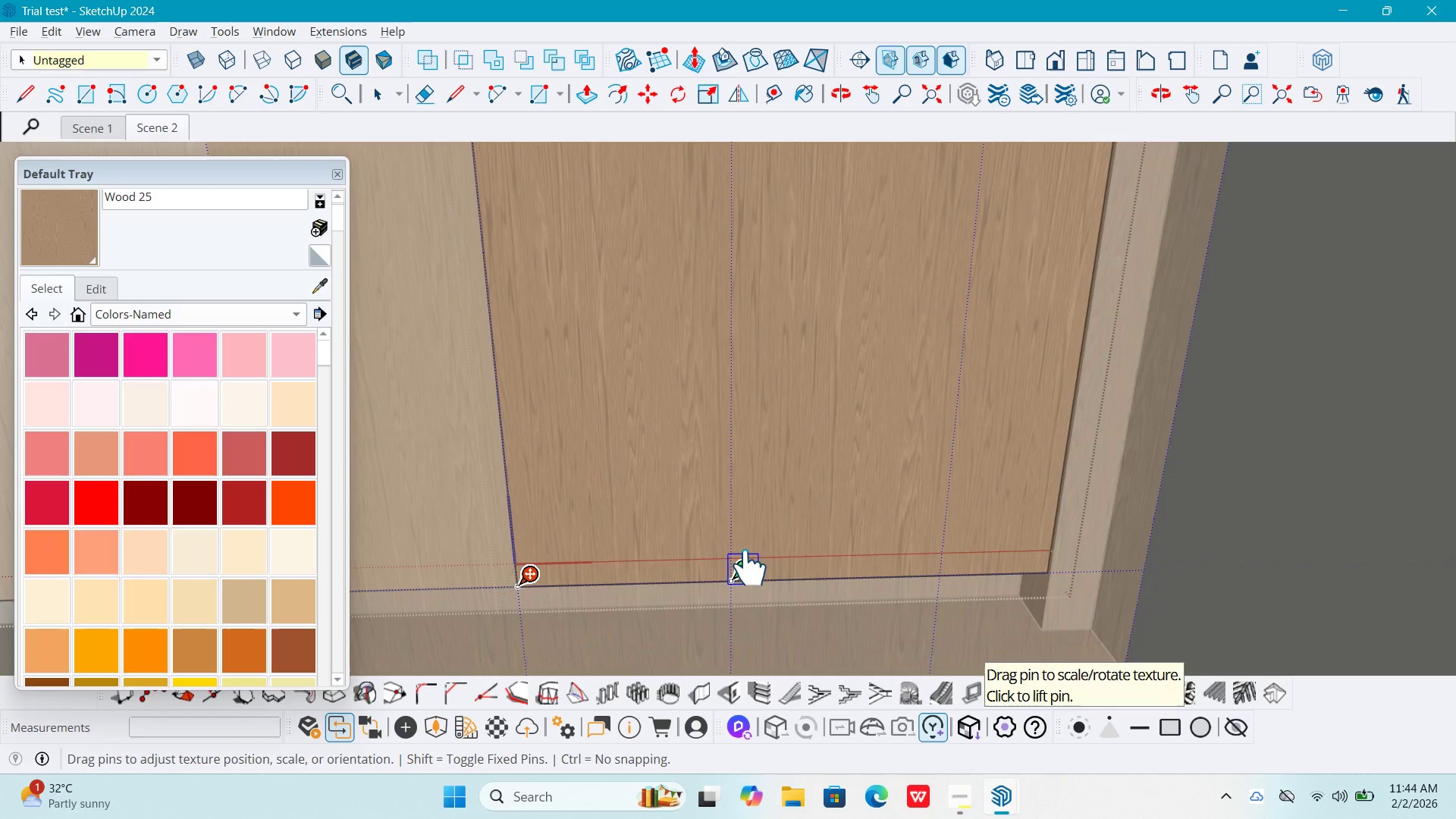 
scroll: coordinate [754, 572], scroll_direction: down, amount: 5.0
 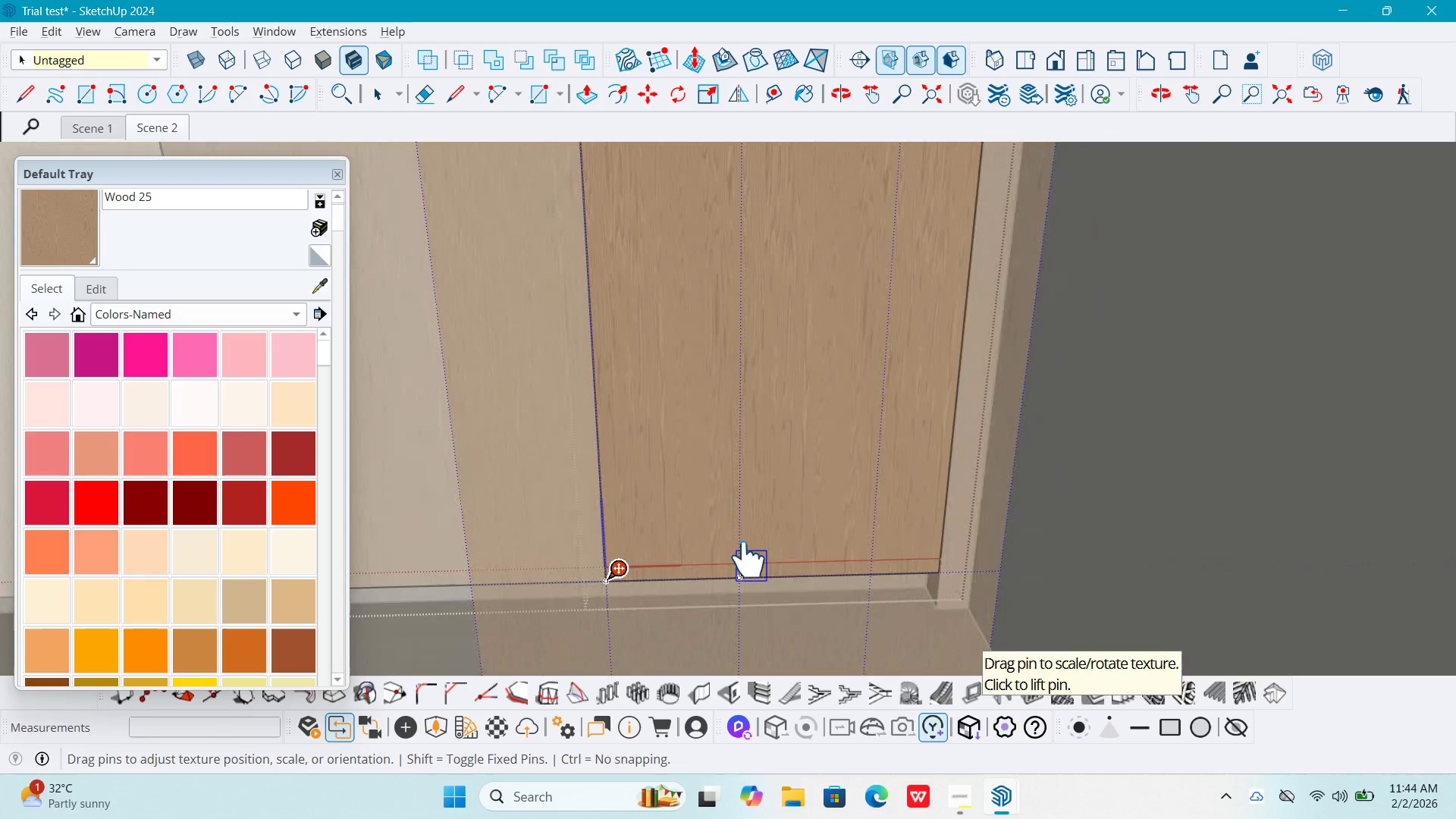 
key(NumpadEnter)
 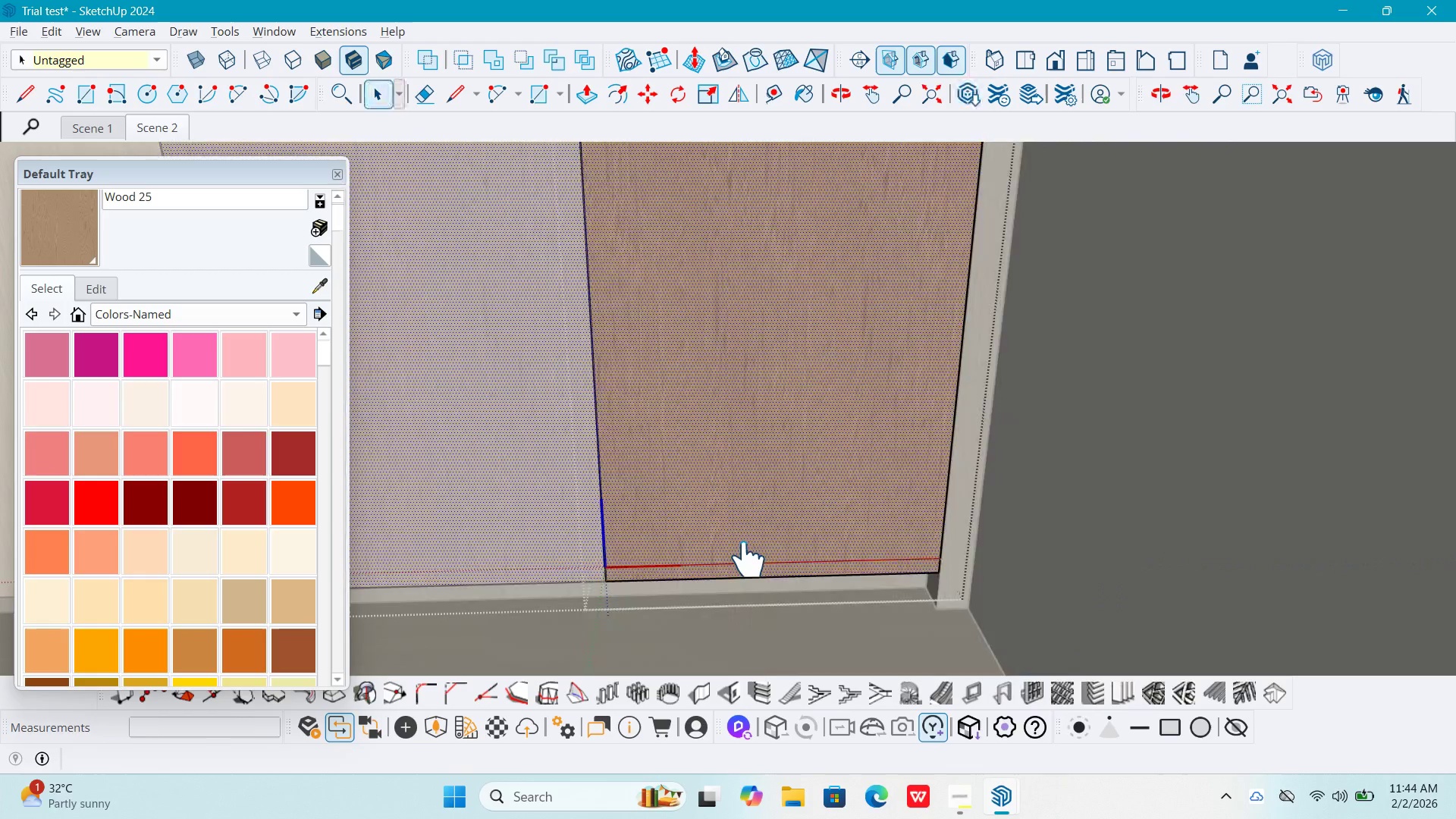 
double_click([748, 482])
 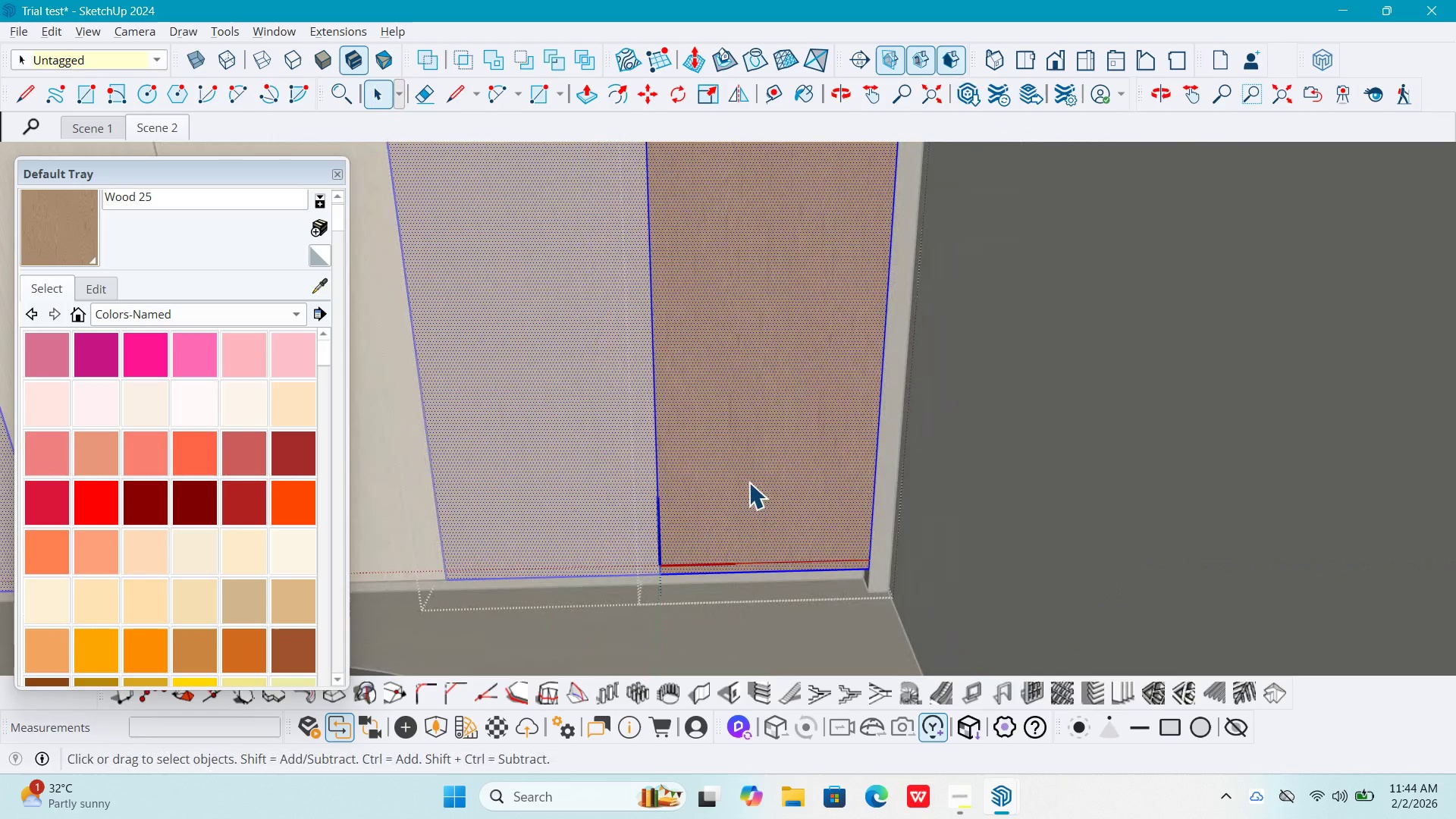 
scroll: coordinate [748, 563], scroll_direction: down, amount: 5.0
 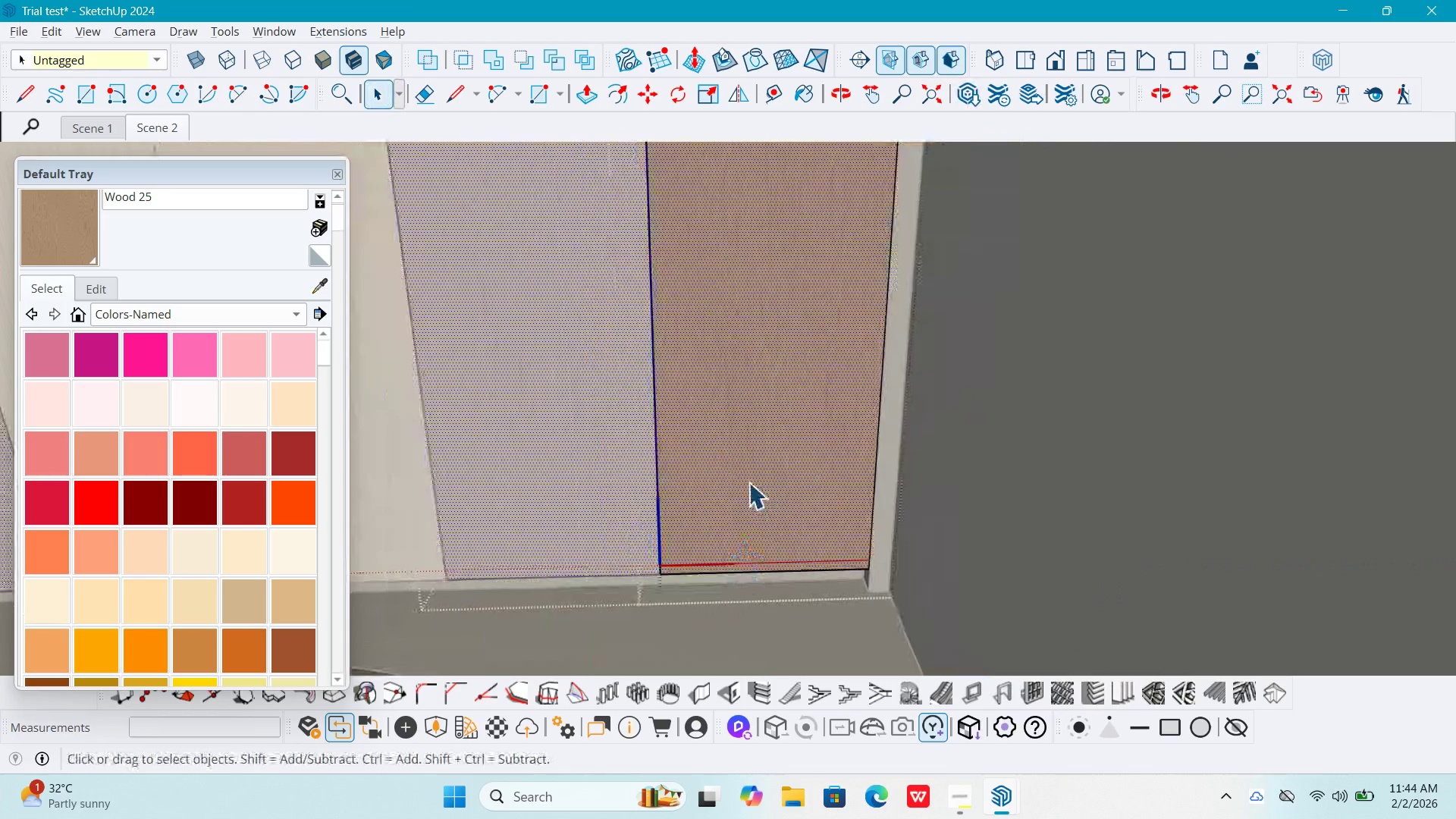 
triple_click([748, 482])
 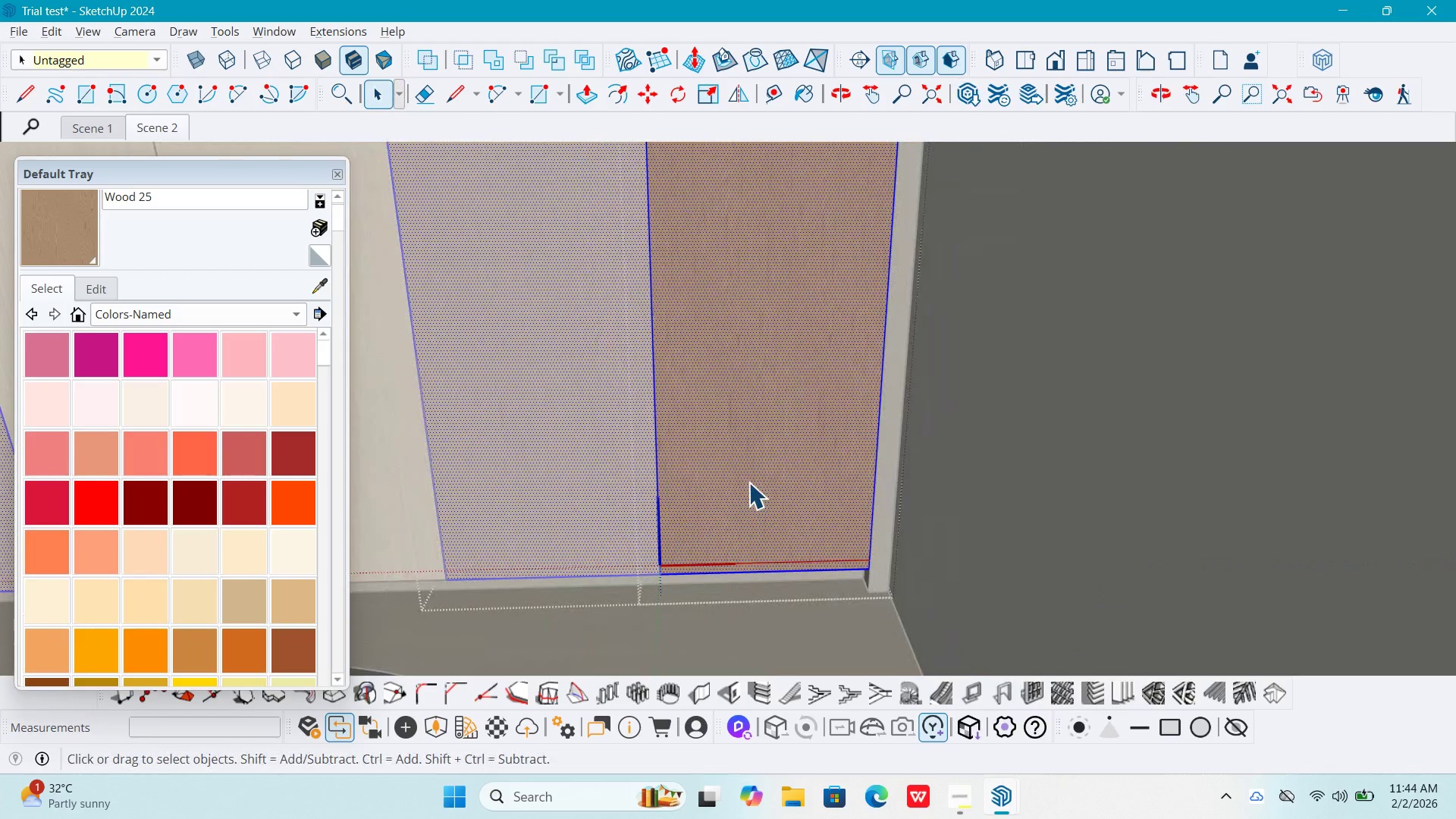 
triple_click([748, 482])
 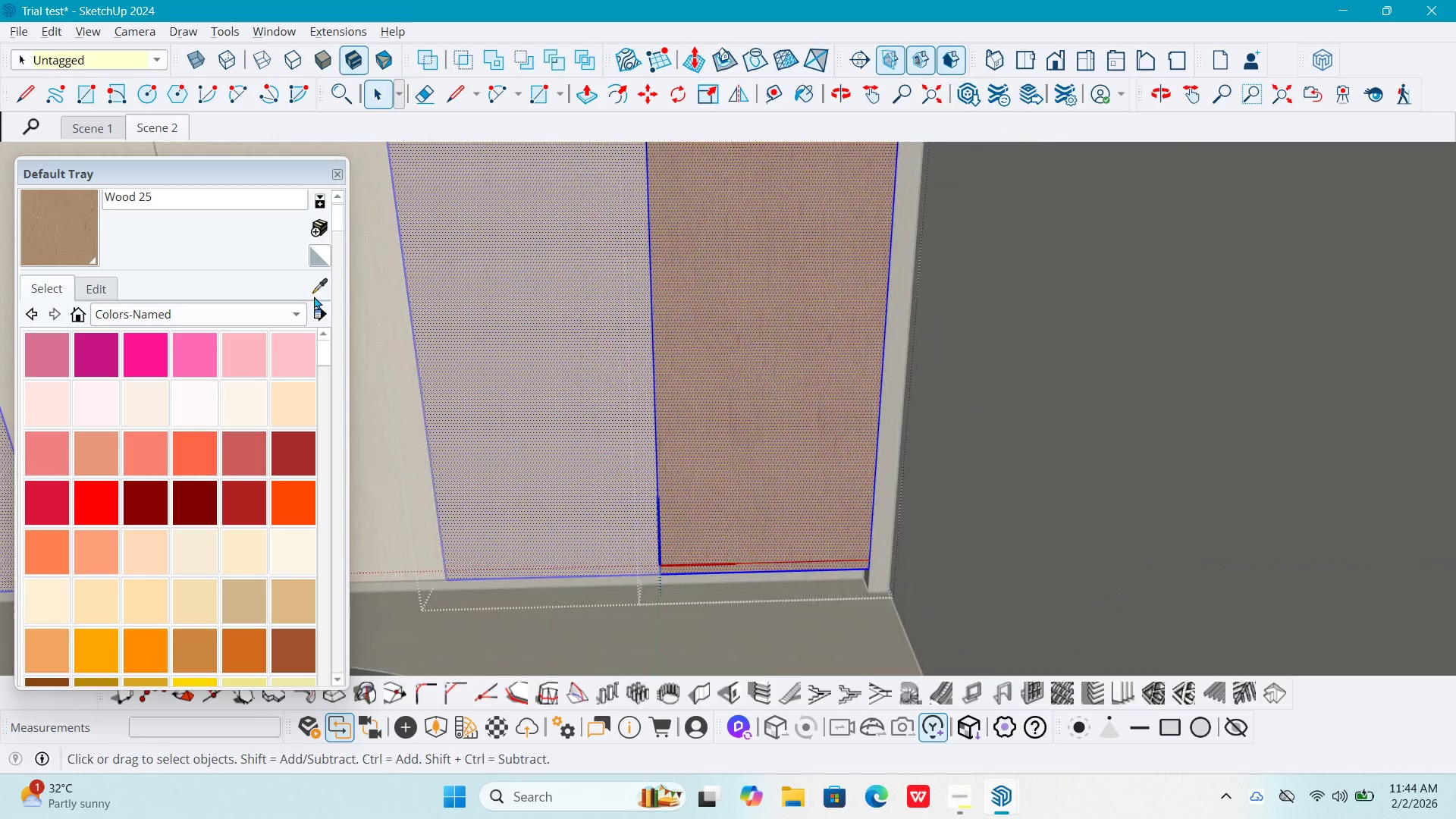 
left_click([318, 285])
 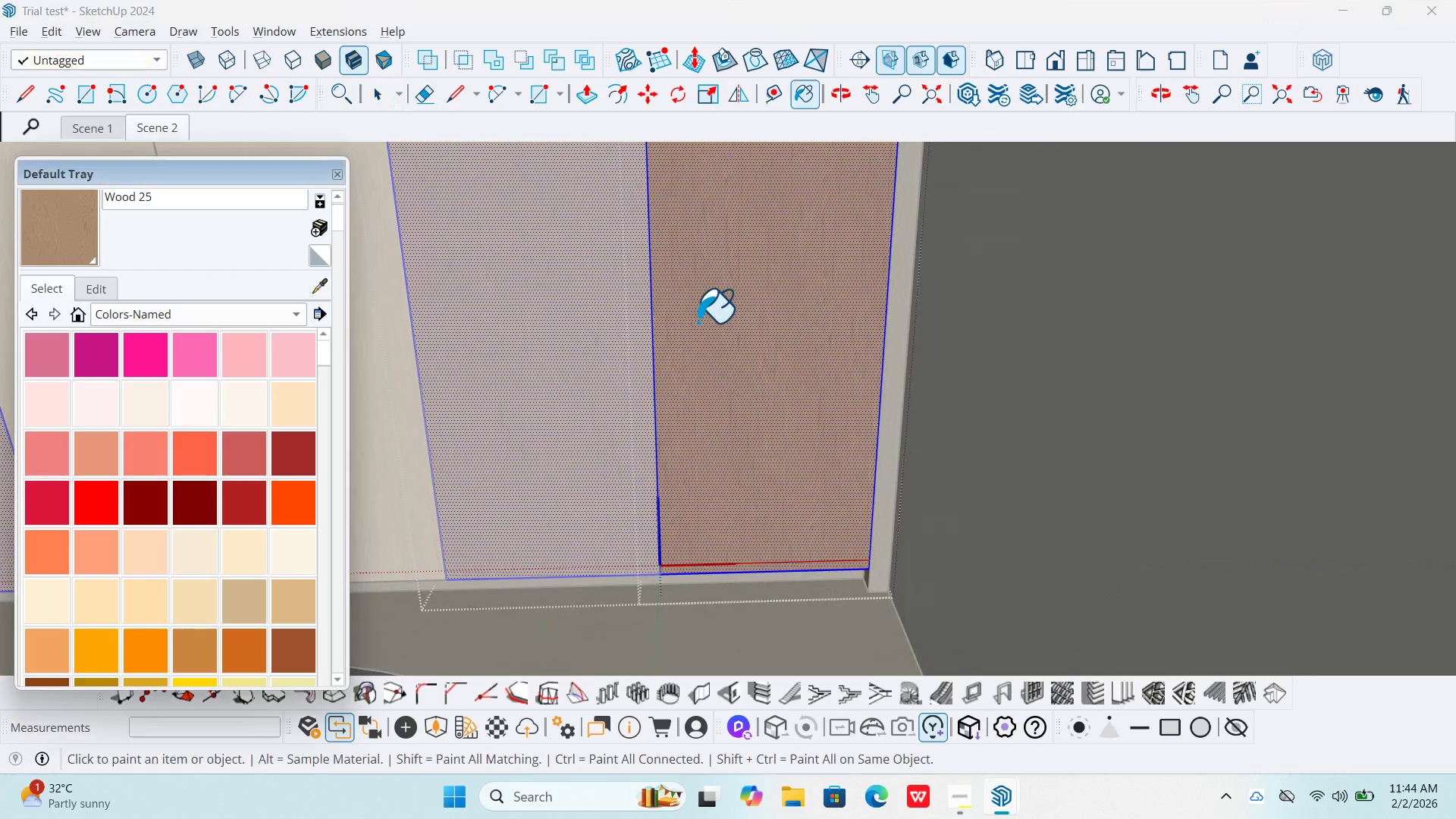 
double_click([700, 318])
 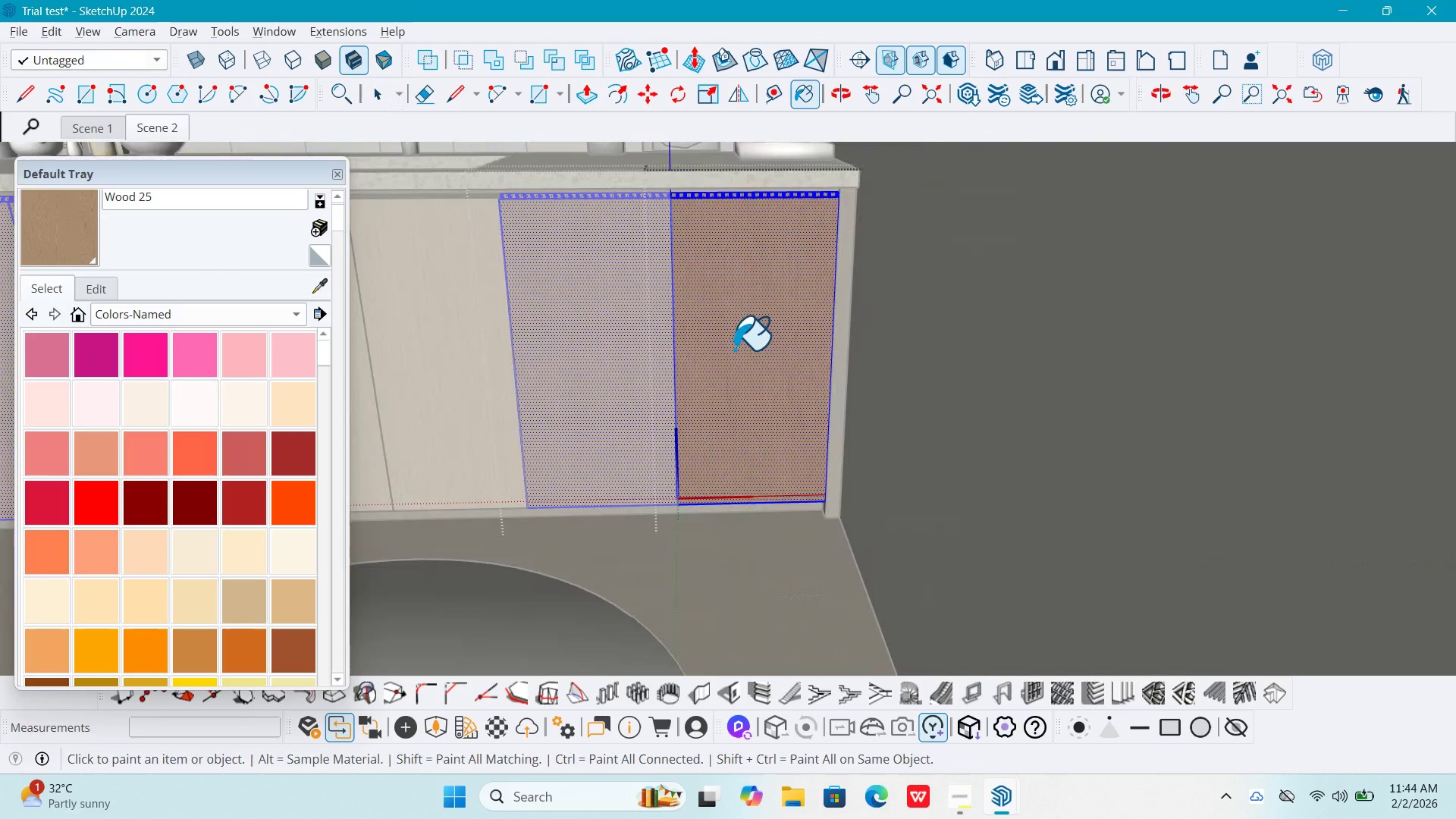 
hold_key(key=ShiftLeft, duration=0.31)
 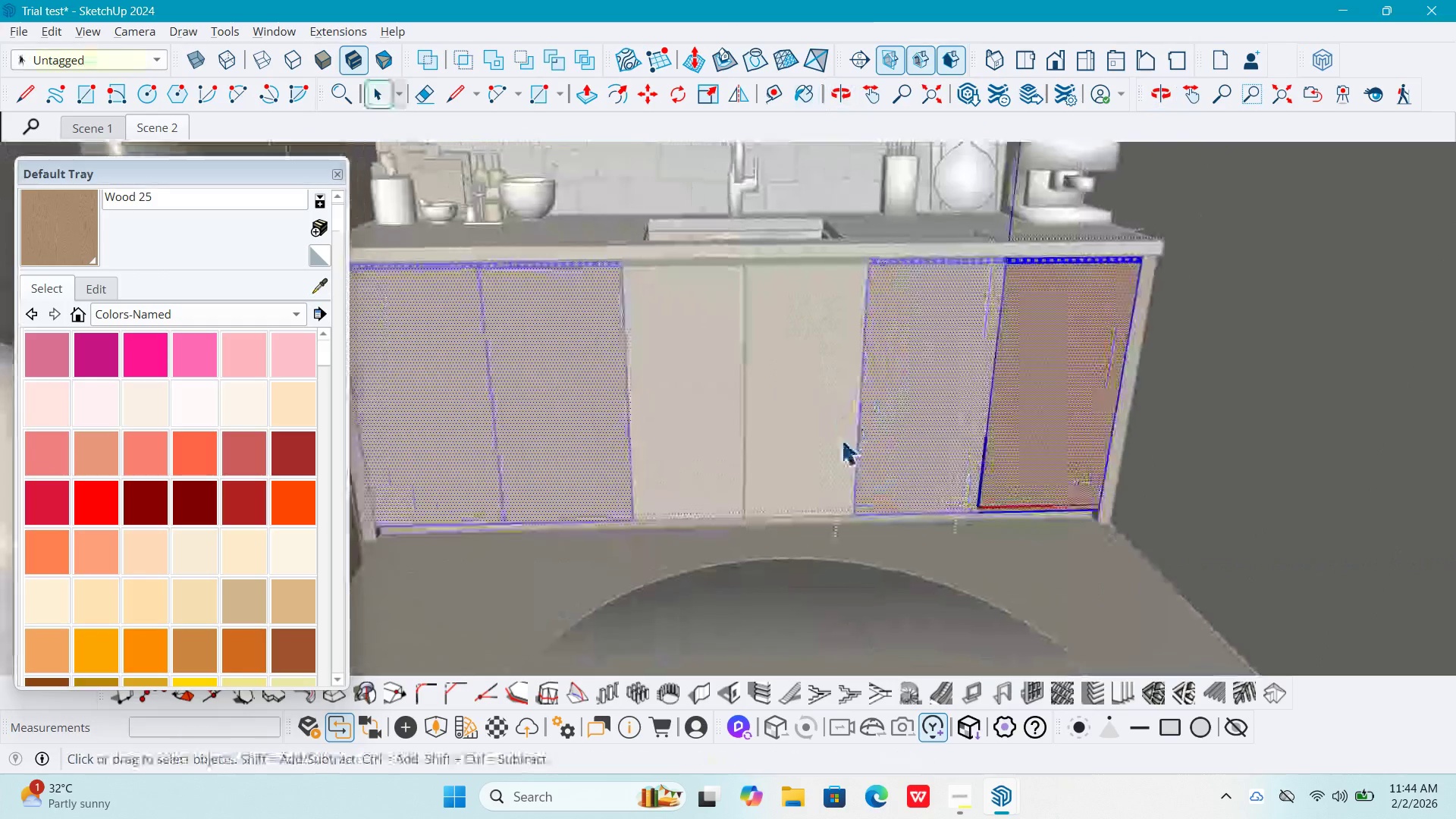 
scroll: coordinate [738, 353], scroll_direction: down, amount: 6.0
 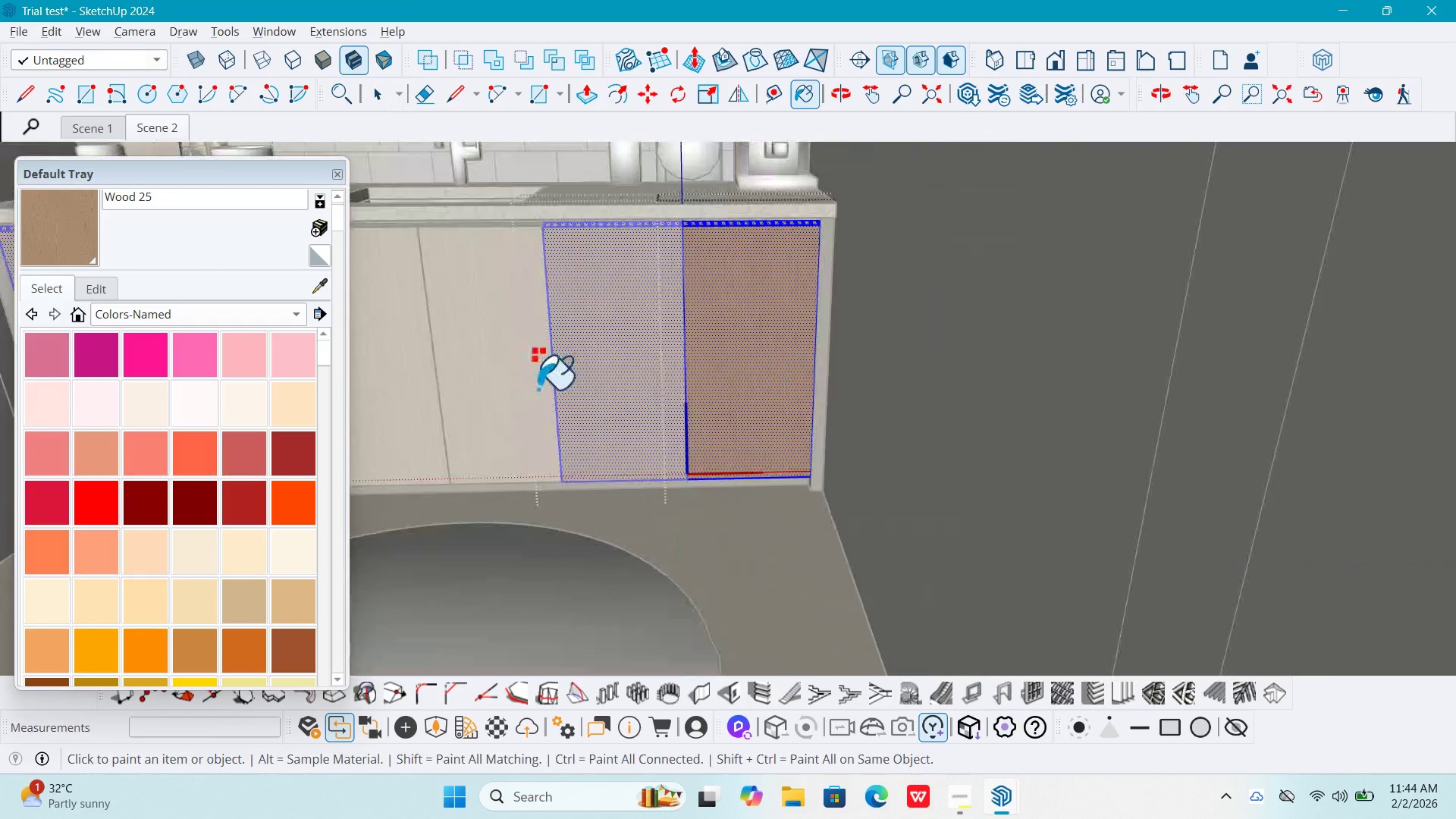 
key(Space)
 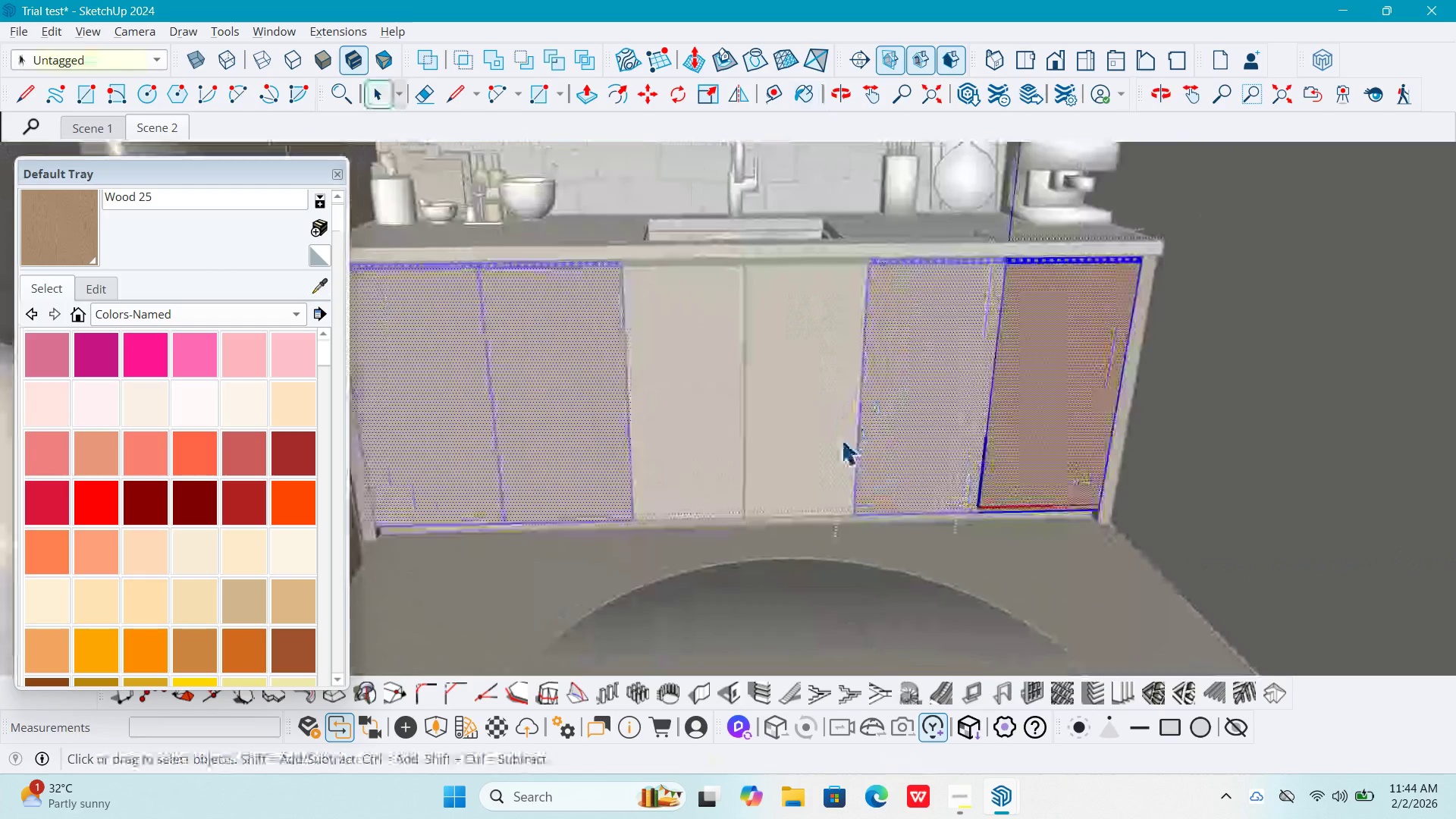 
key(Escape)
 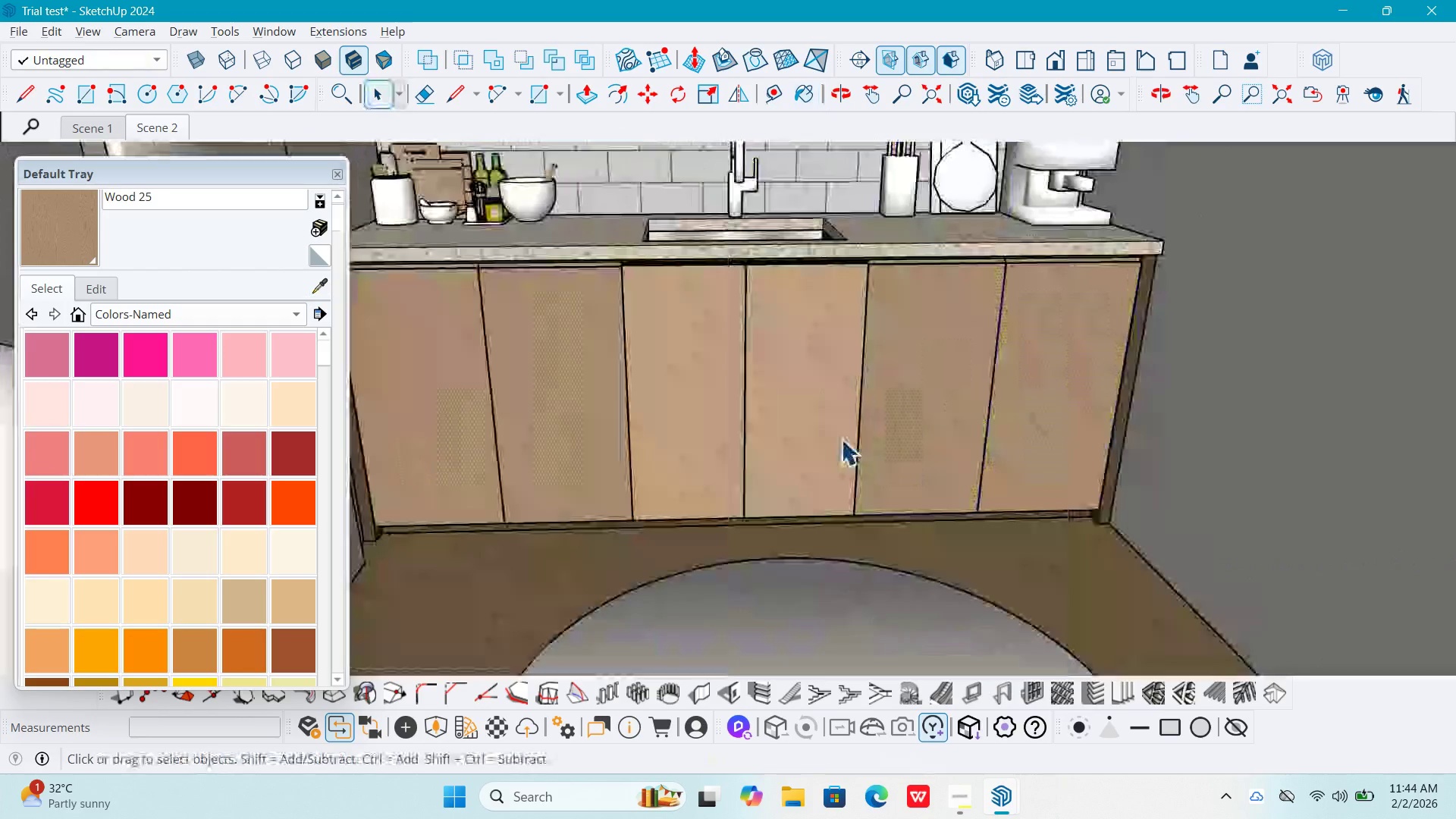 
key(Escape)
 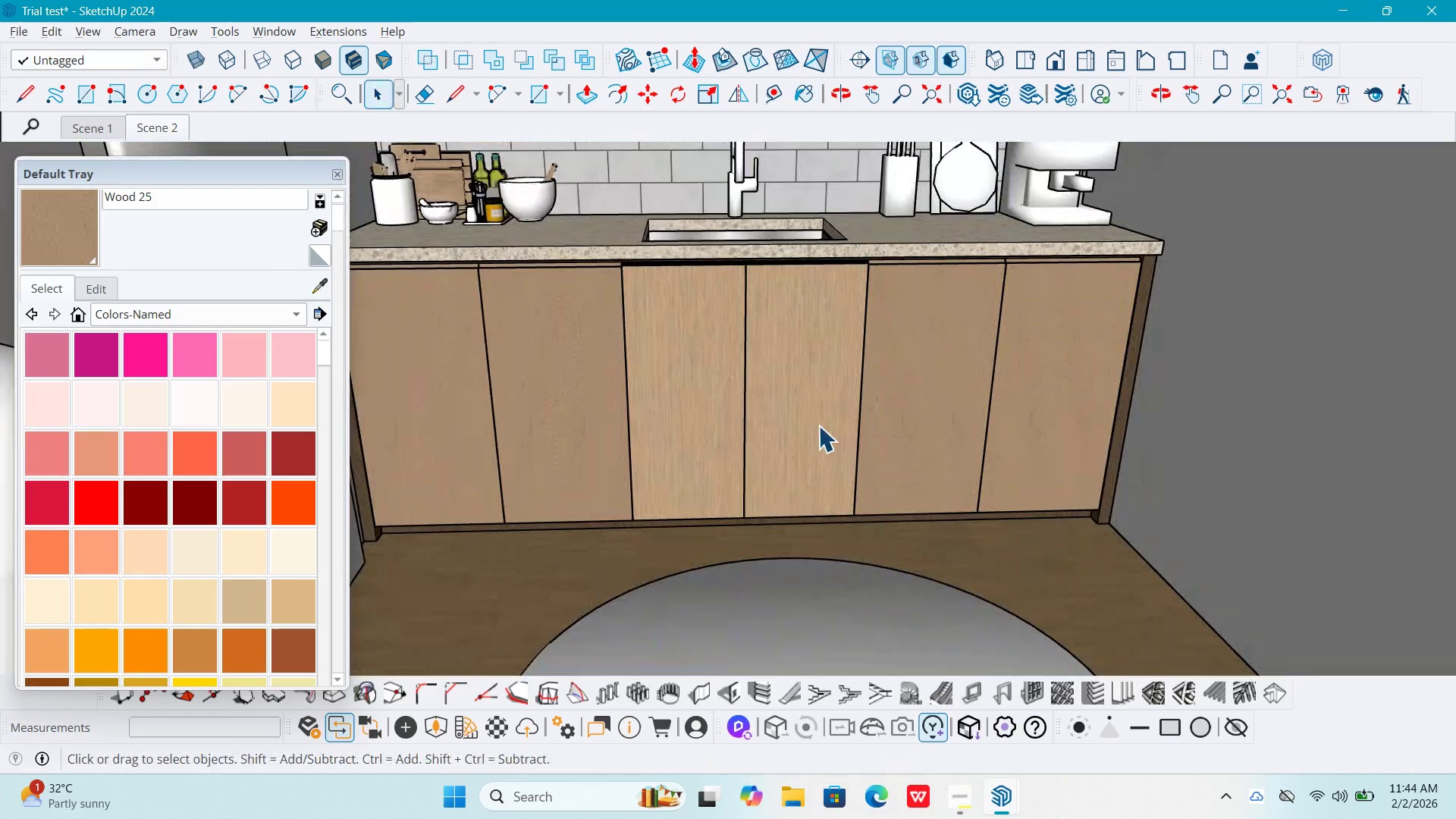 
key(Escape)
 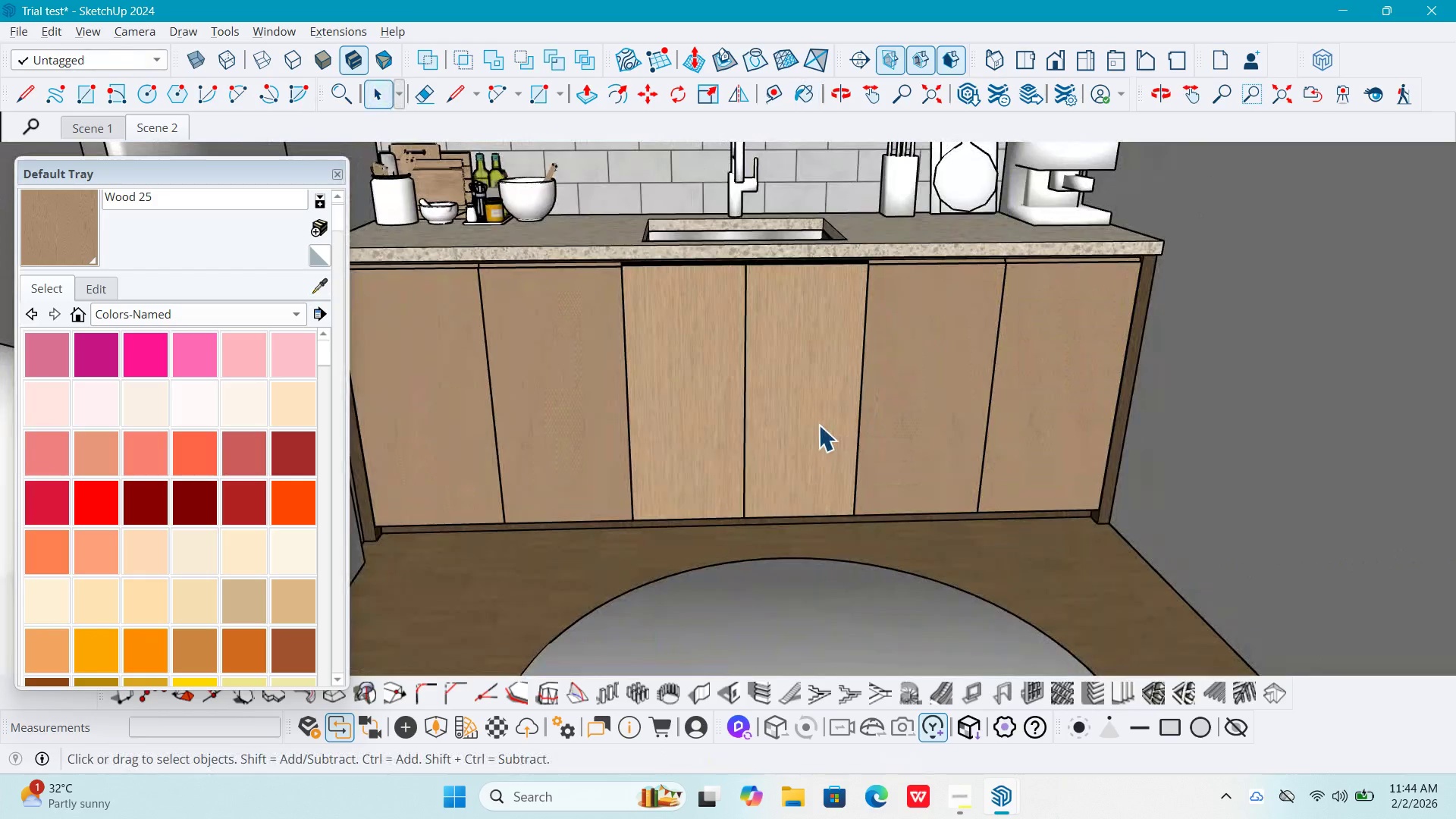 
key(Escape)
 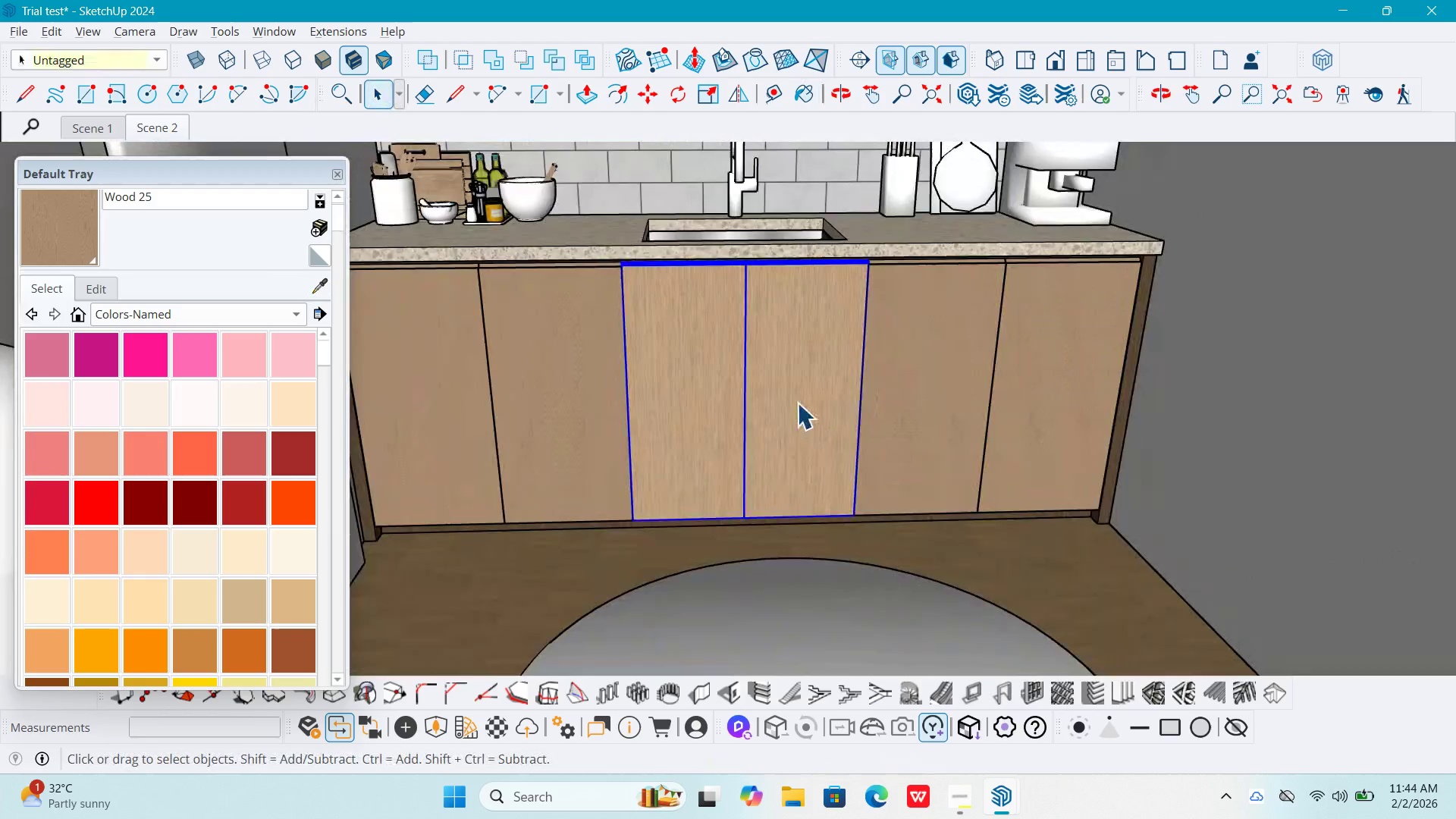 
double_click([797, 403])
 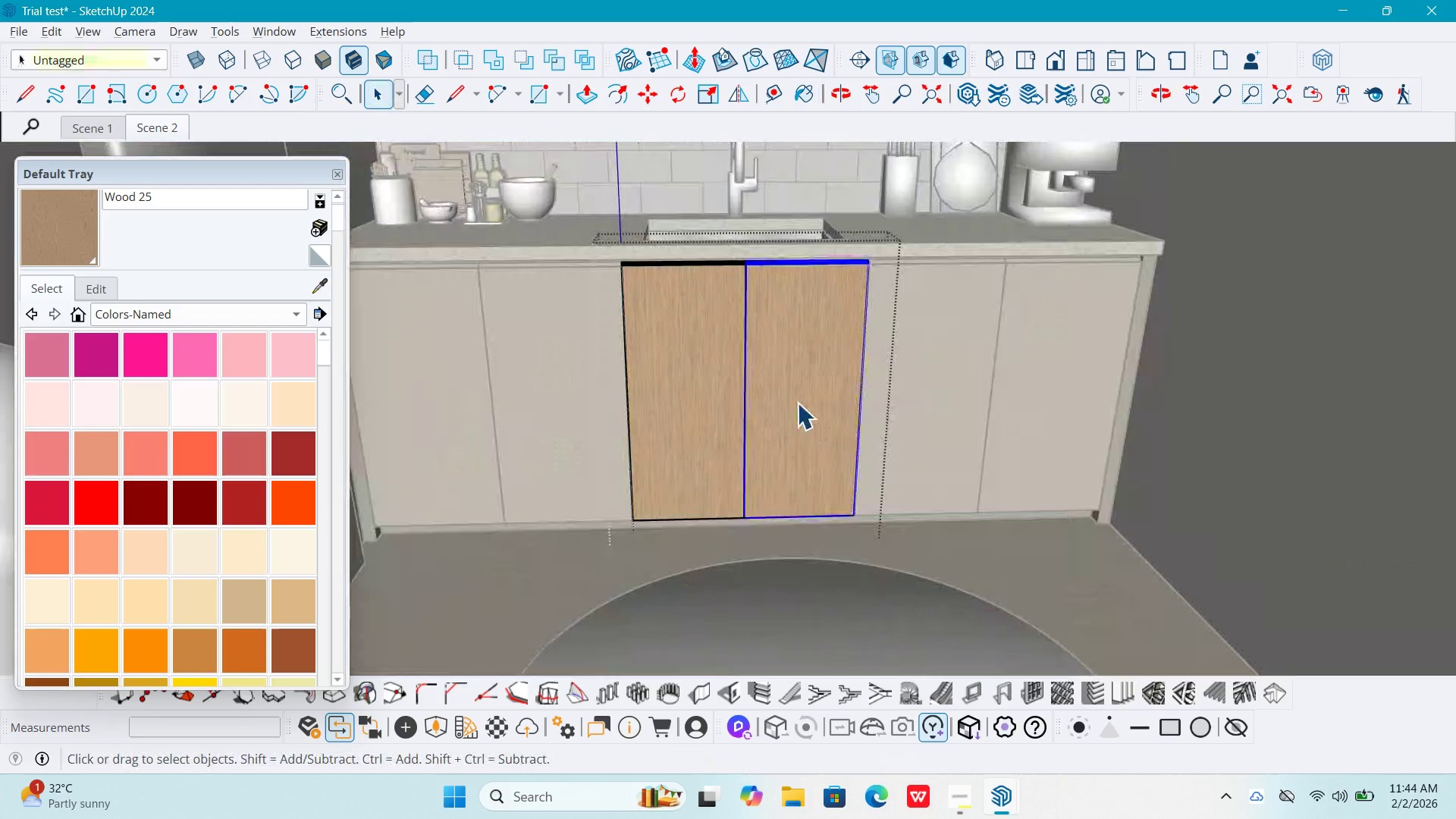 
triple_click([797, 403])
 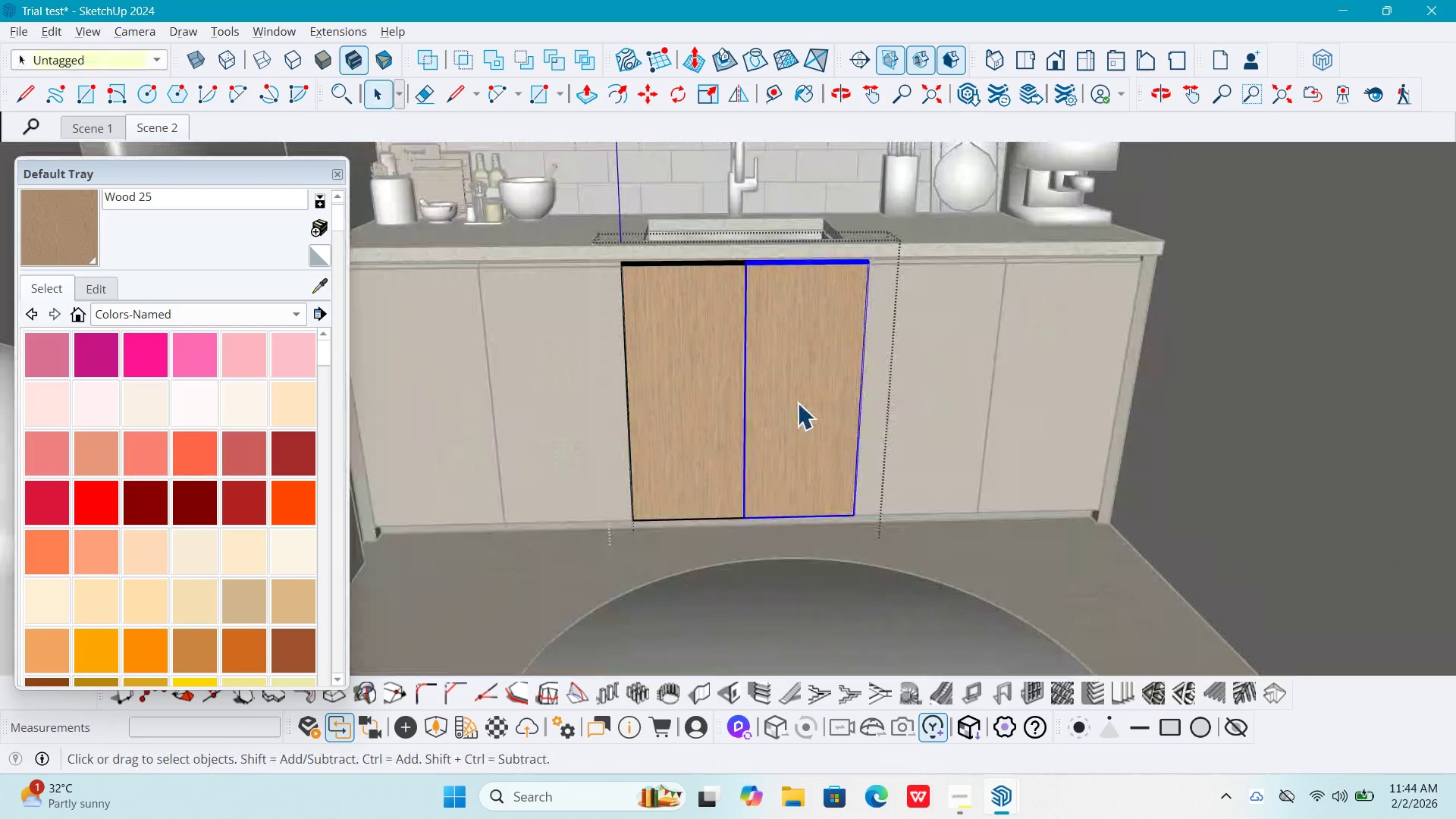 
triple_click([797, 403])
 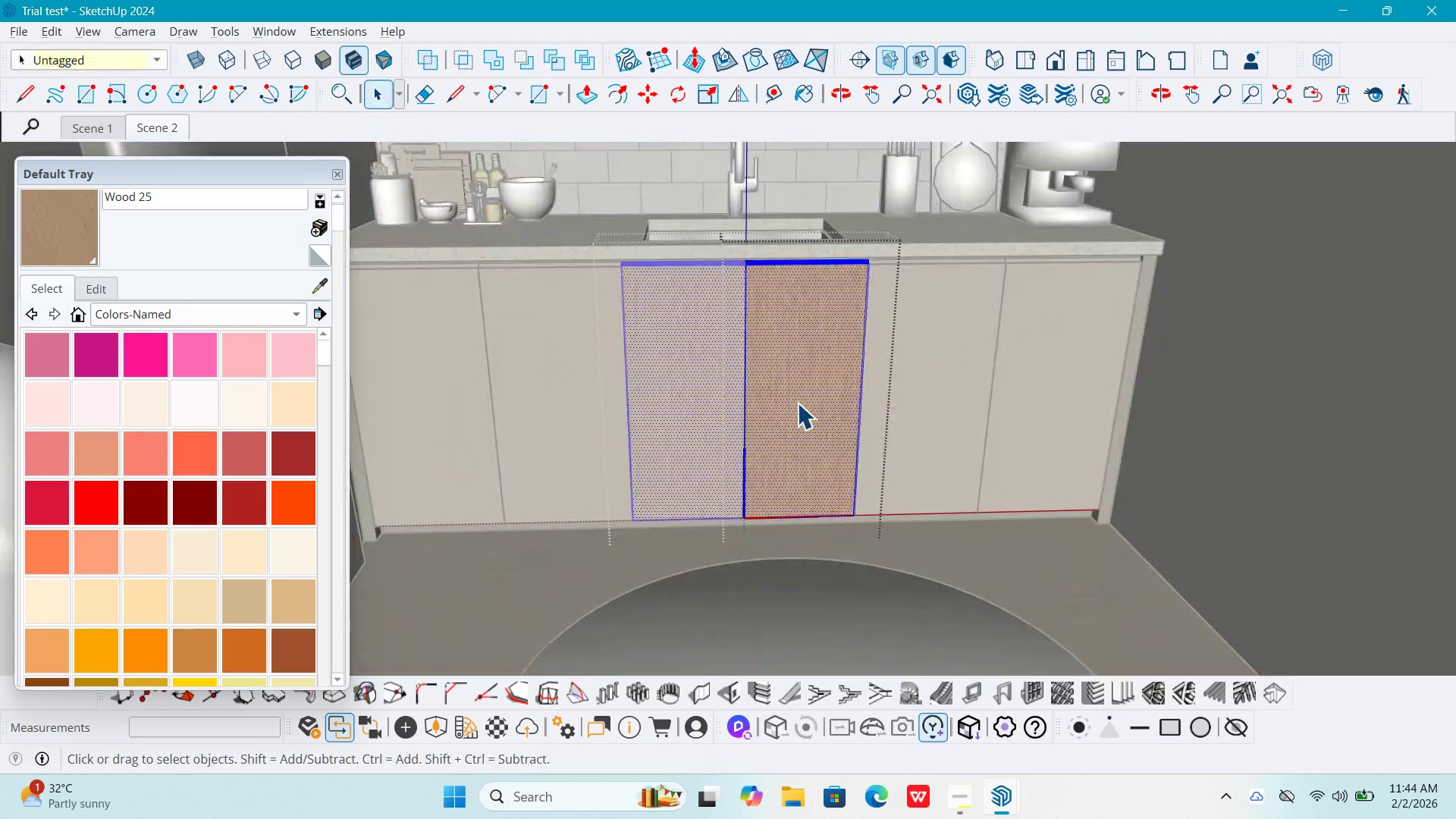 
triple_click([797, 403])
 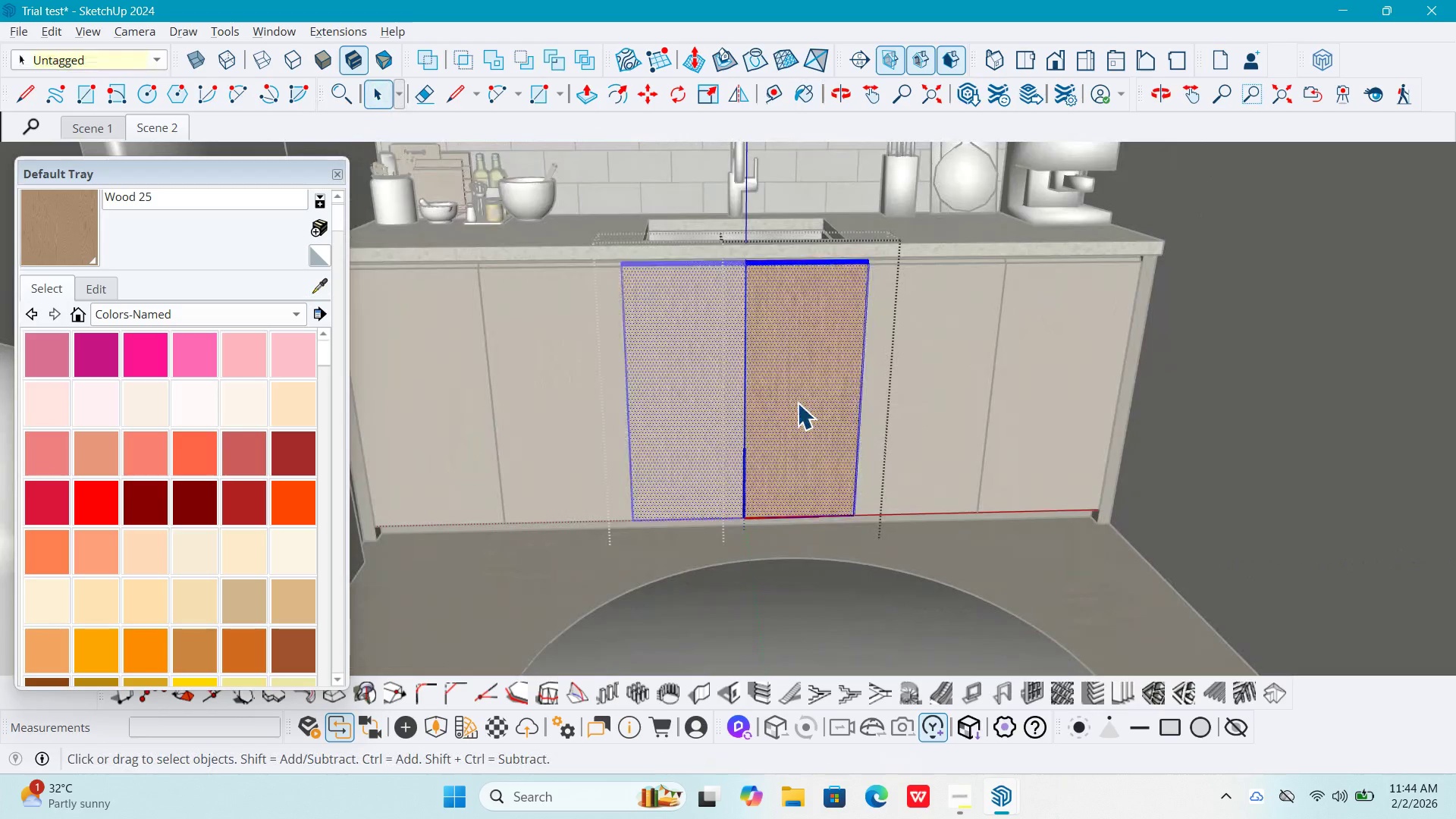 
triple_click([797, 403])
 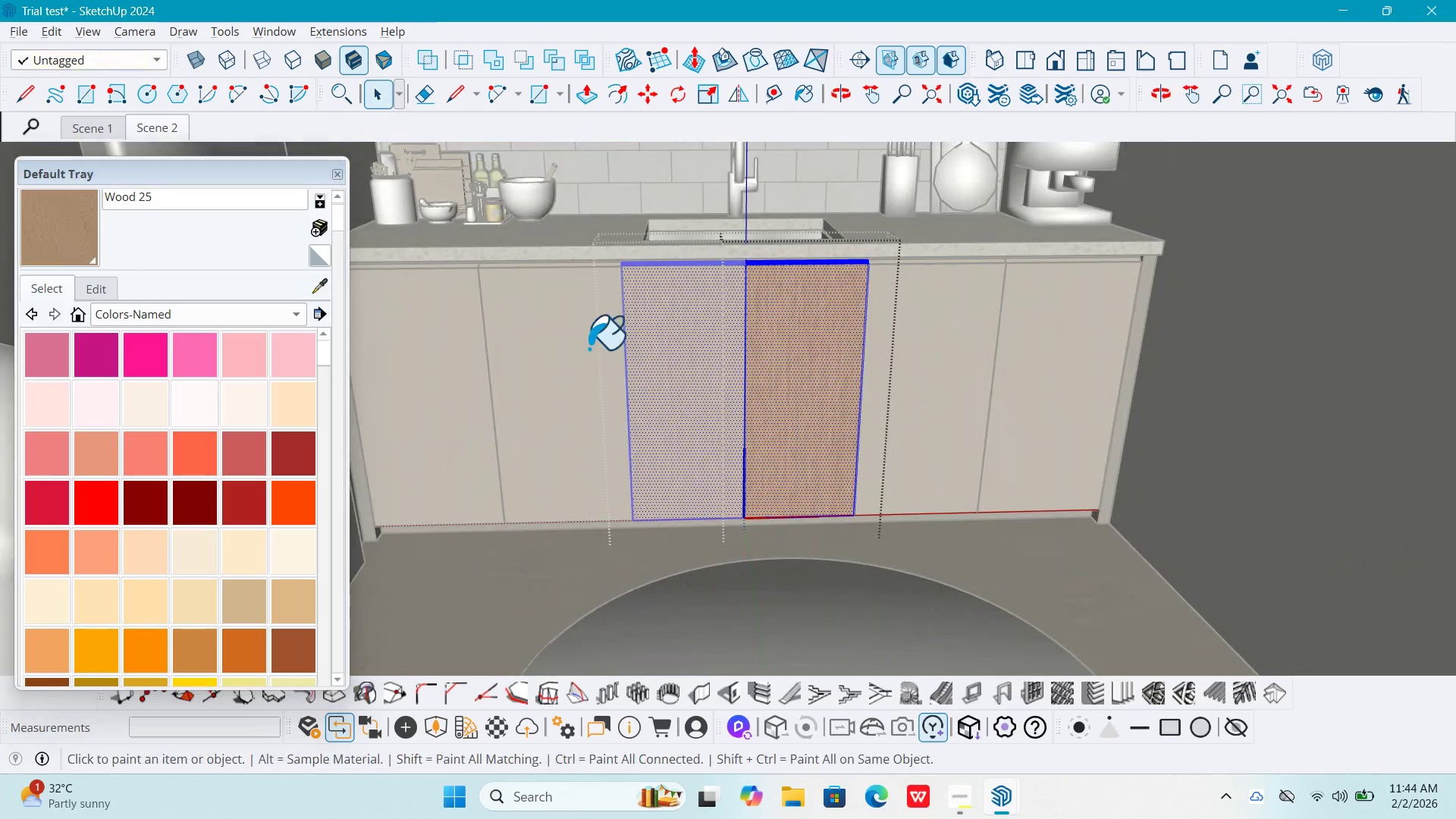 
key(Space)
 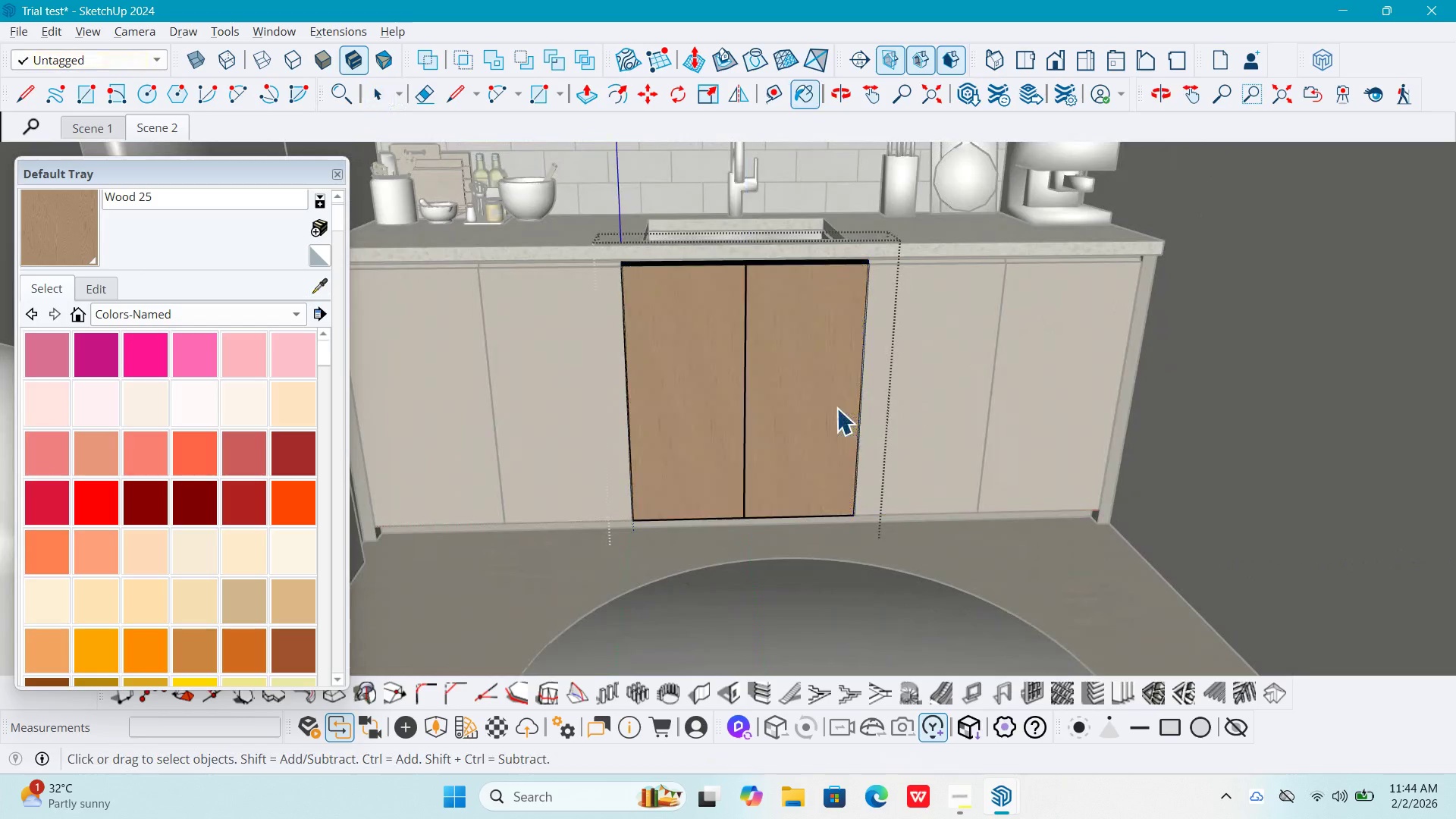 
key(Escape)
 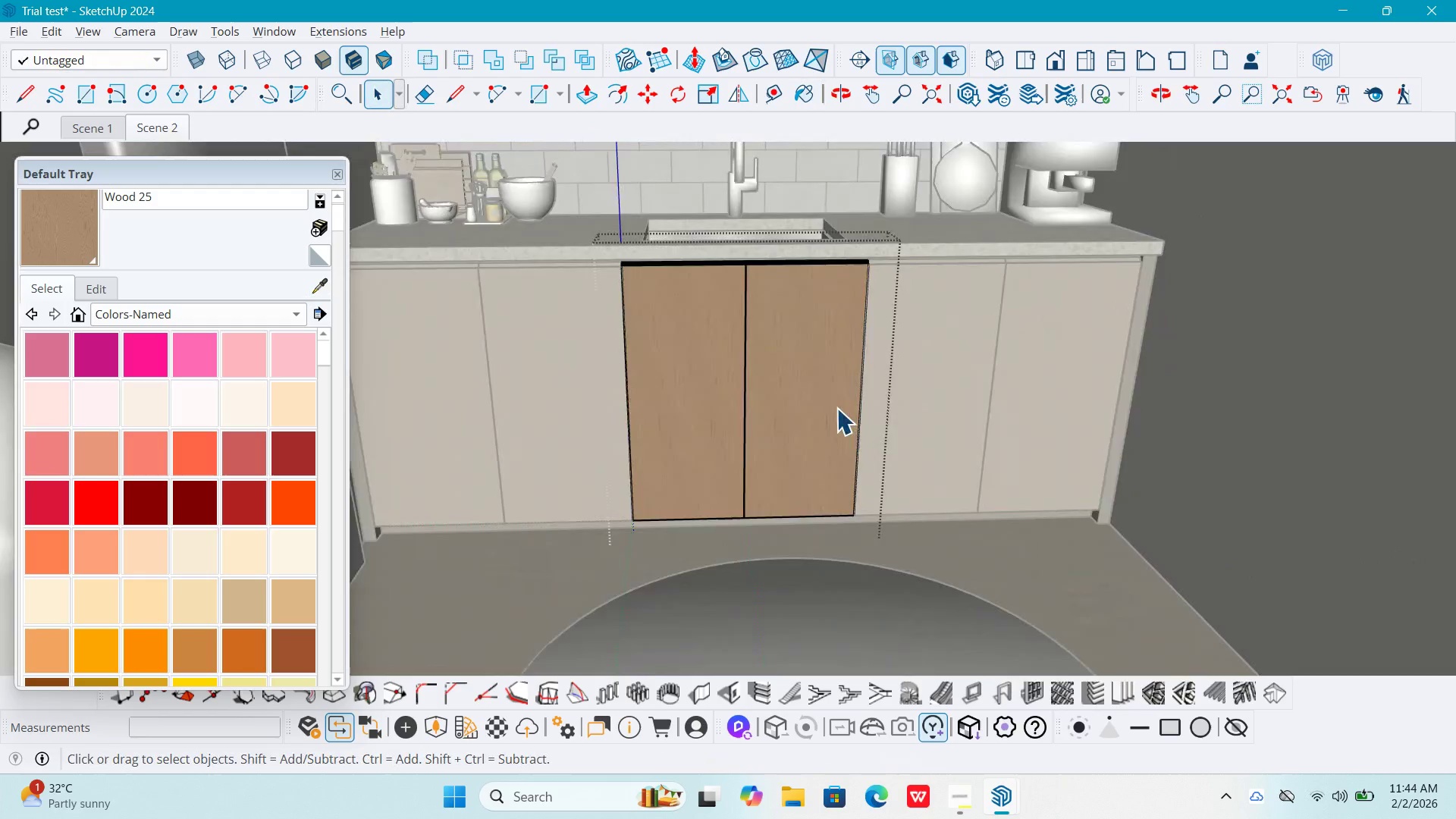 
key(Escape)
 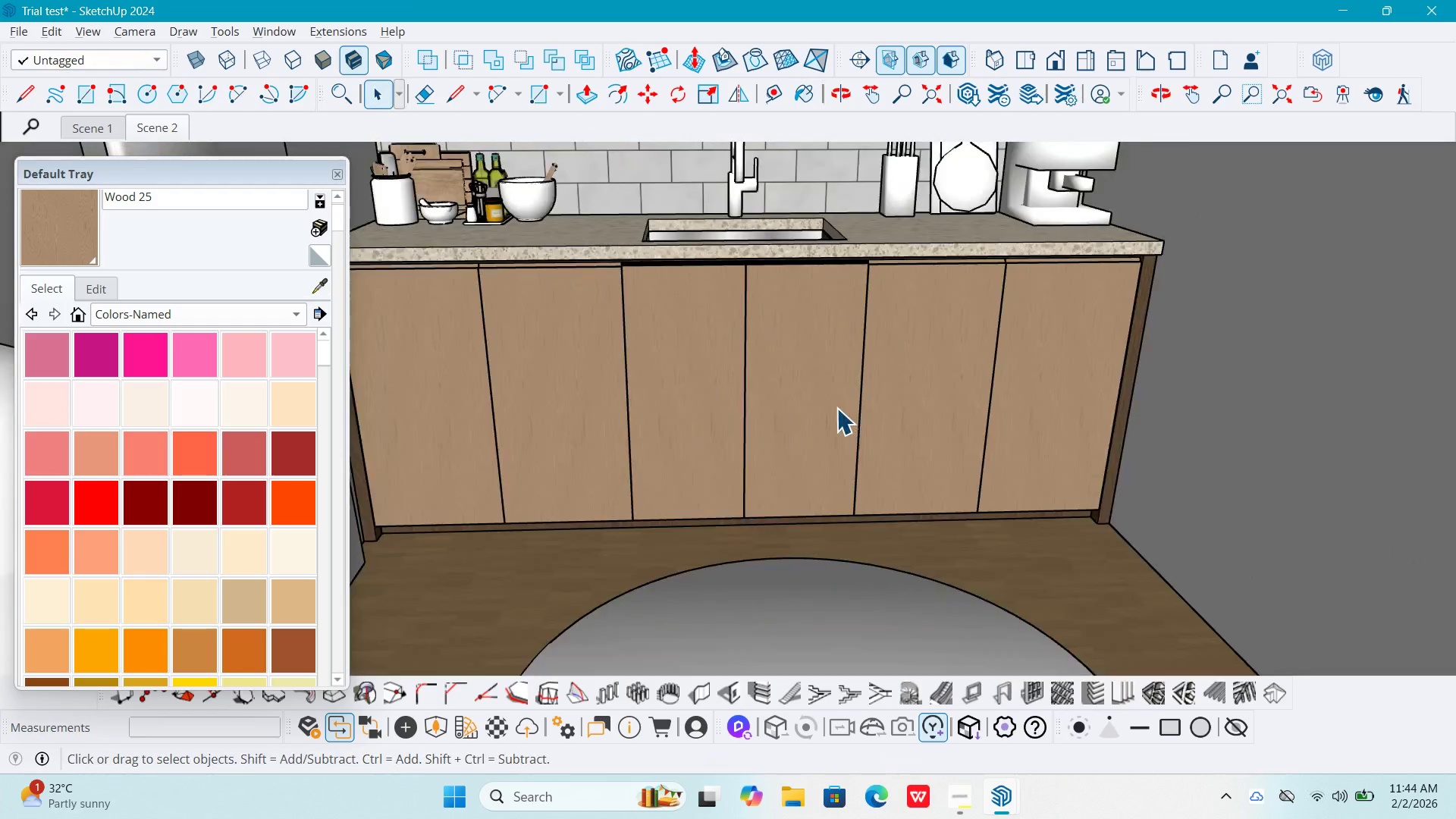 
key(Escape)
 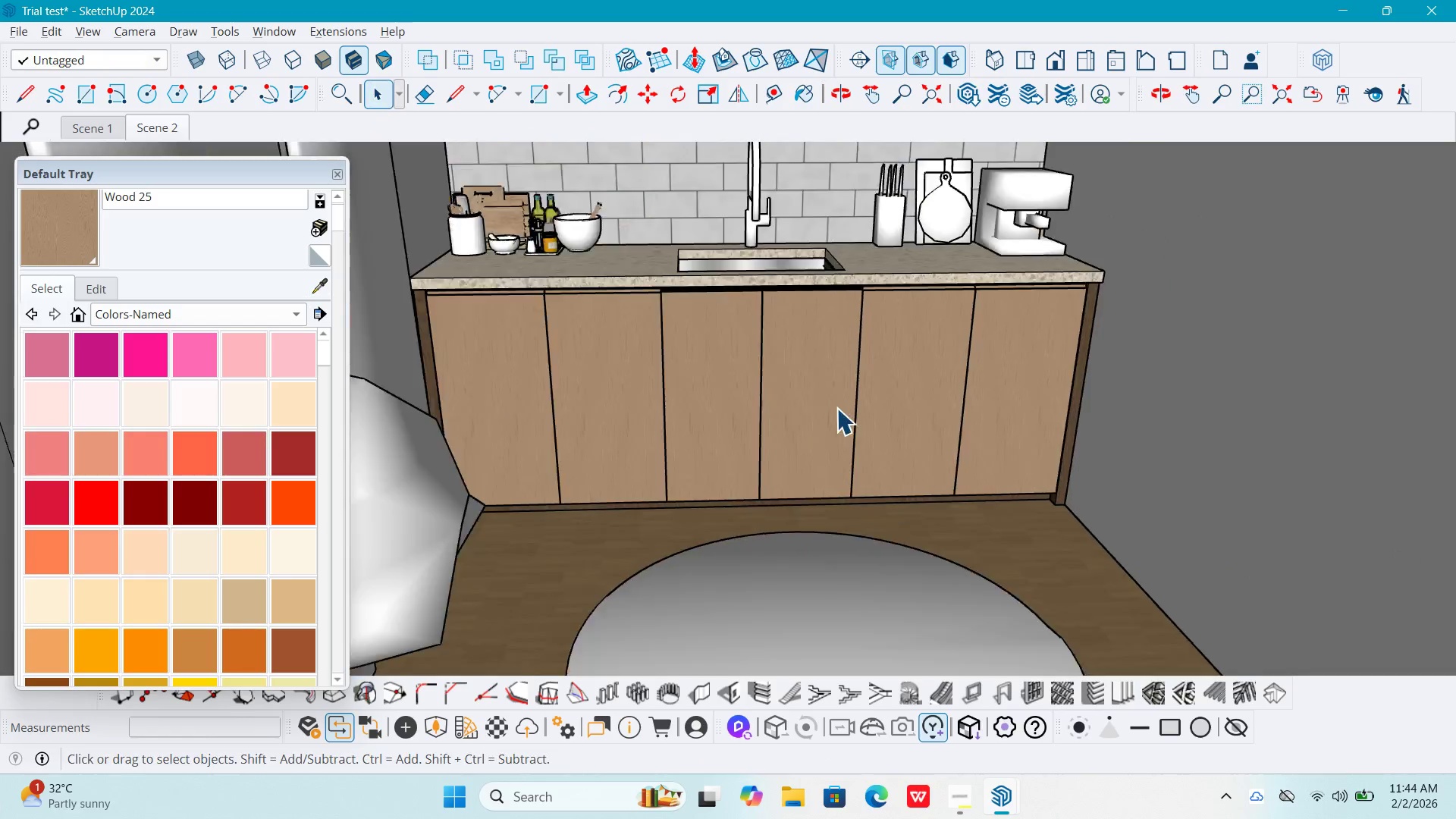 
key(Escape)
 